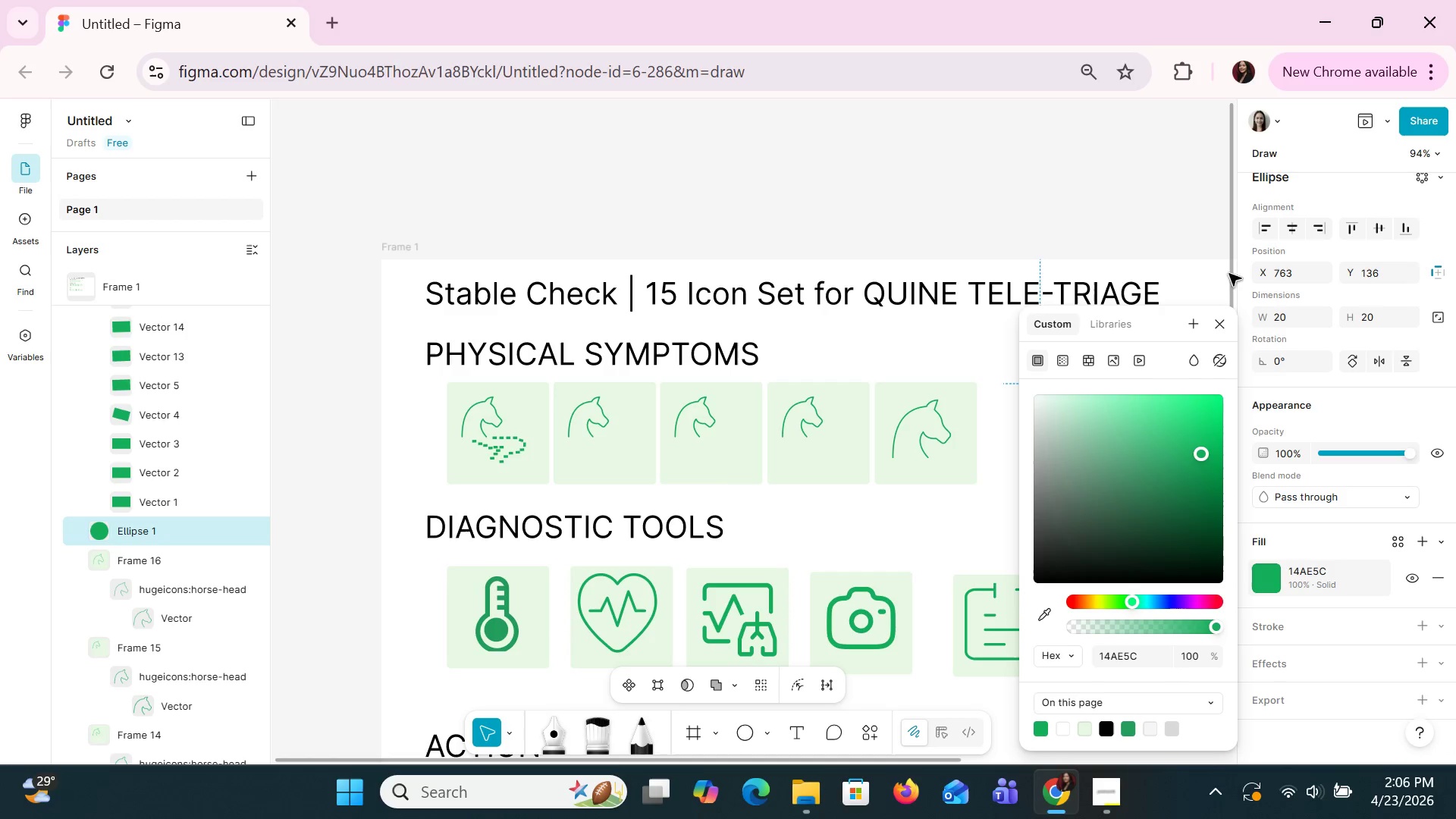 
left_click([1210, 331])
 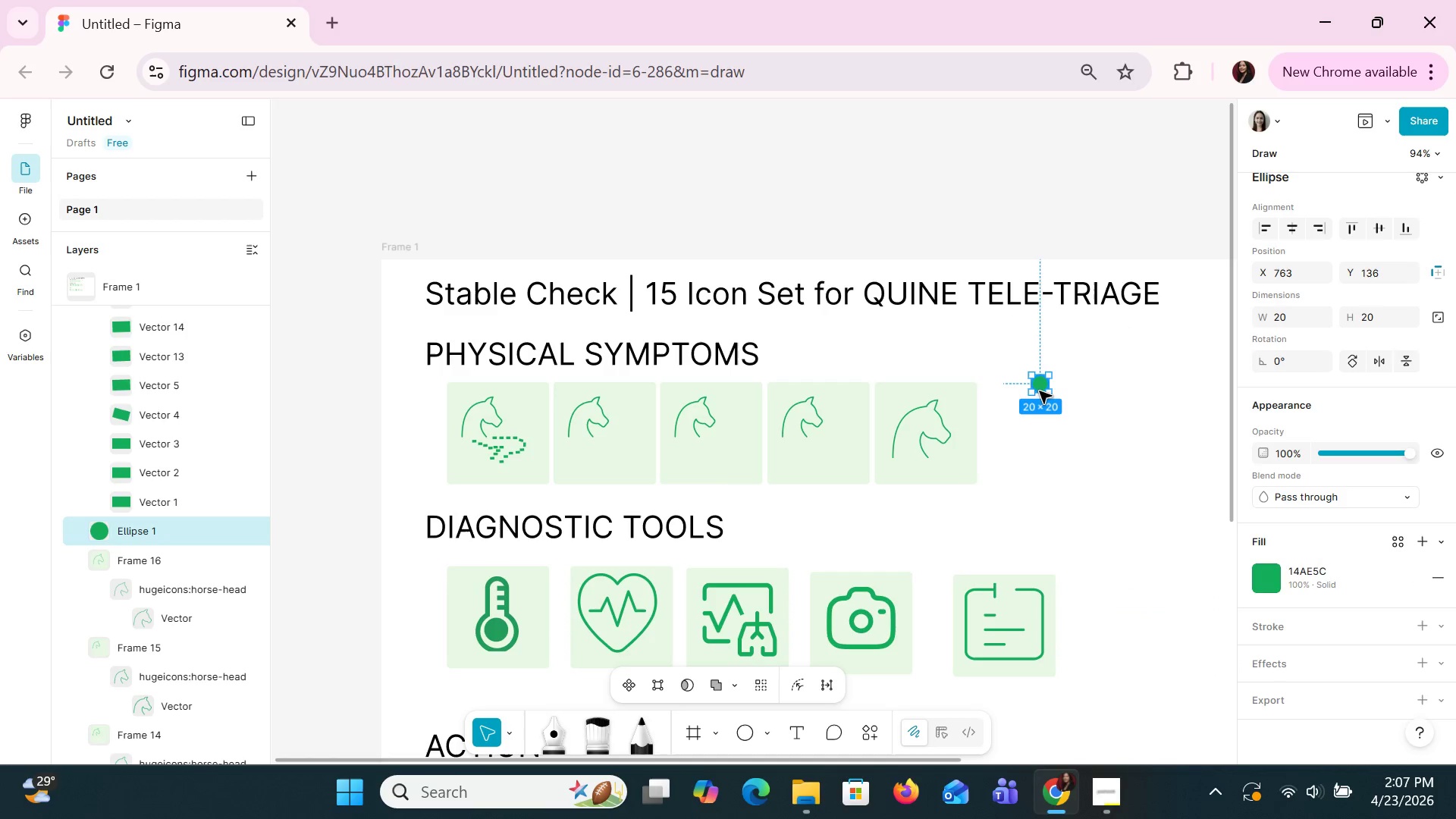 
left_click_drag(start_coordinate=[1042, 384], to_coordinate=[910, 447])
 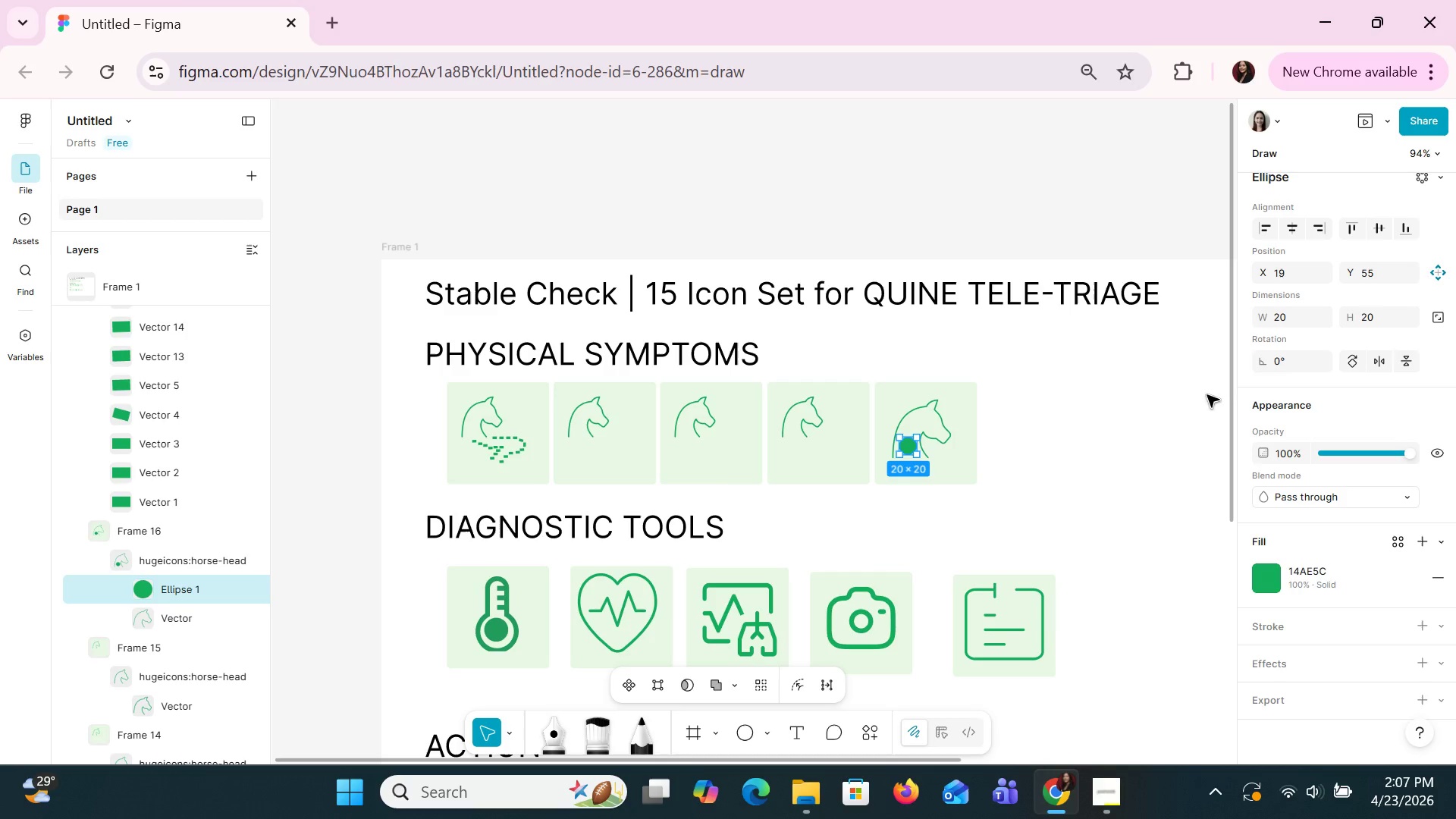 
left_click([1285, 316])
 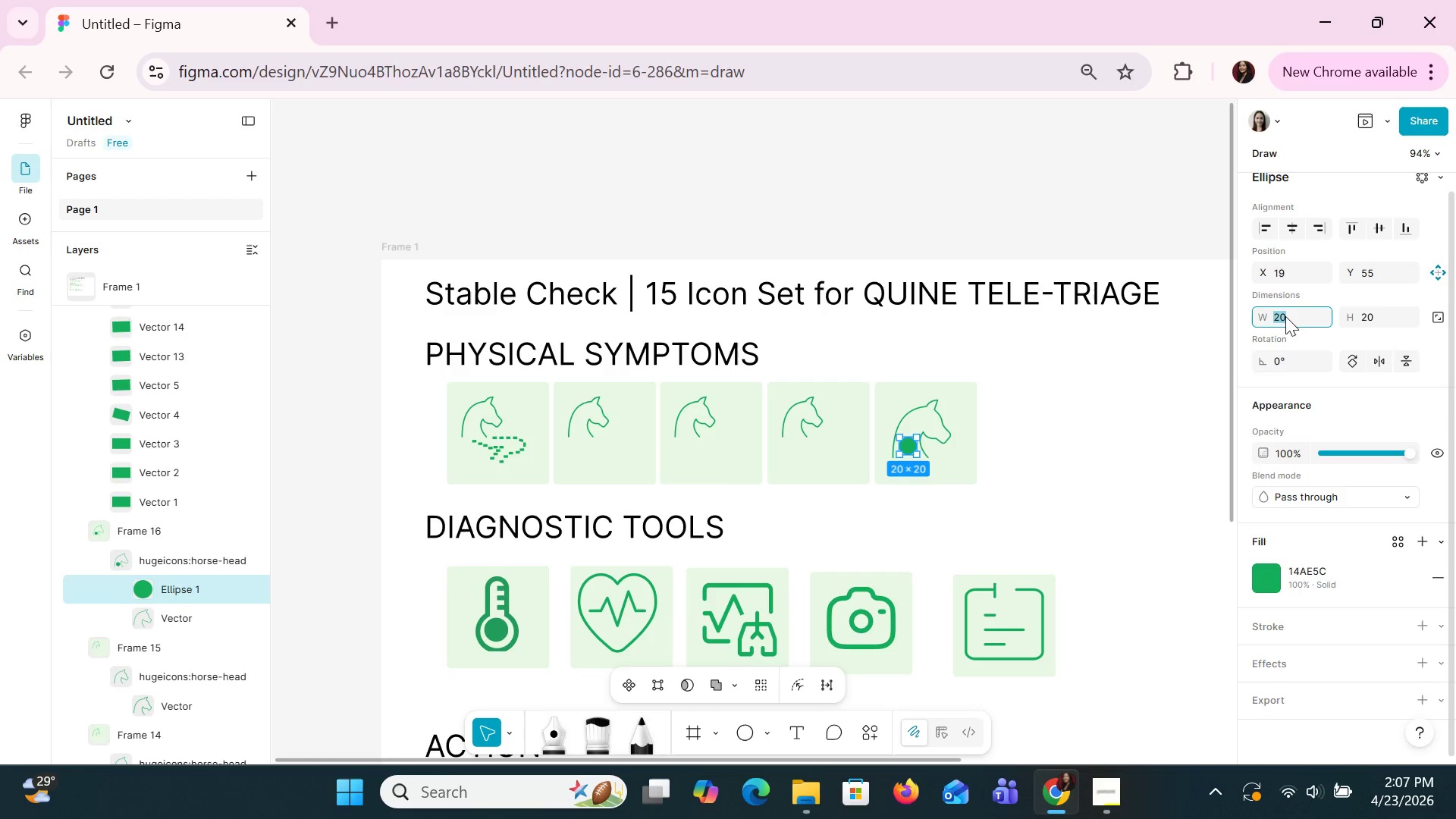 
type(10)
 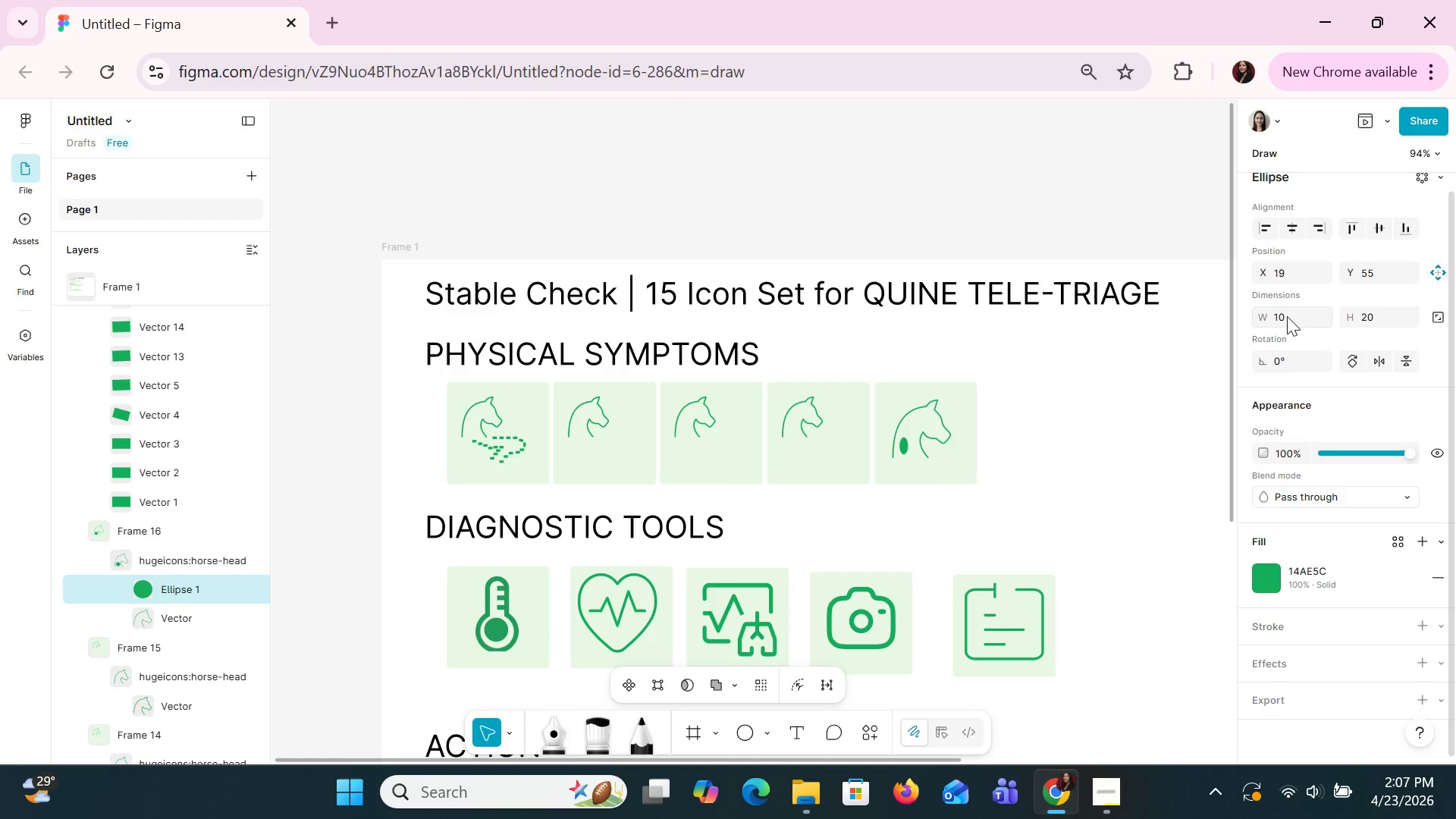 
key(Enter)
 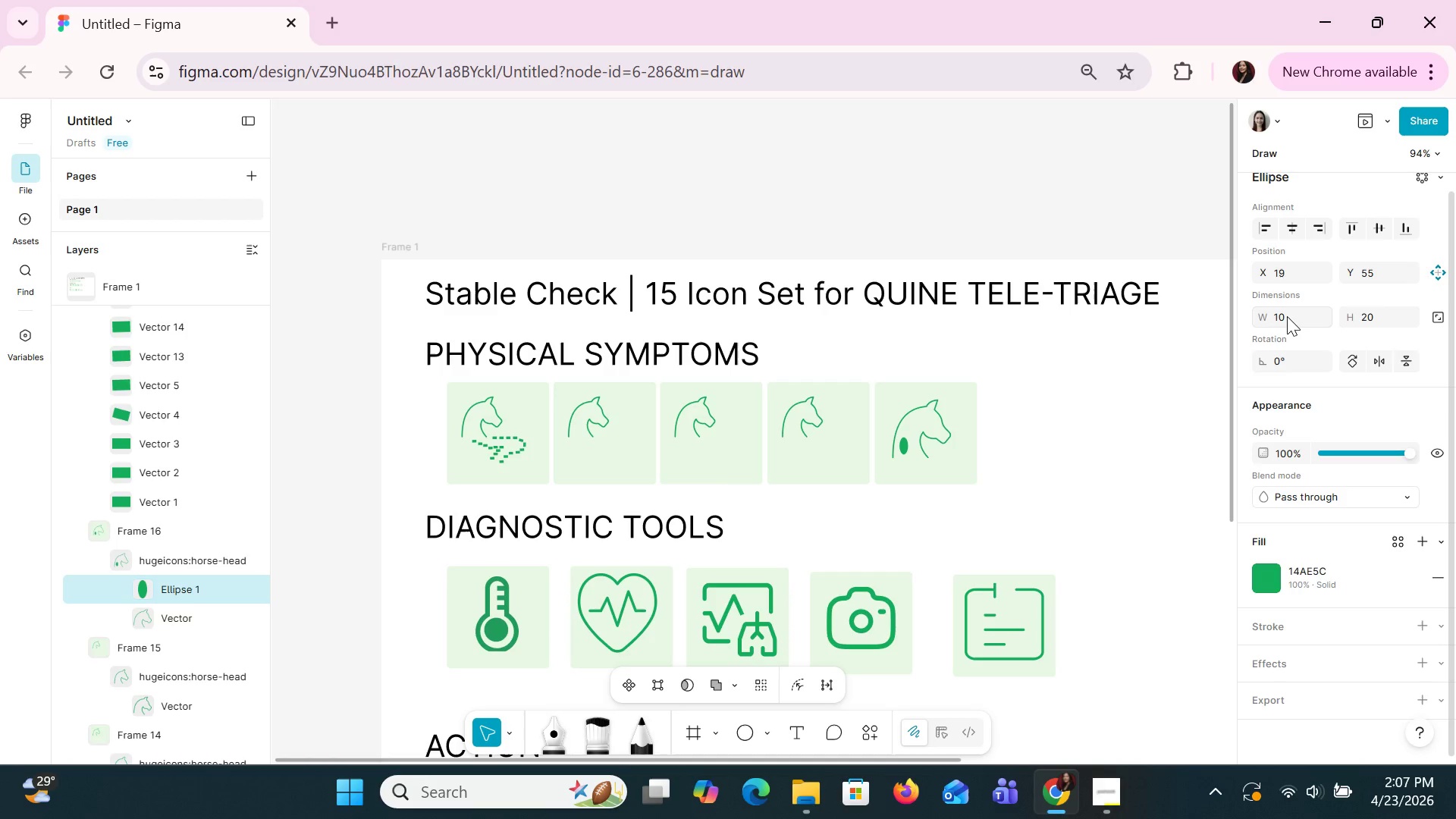 
left_click([1287, 316])
 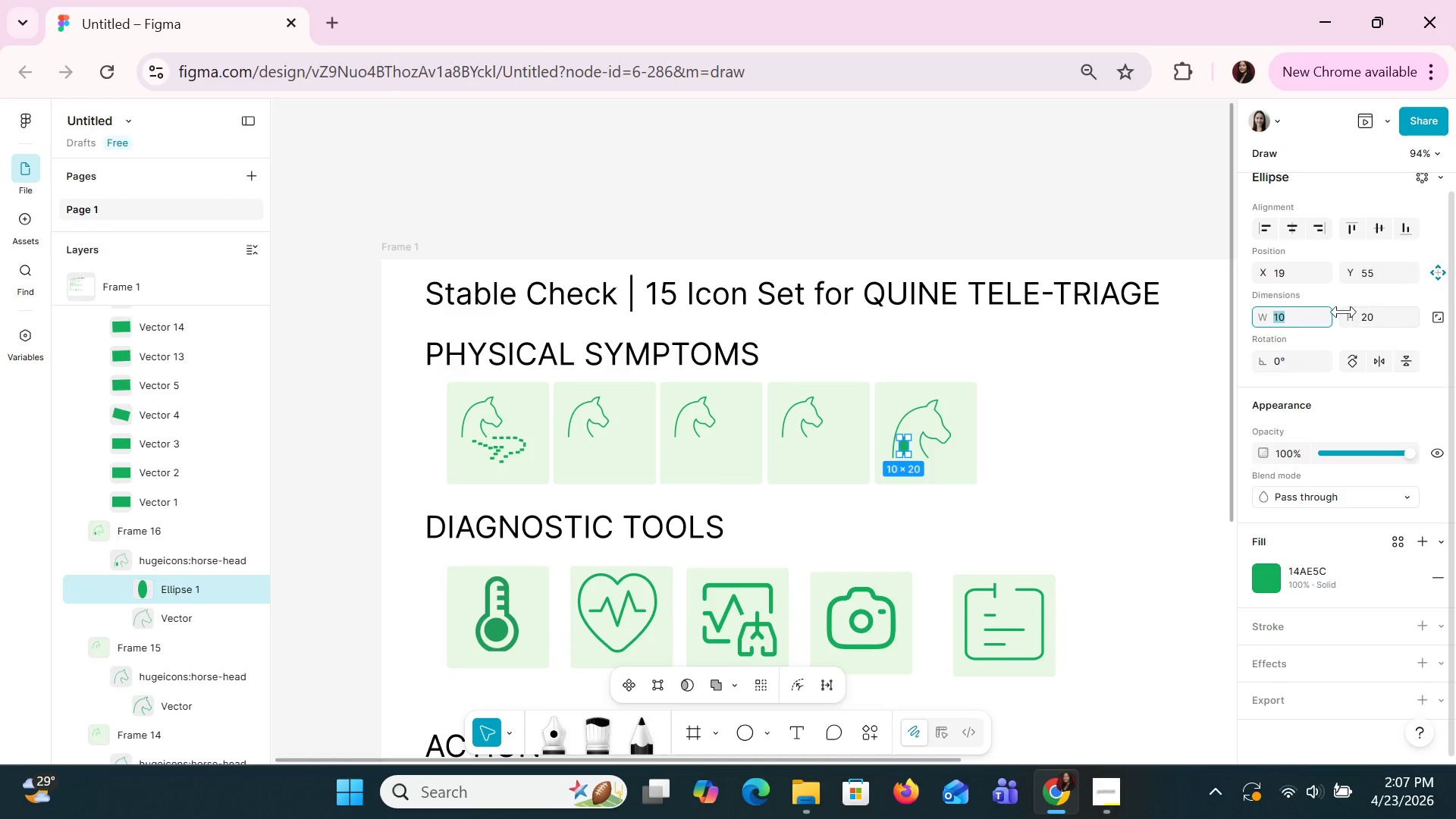 
left_click([1364, 317])
 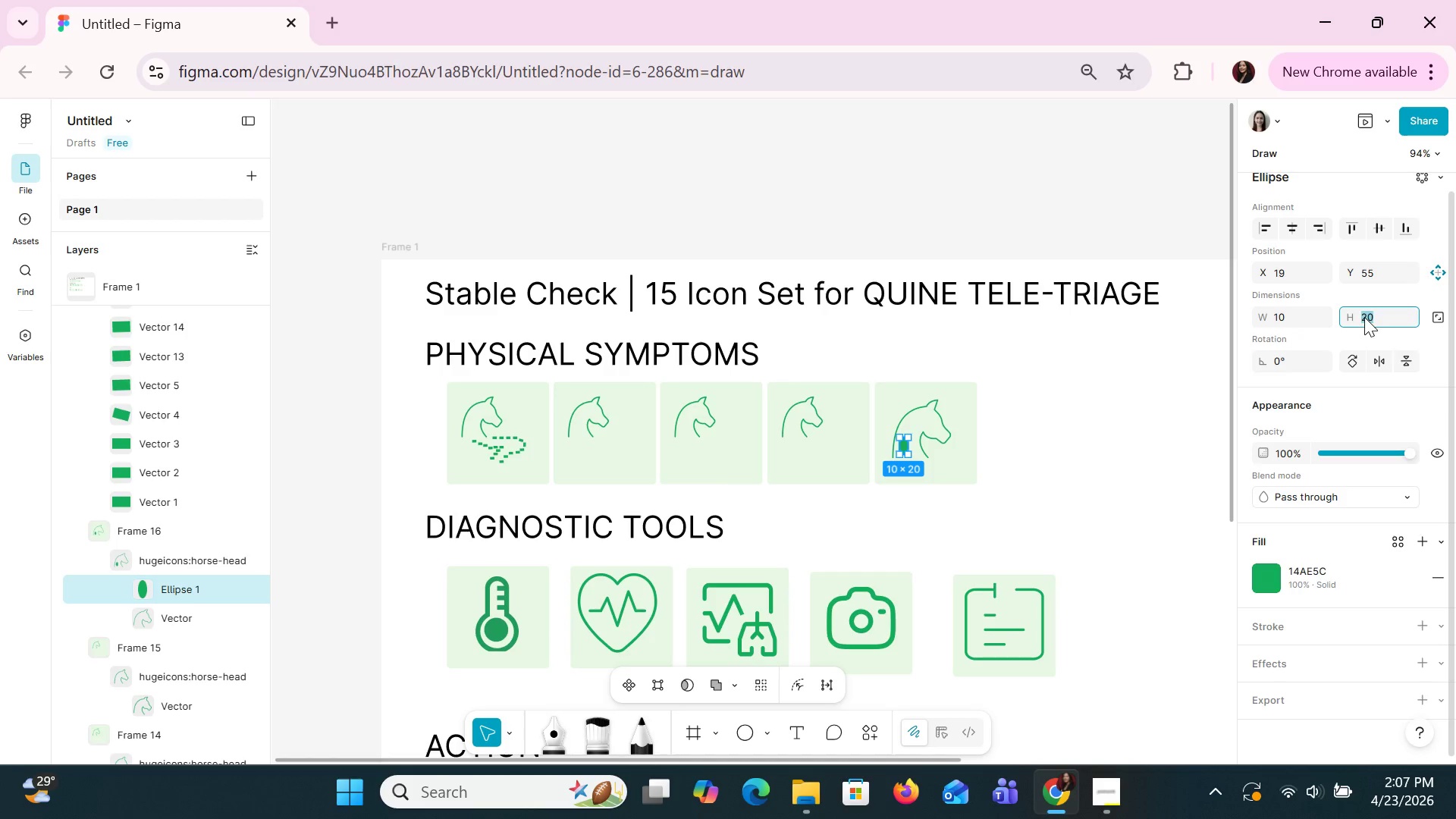 
type(10)
 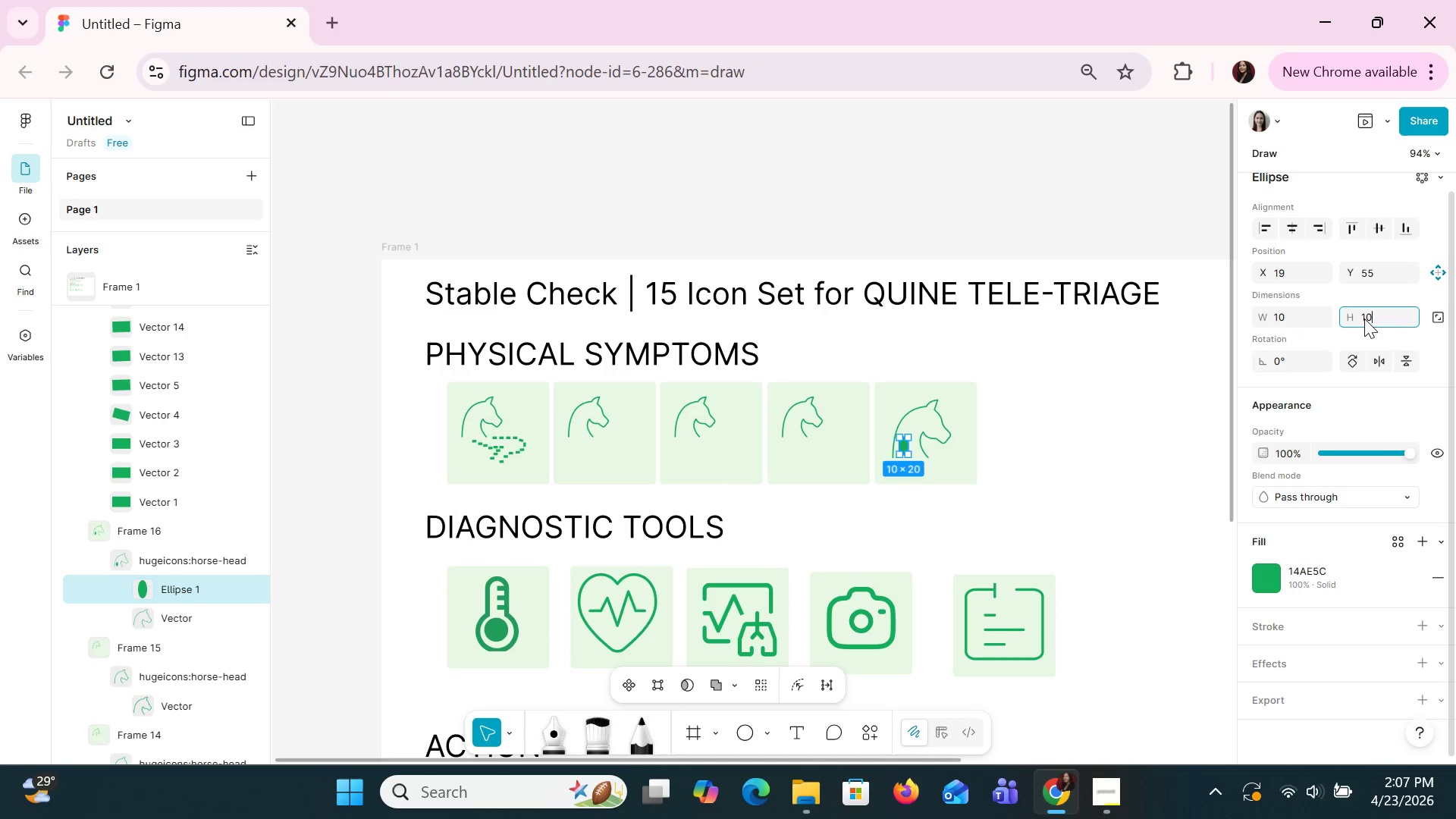 
key(Enter)
 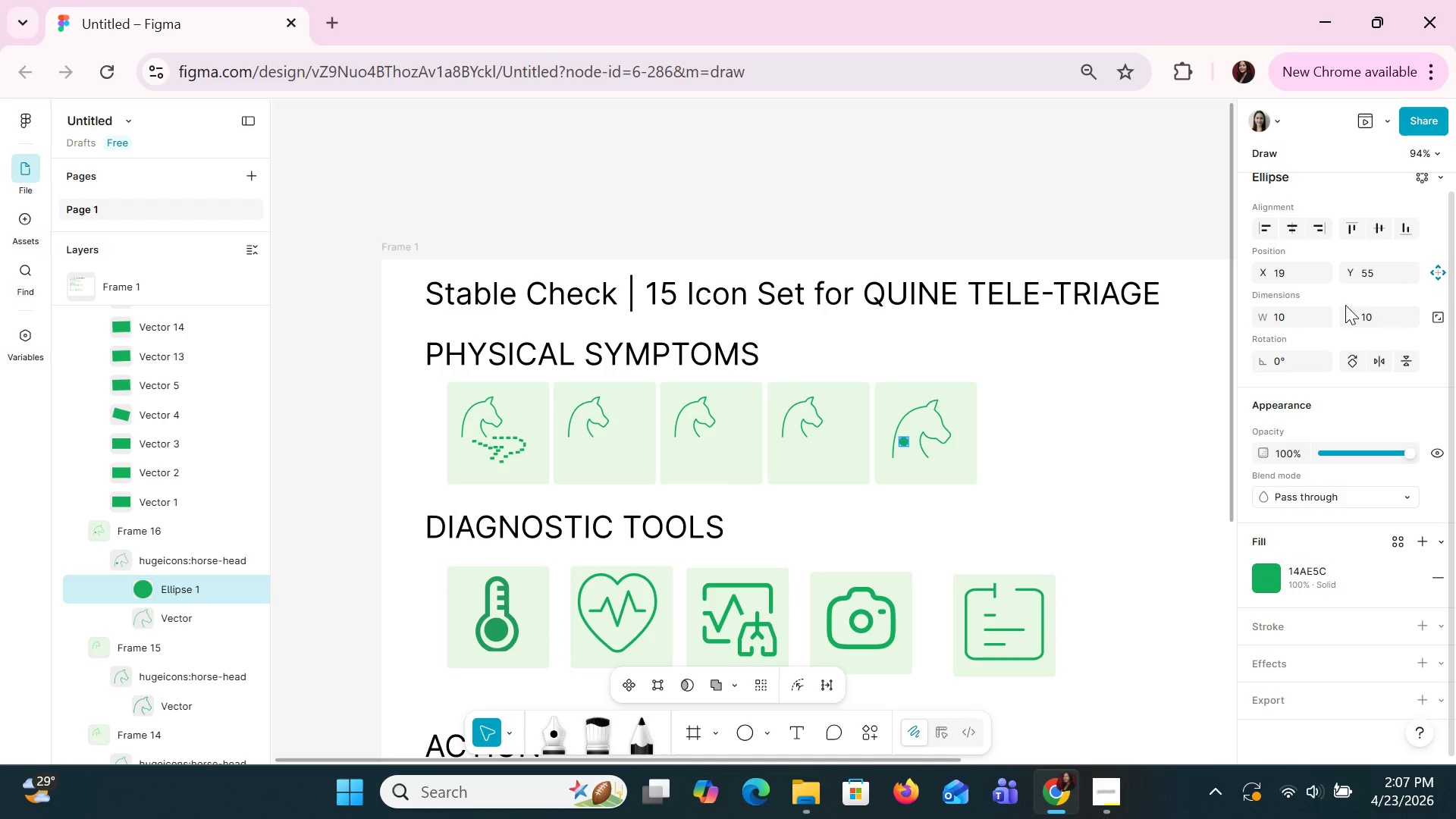 
key(Control+C)
 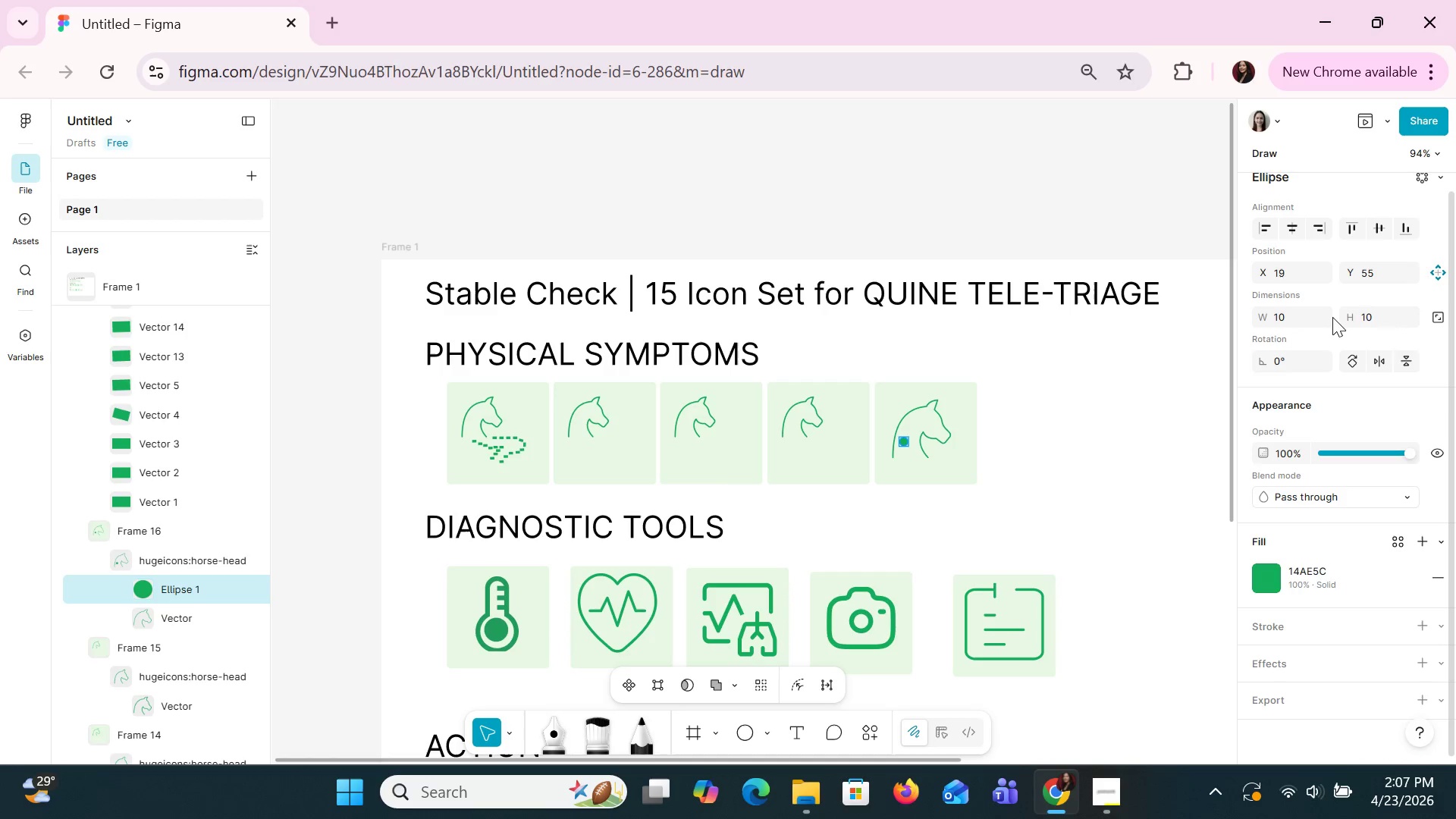 
key(Control+V)
 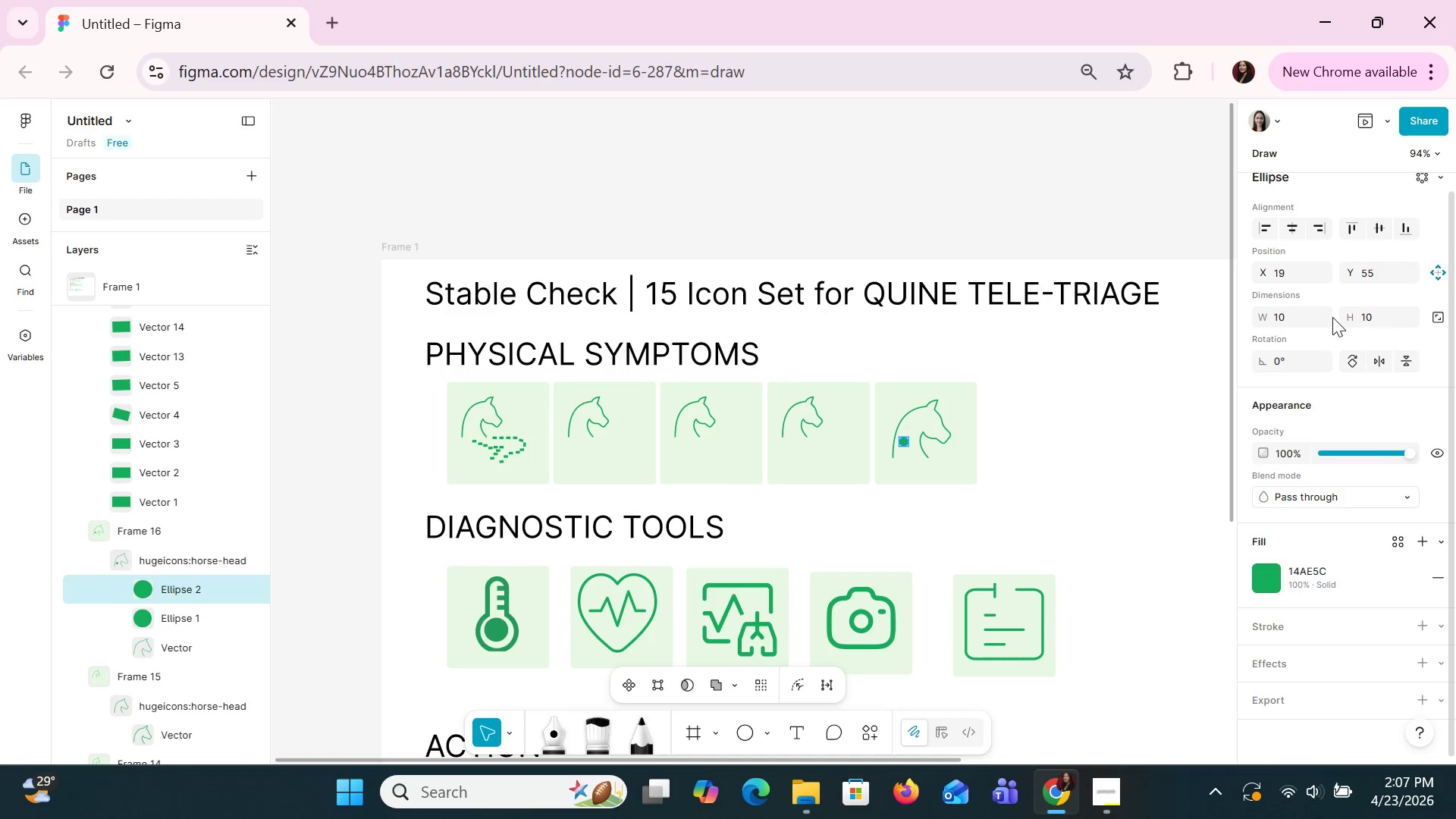 
hold_key(key=ArrowRight, duration=0.61)
 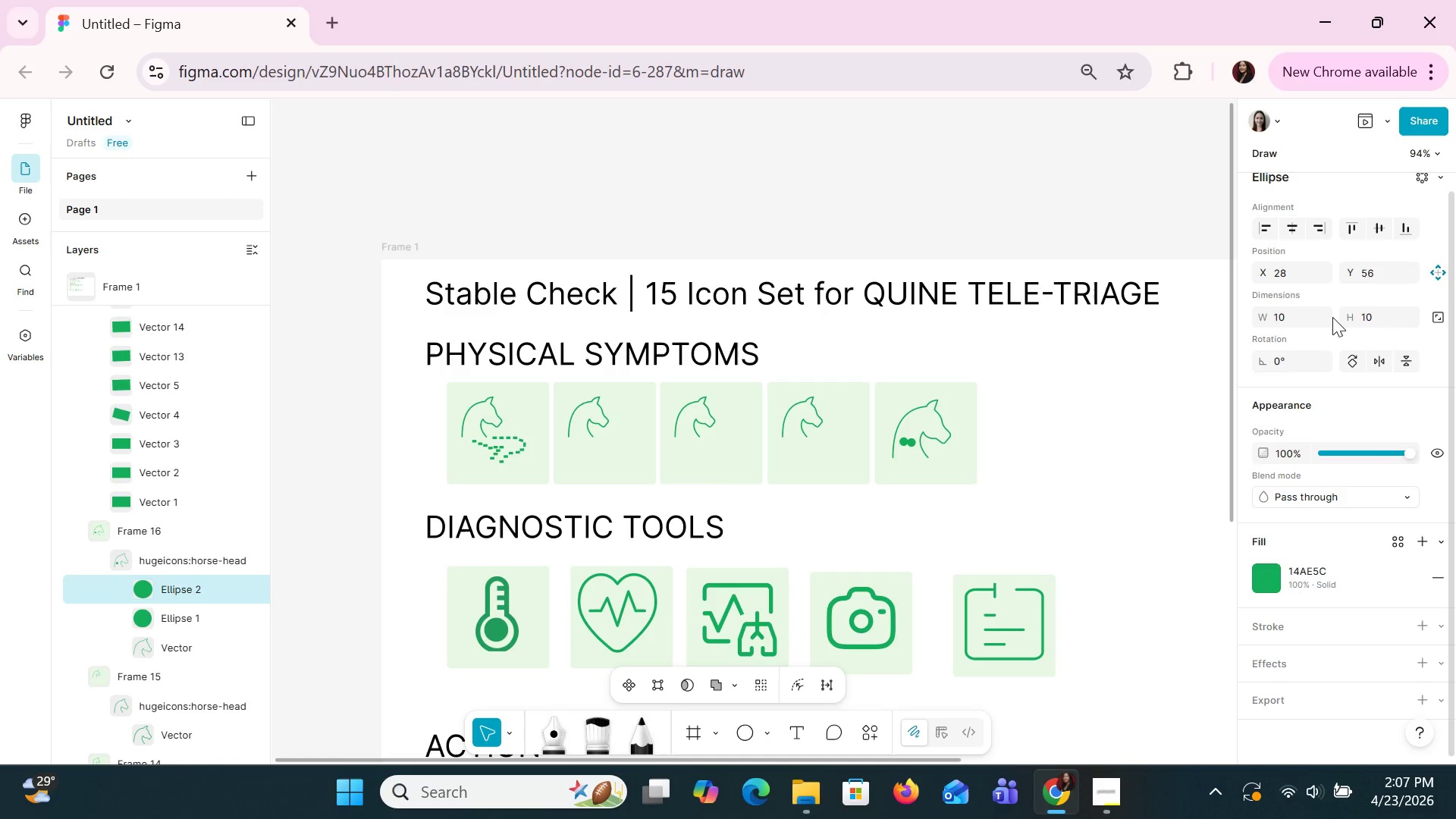 
hold_key(key=ArrowRight, duration=1.44)
 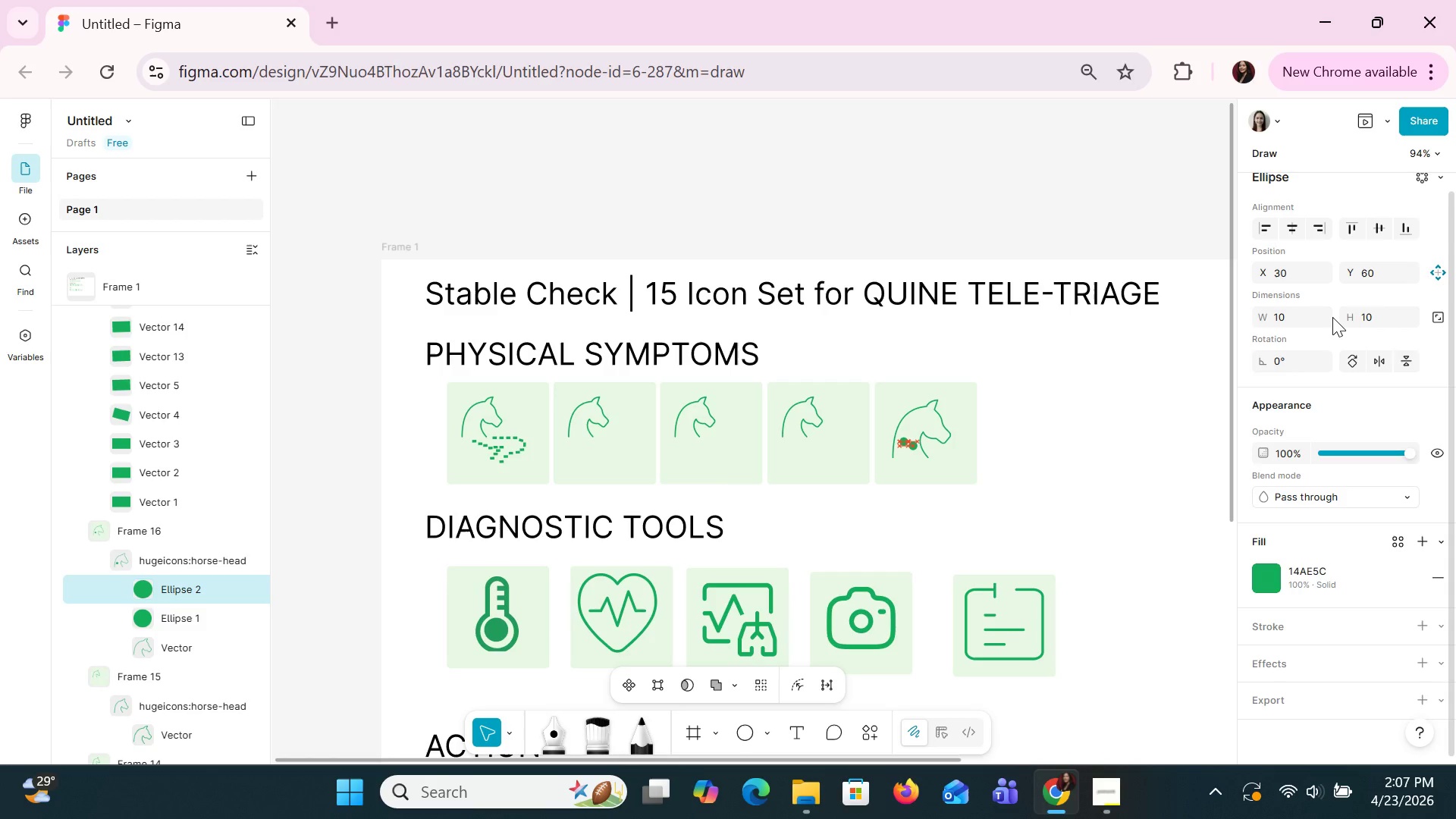 
key(ArrowDown)
 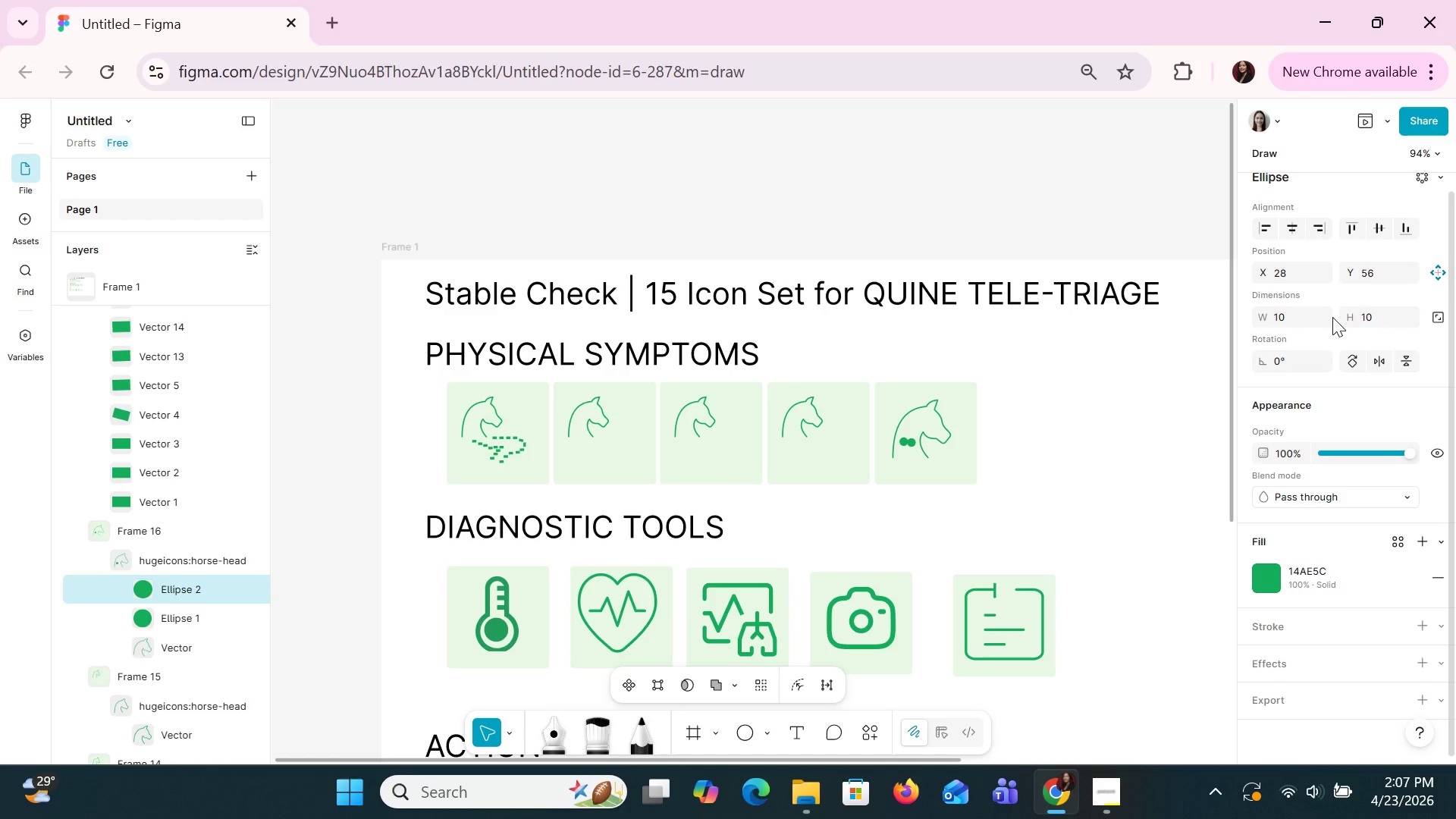 
key(ArrowDown)
 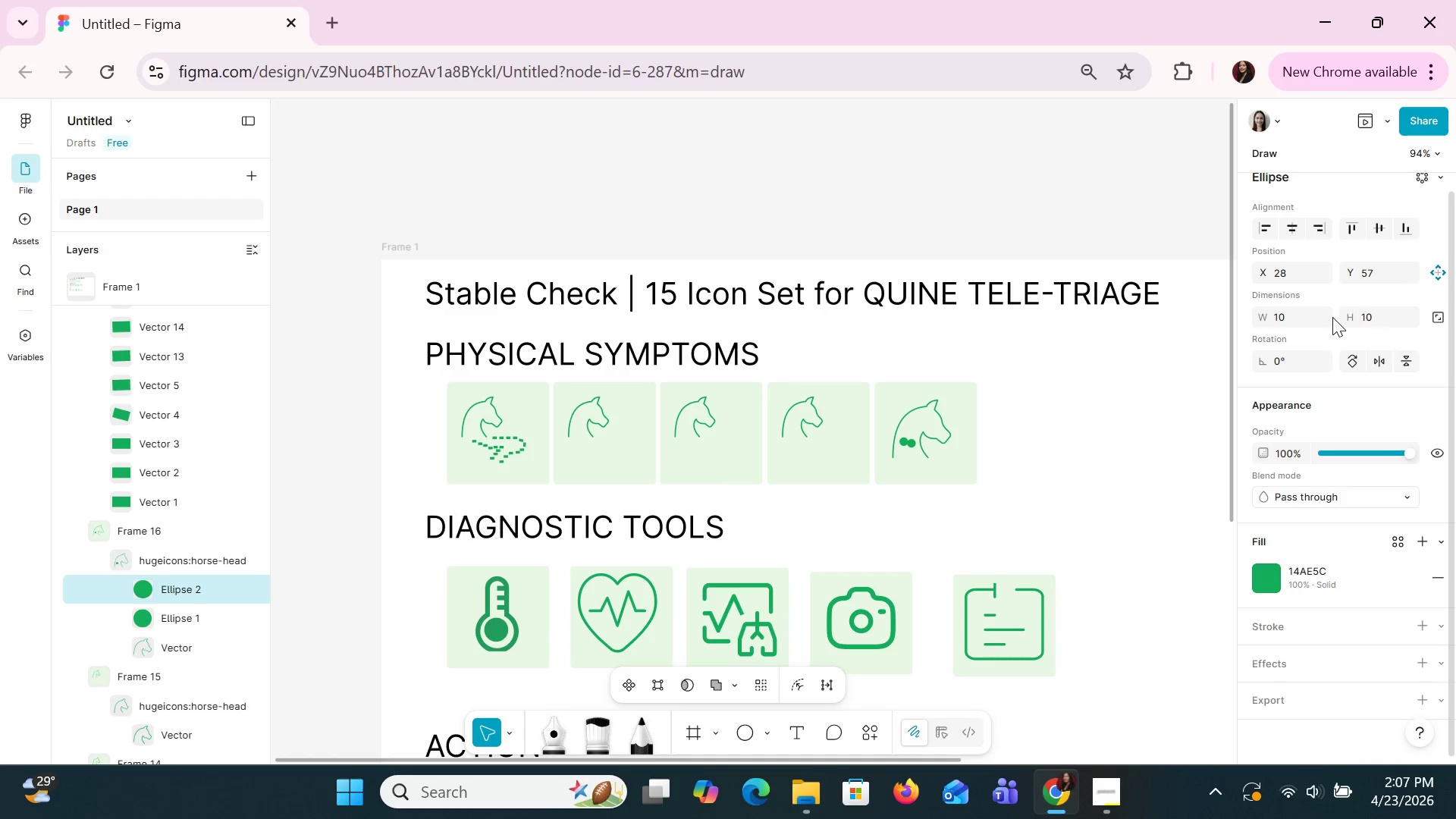 
key(ArrowDown)
 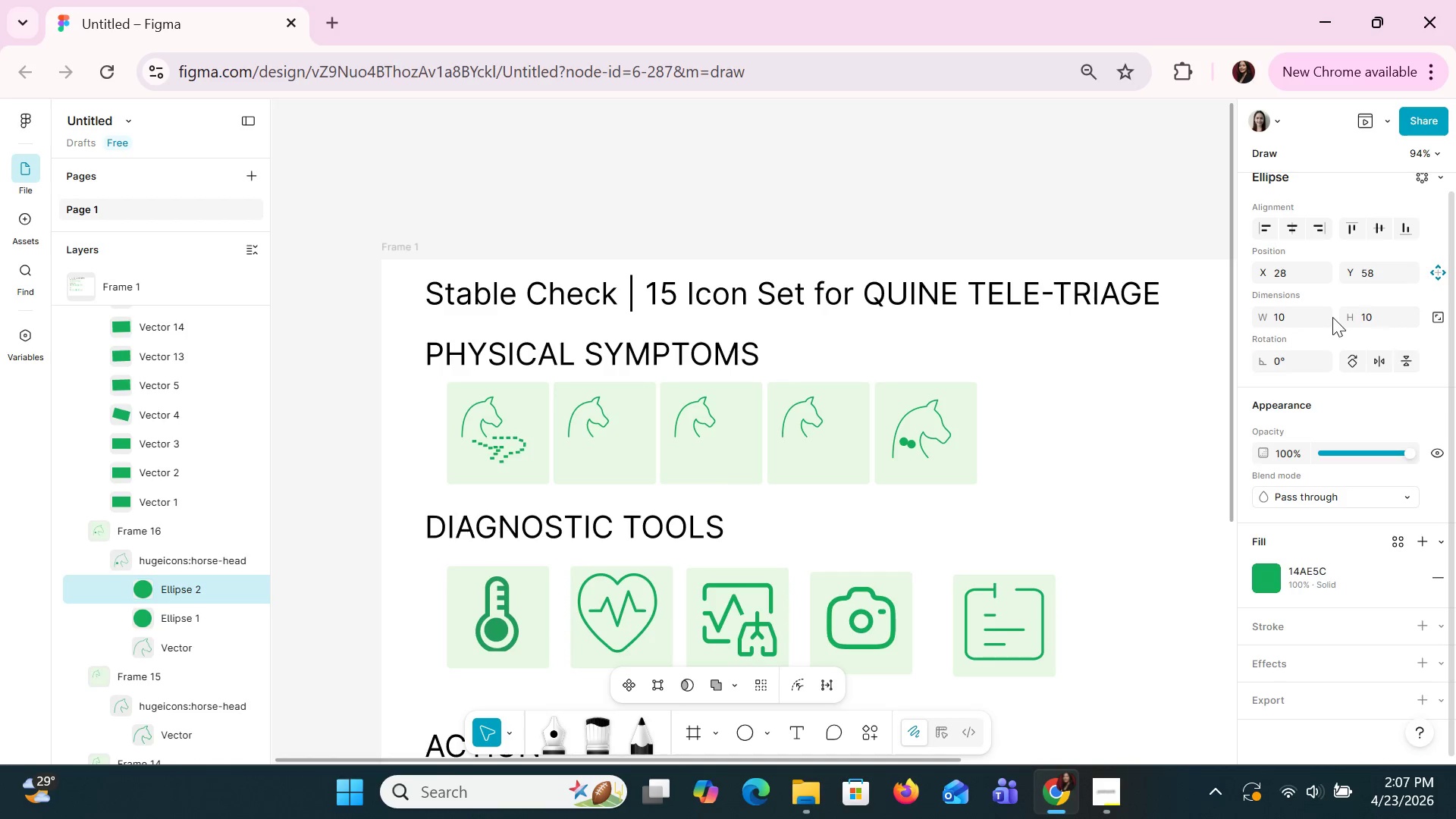 
key(ArrowDown)
 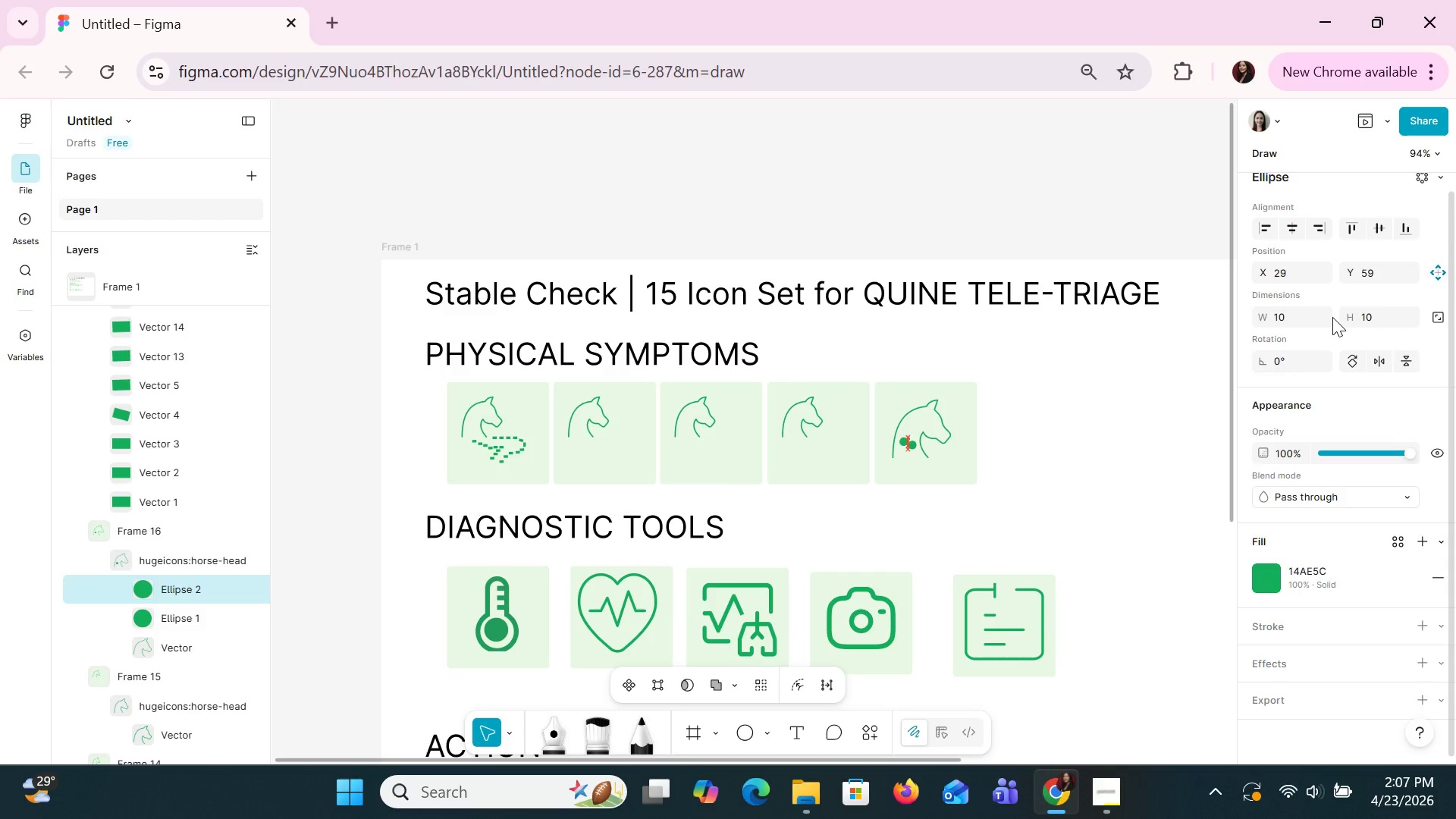 
hold_key(key=ArrowRight, duration=0.41)
 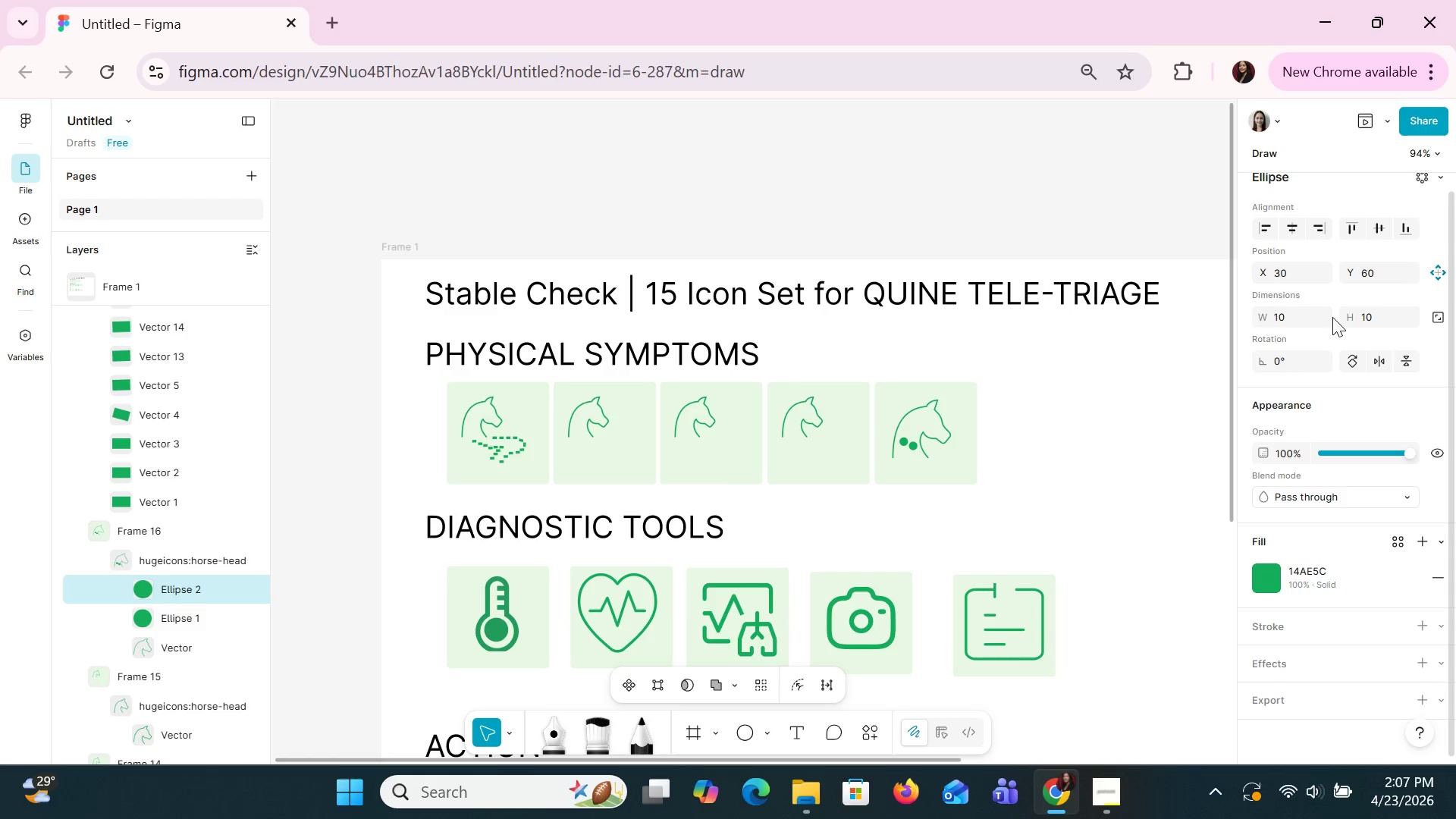 
key(ArrowDown)
 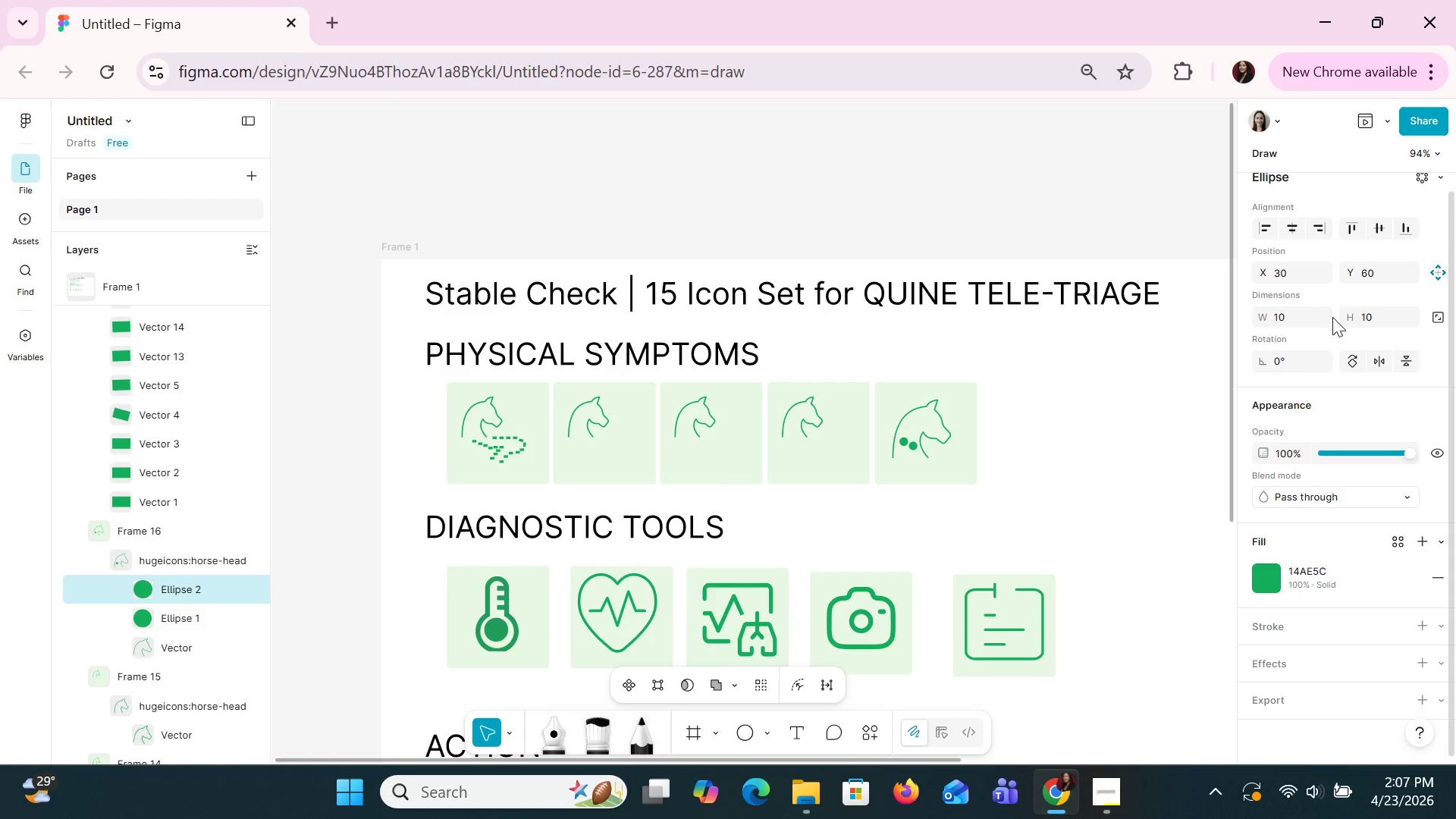 
key(Control+C)
 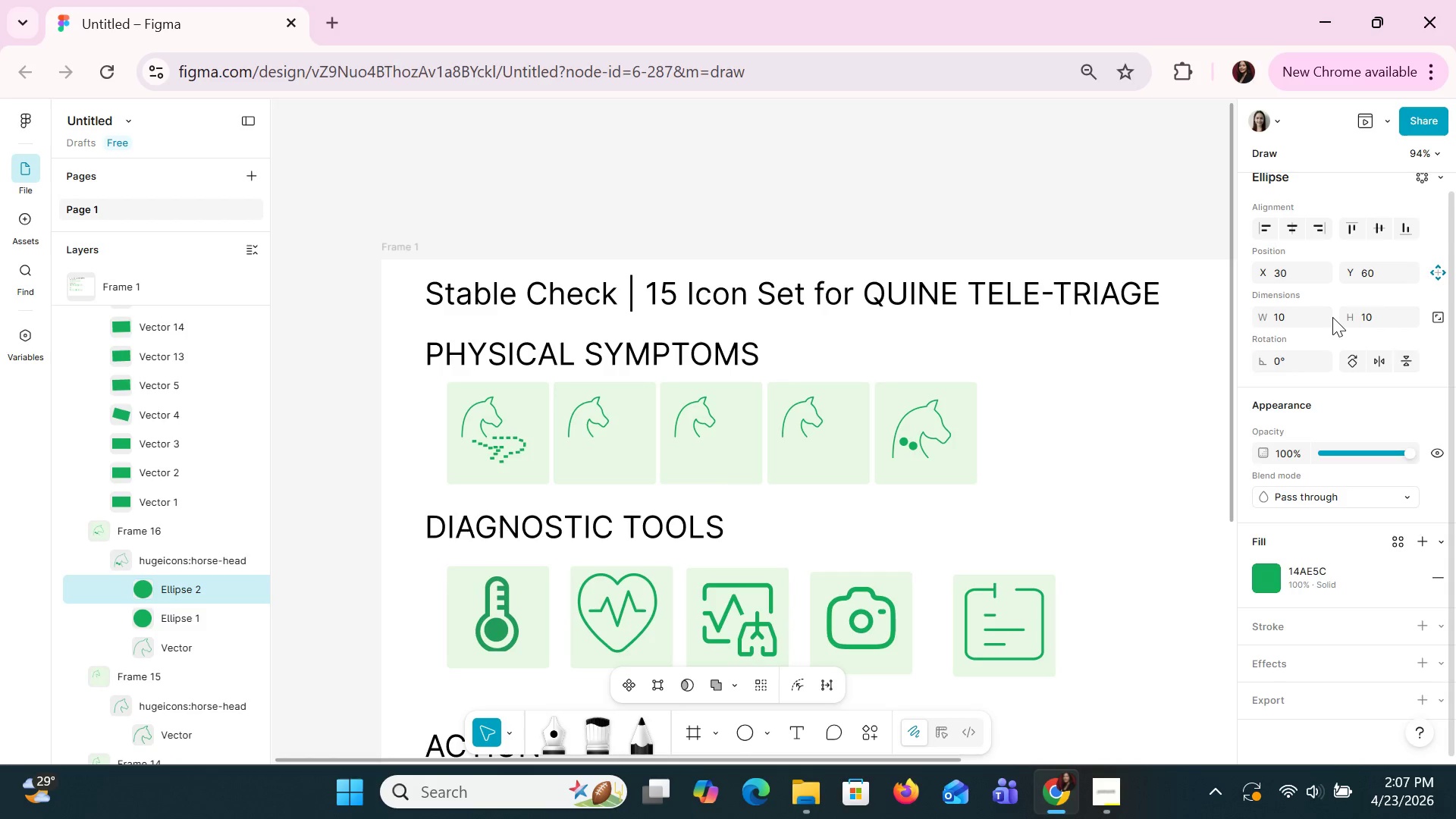 
key(Control+V)
 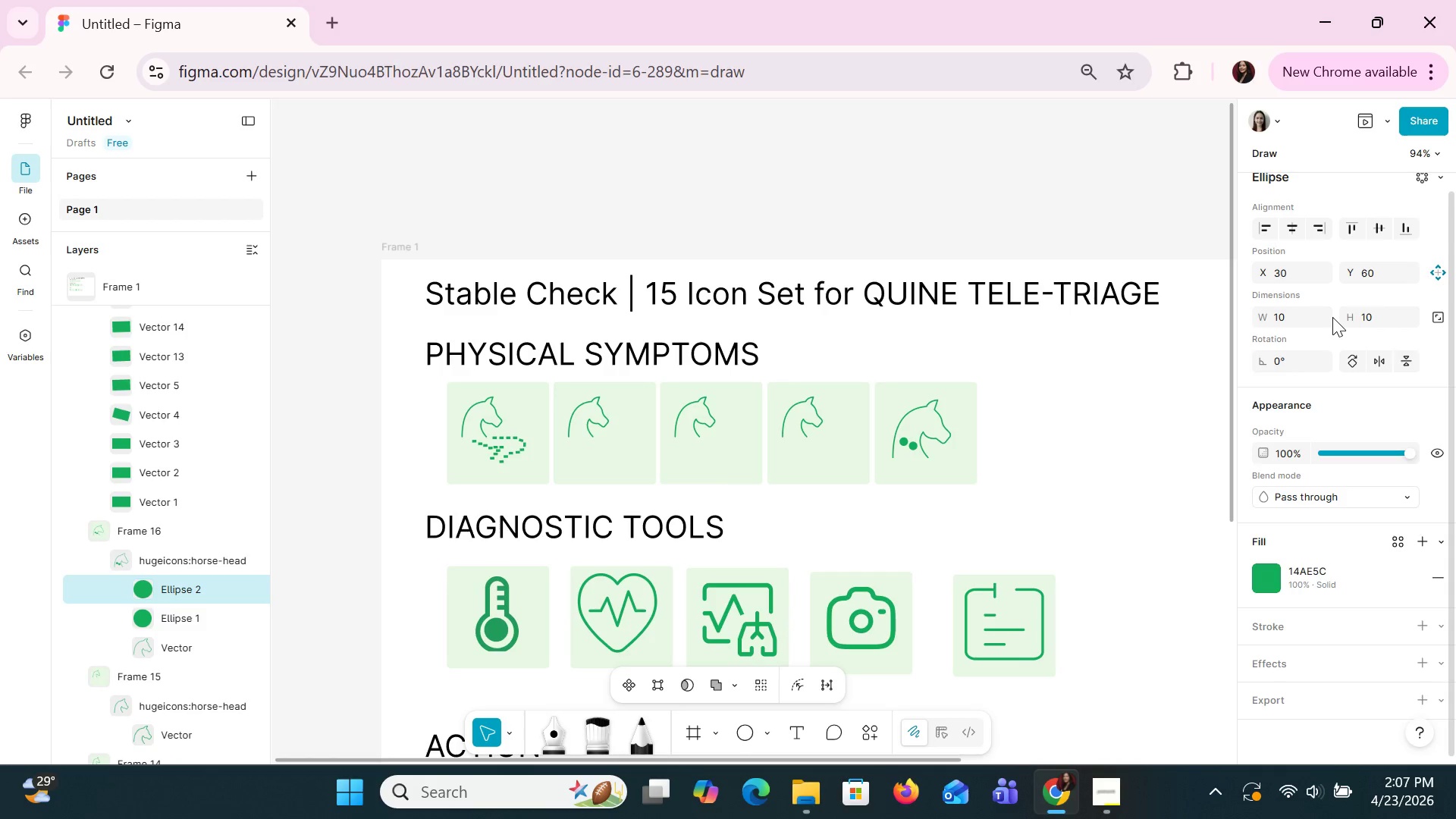 
hold_key(key=ArrowDown, duration=0.73)
 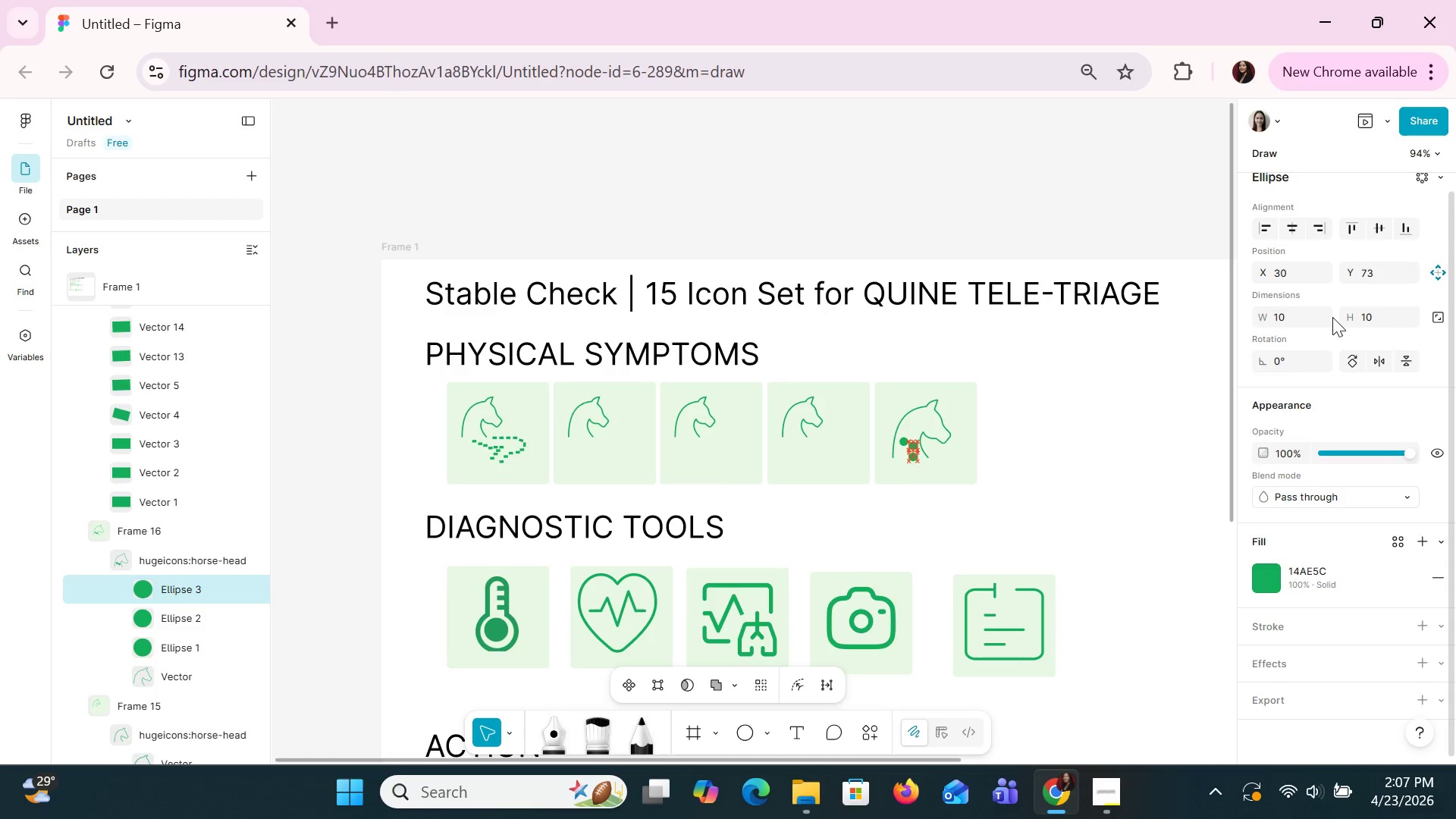 
key(ArrowLeft)
 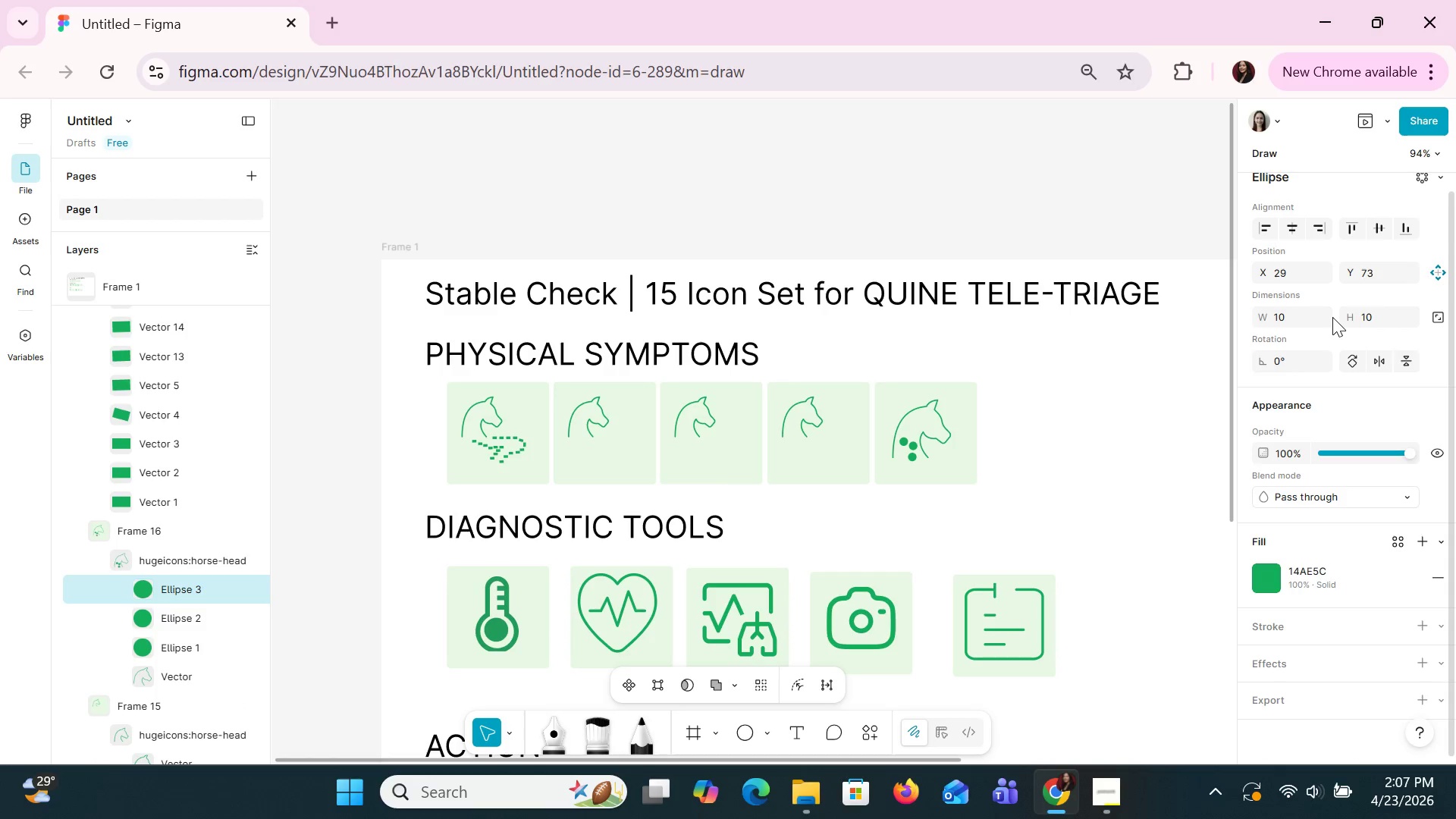 
key(Control+C)
 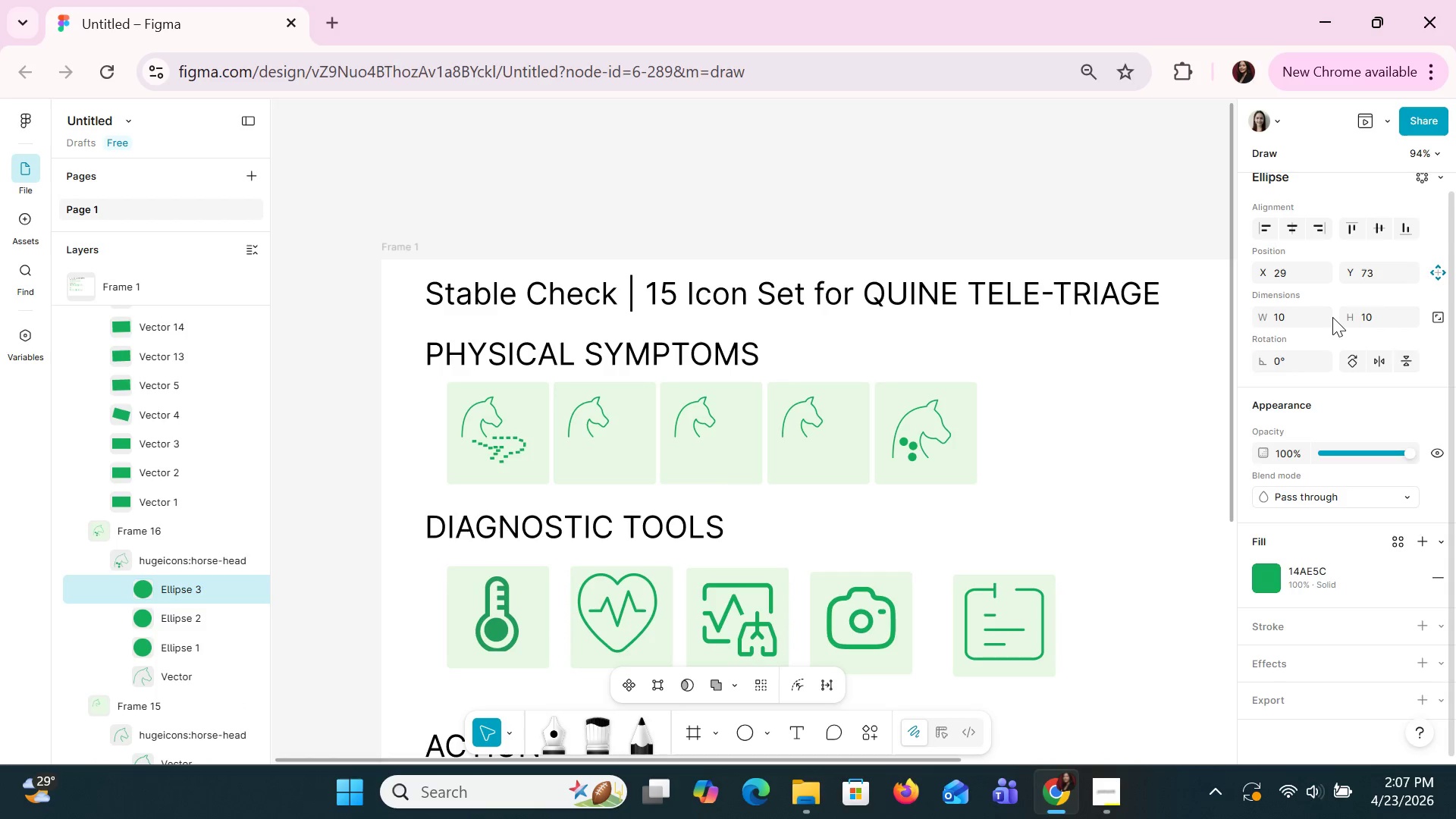 
key(Control+V)
 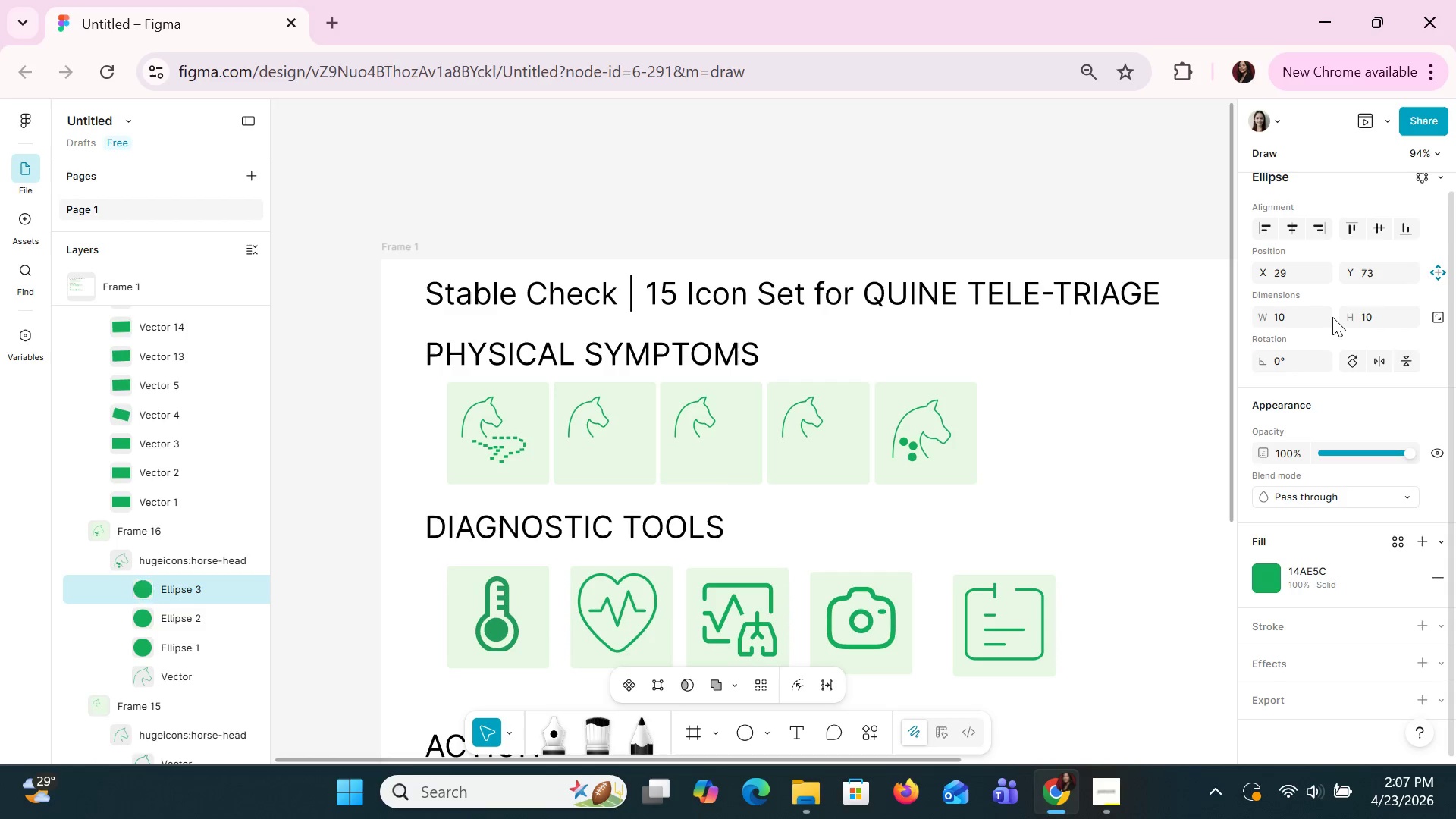 
key(ArrowRight)
 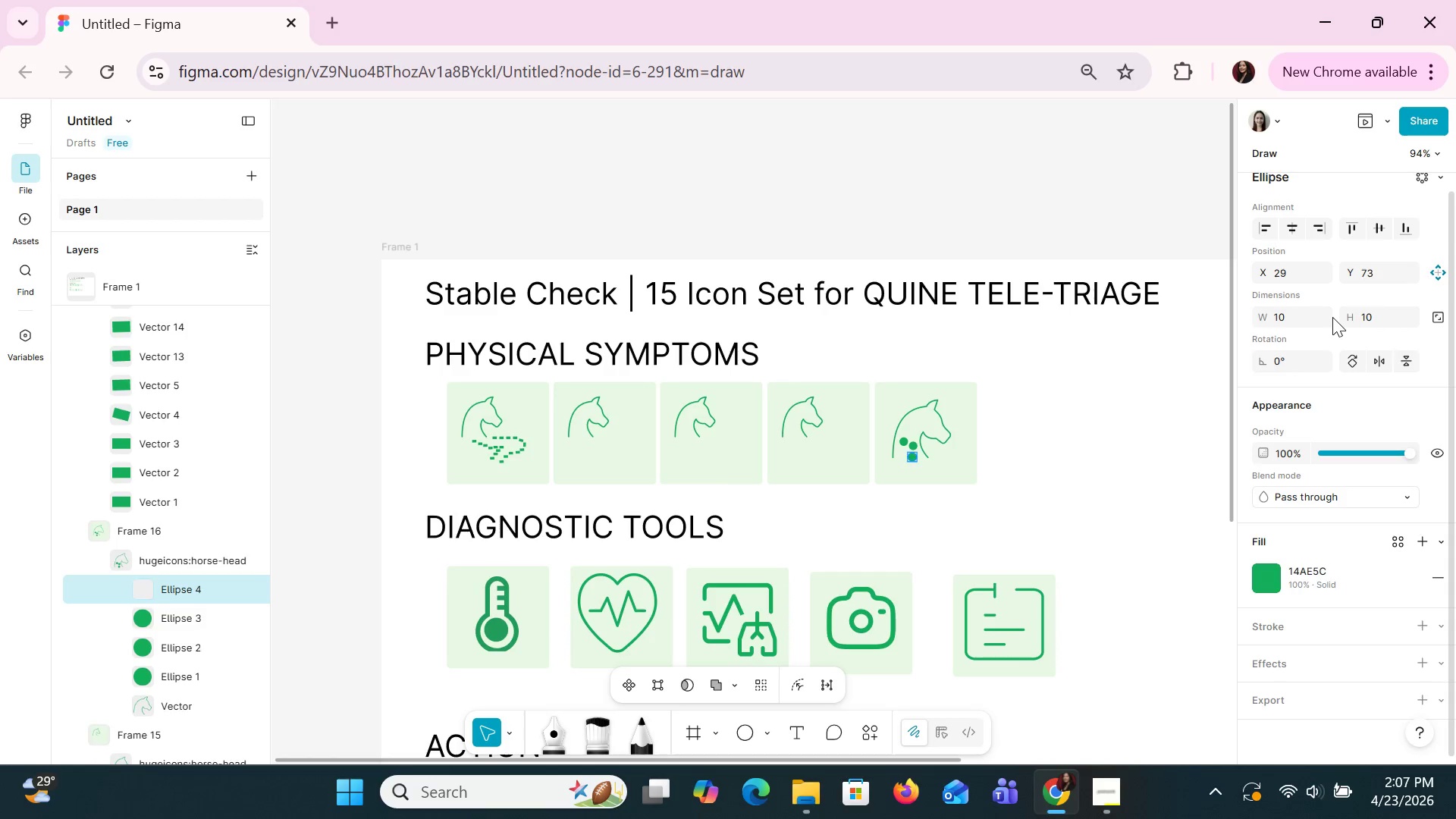 
hold_key(key=ArrowLeft, duration=0.83)
 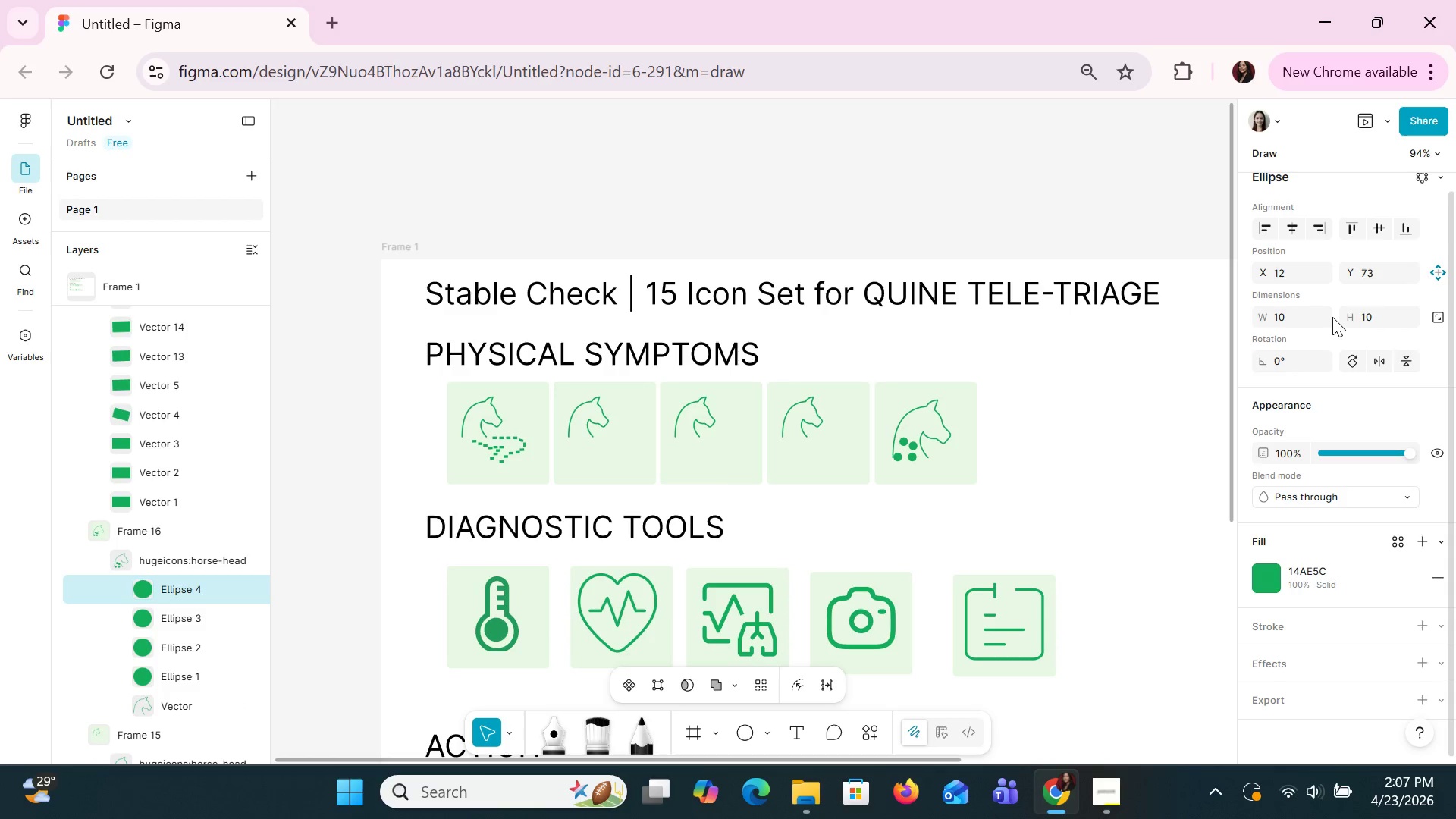 
key(ArrowUp)
 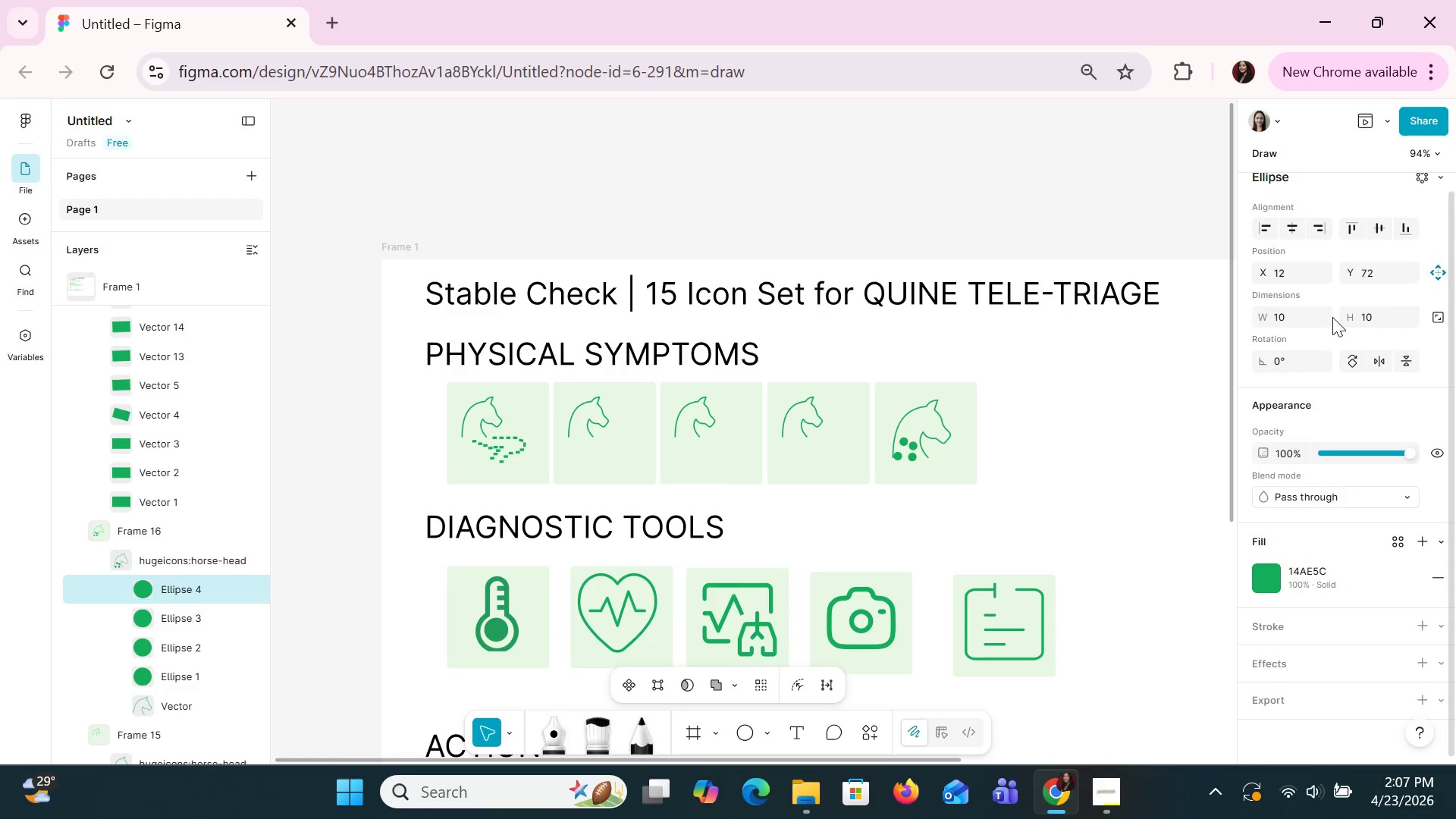 
key(ArrowUp)
 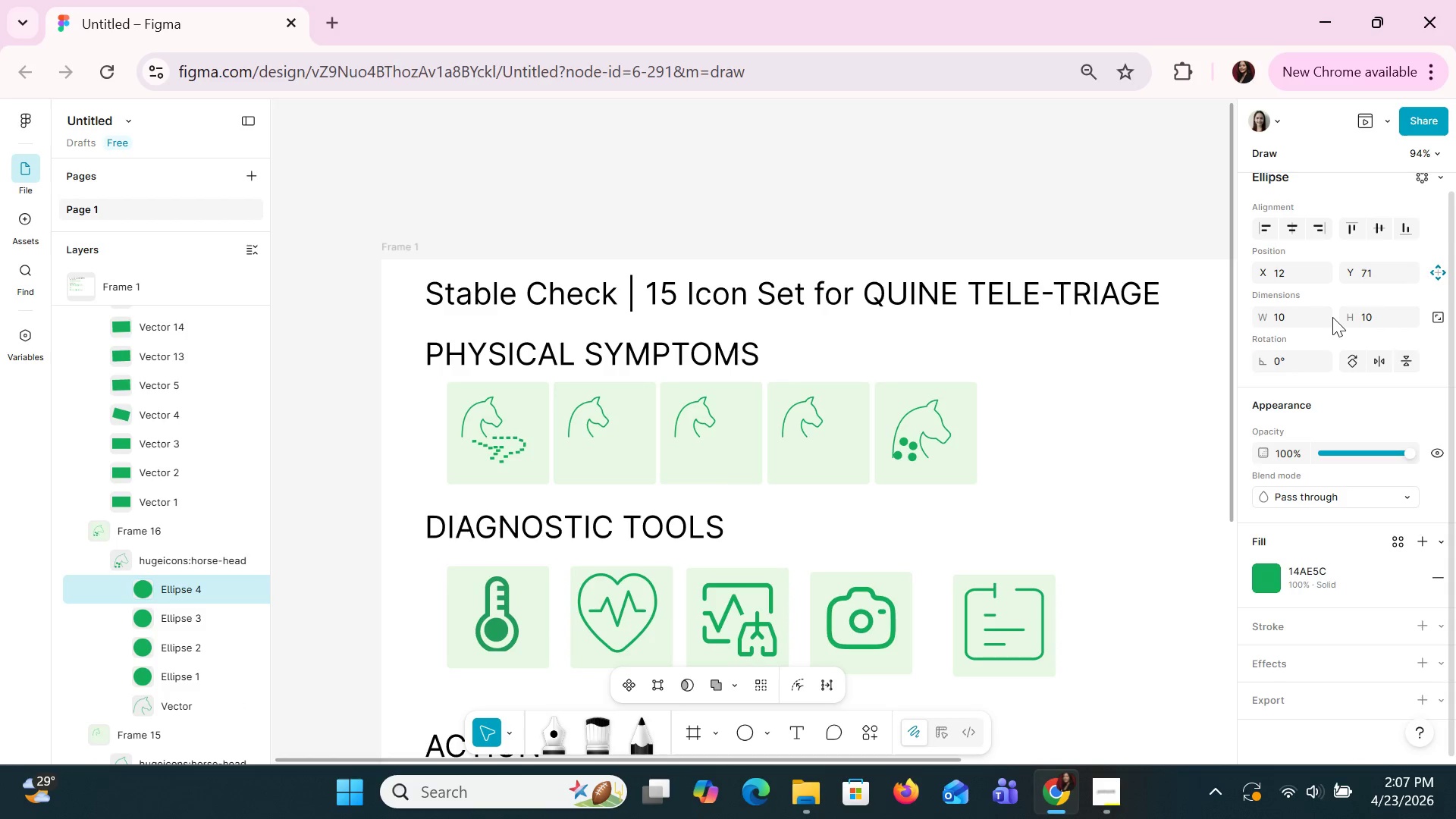 
key(ArrowUp)
 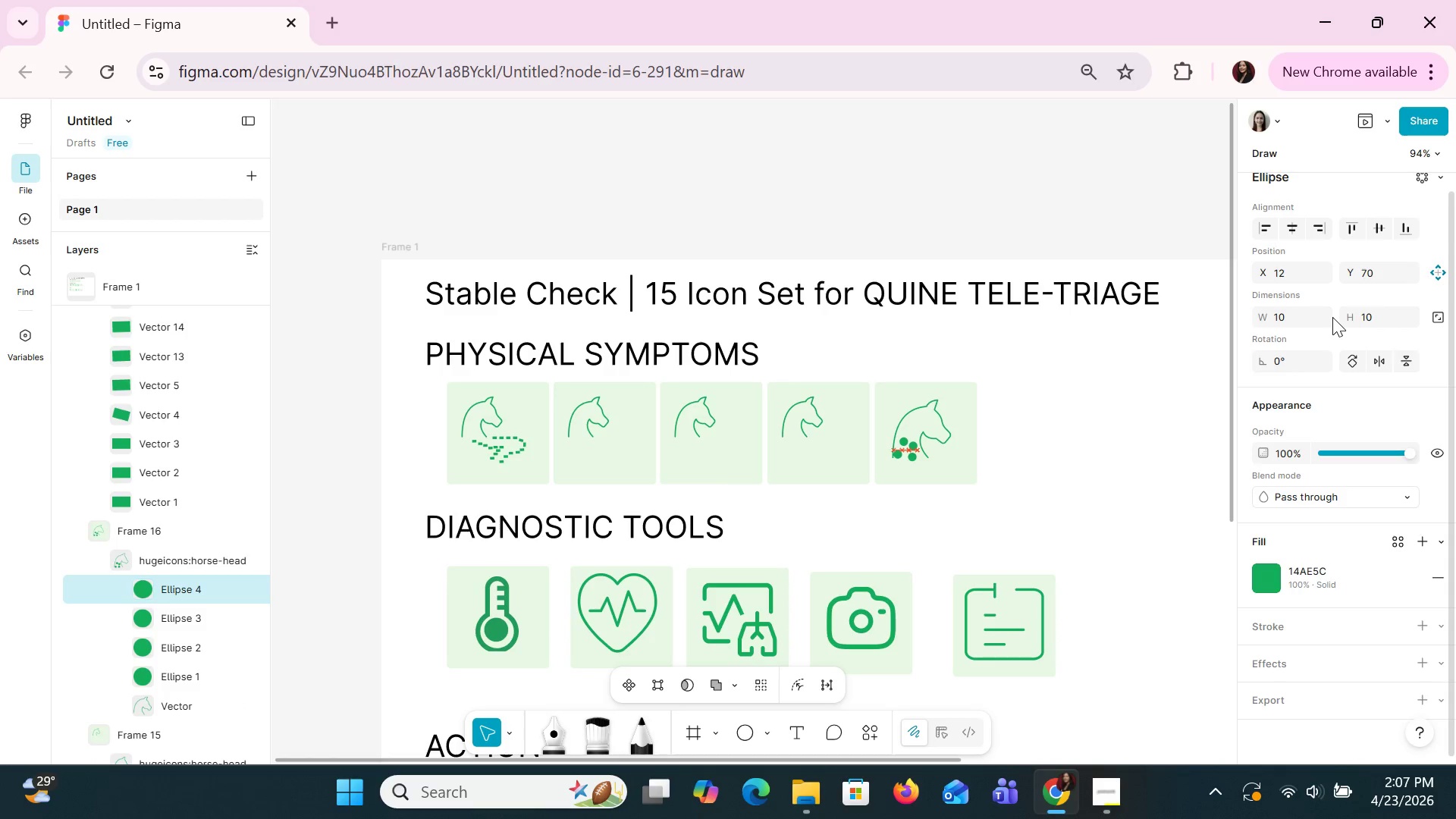 
key(ArrowRight)
 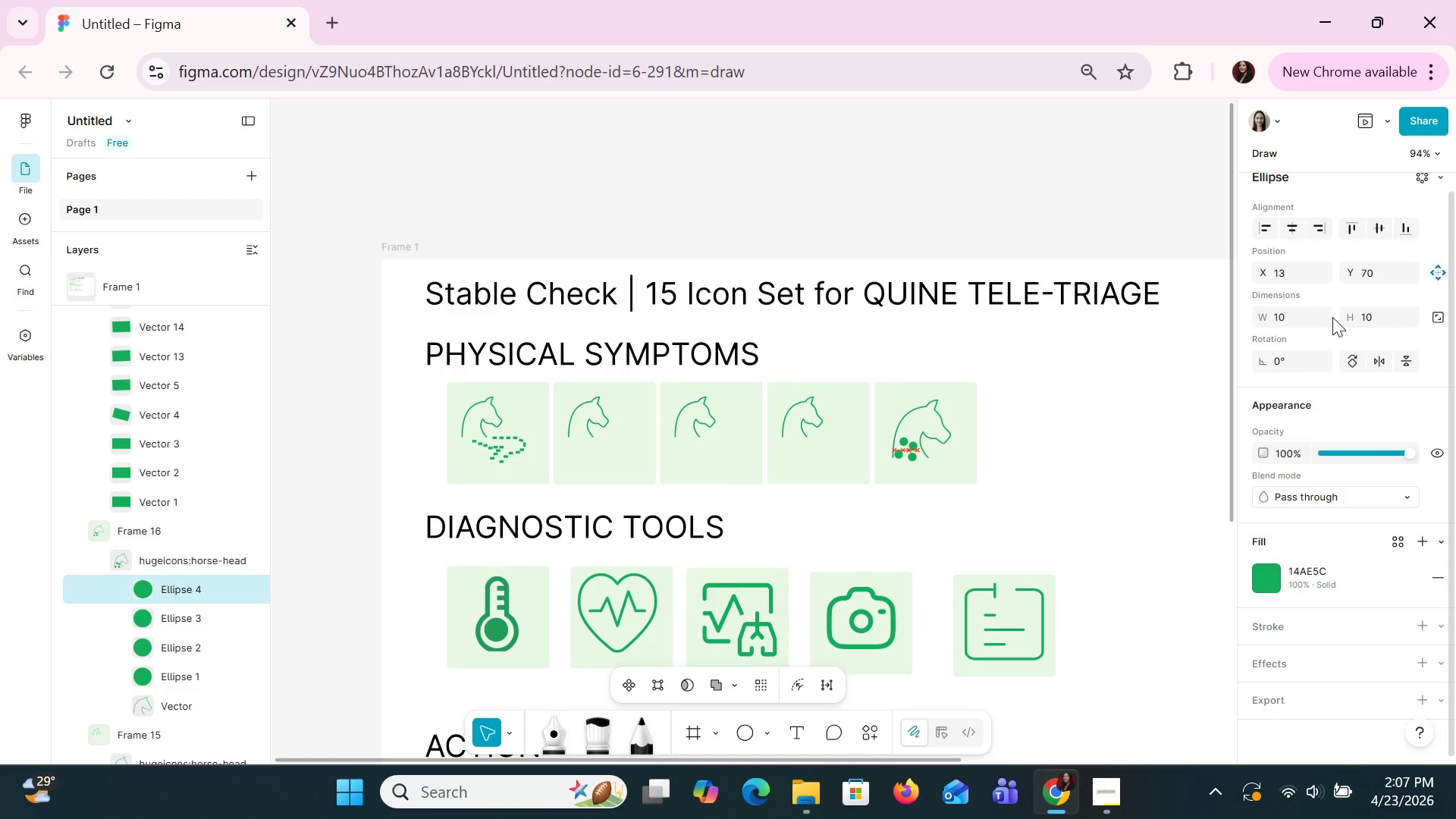 
key(ArrowRight)
 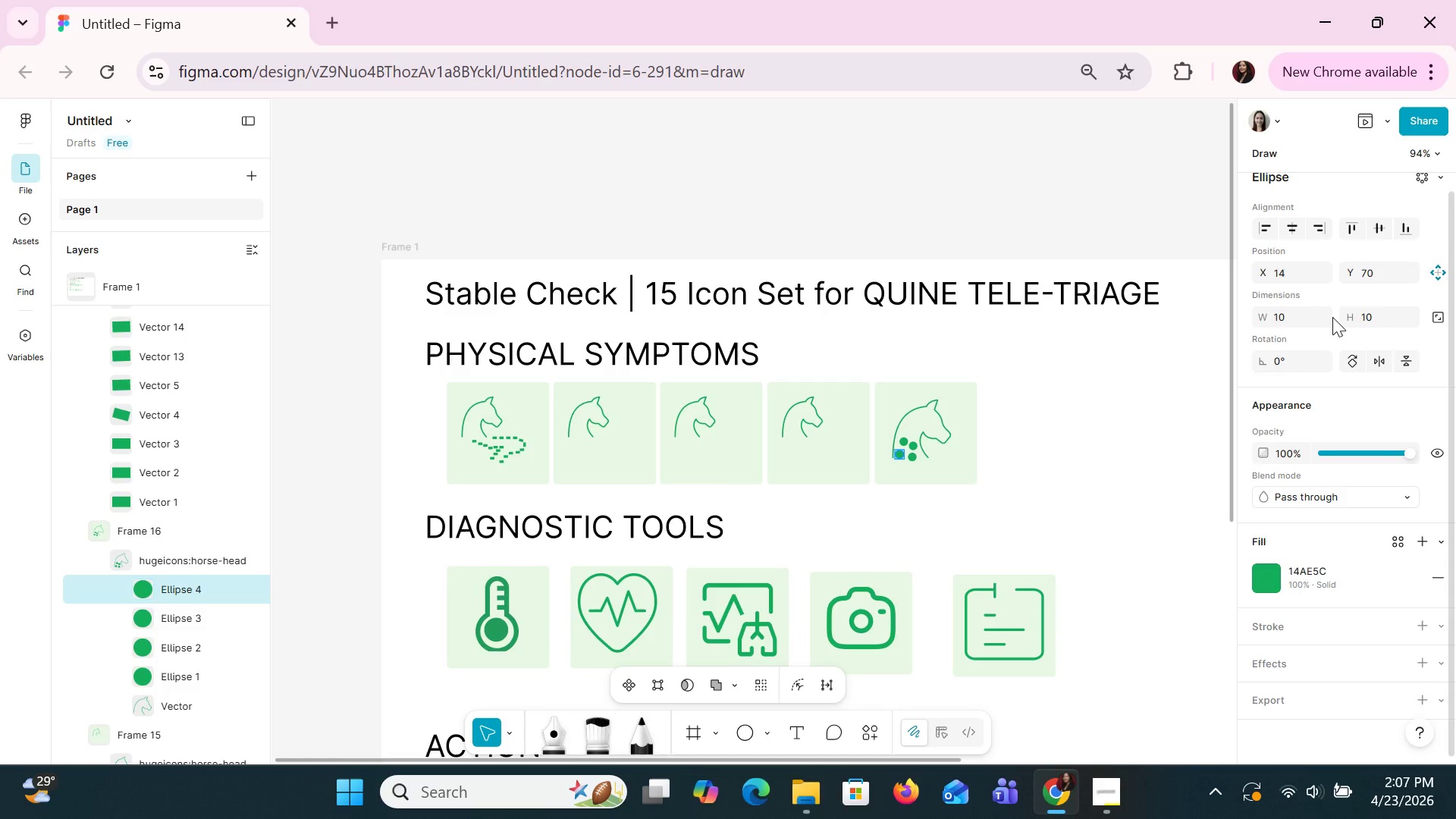 
key(Control+C)
 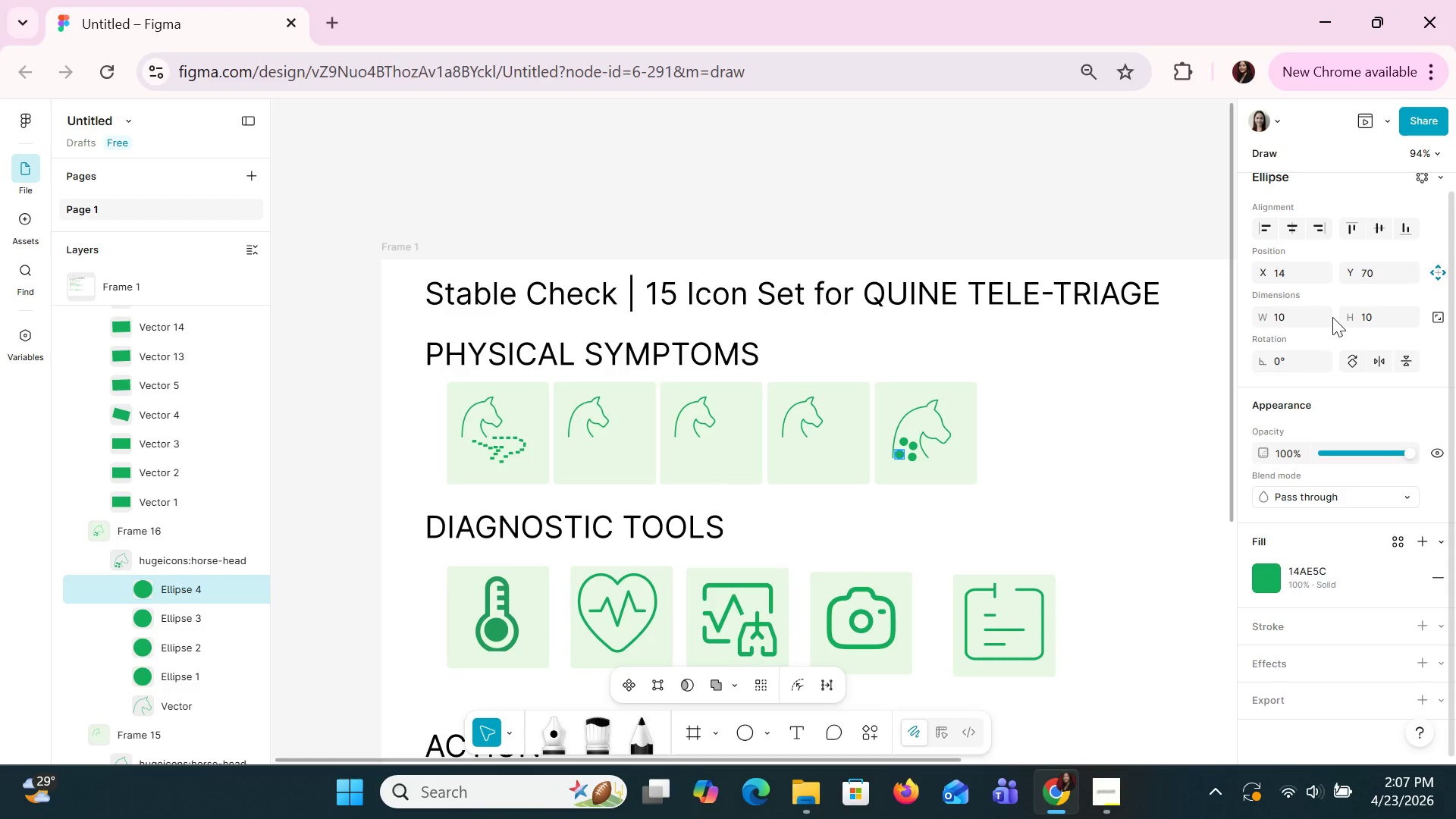 
key(Control+V)
 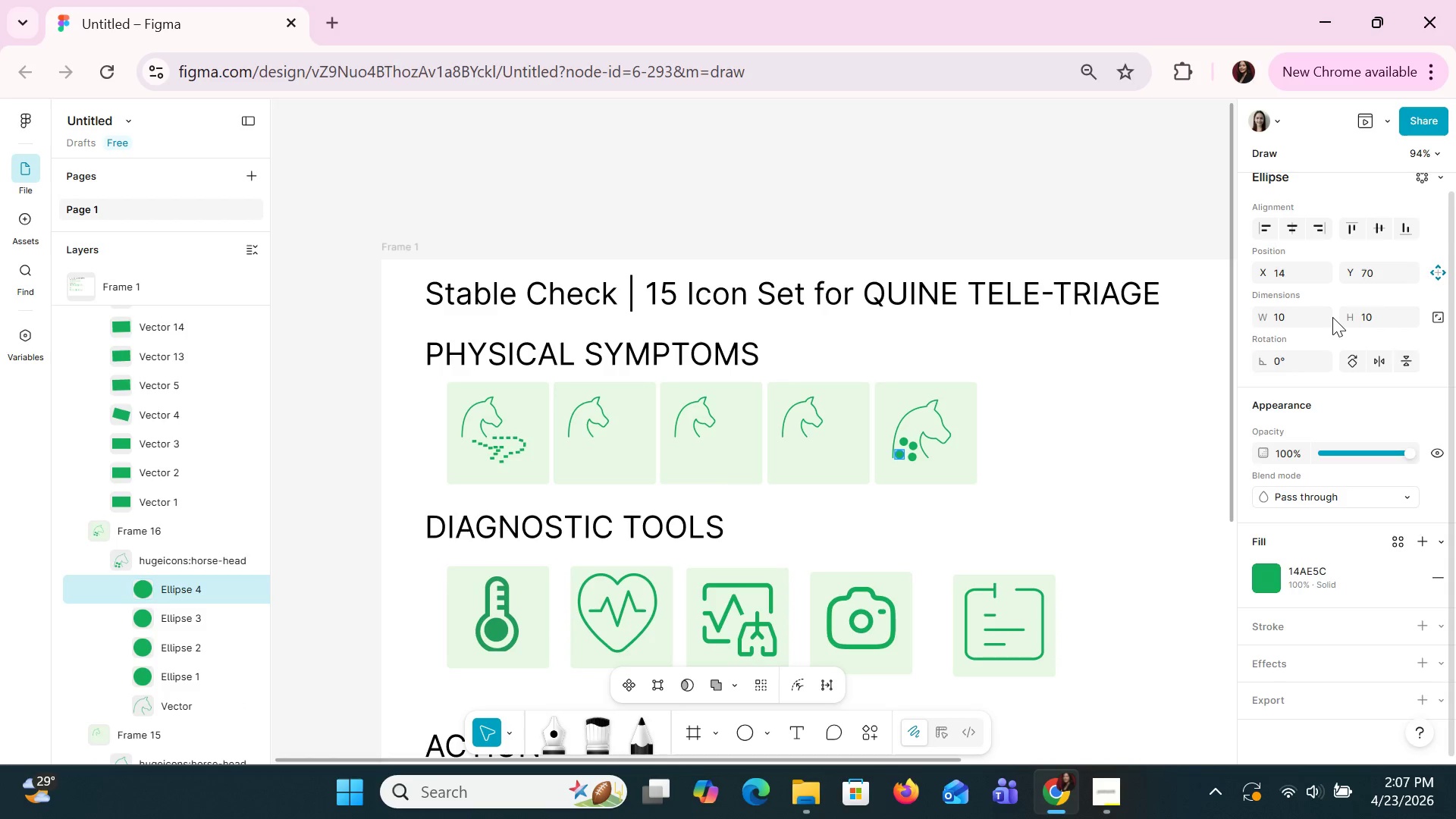 
hold_key(key=ArrowDown, duration=0.75)
 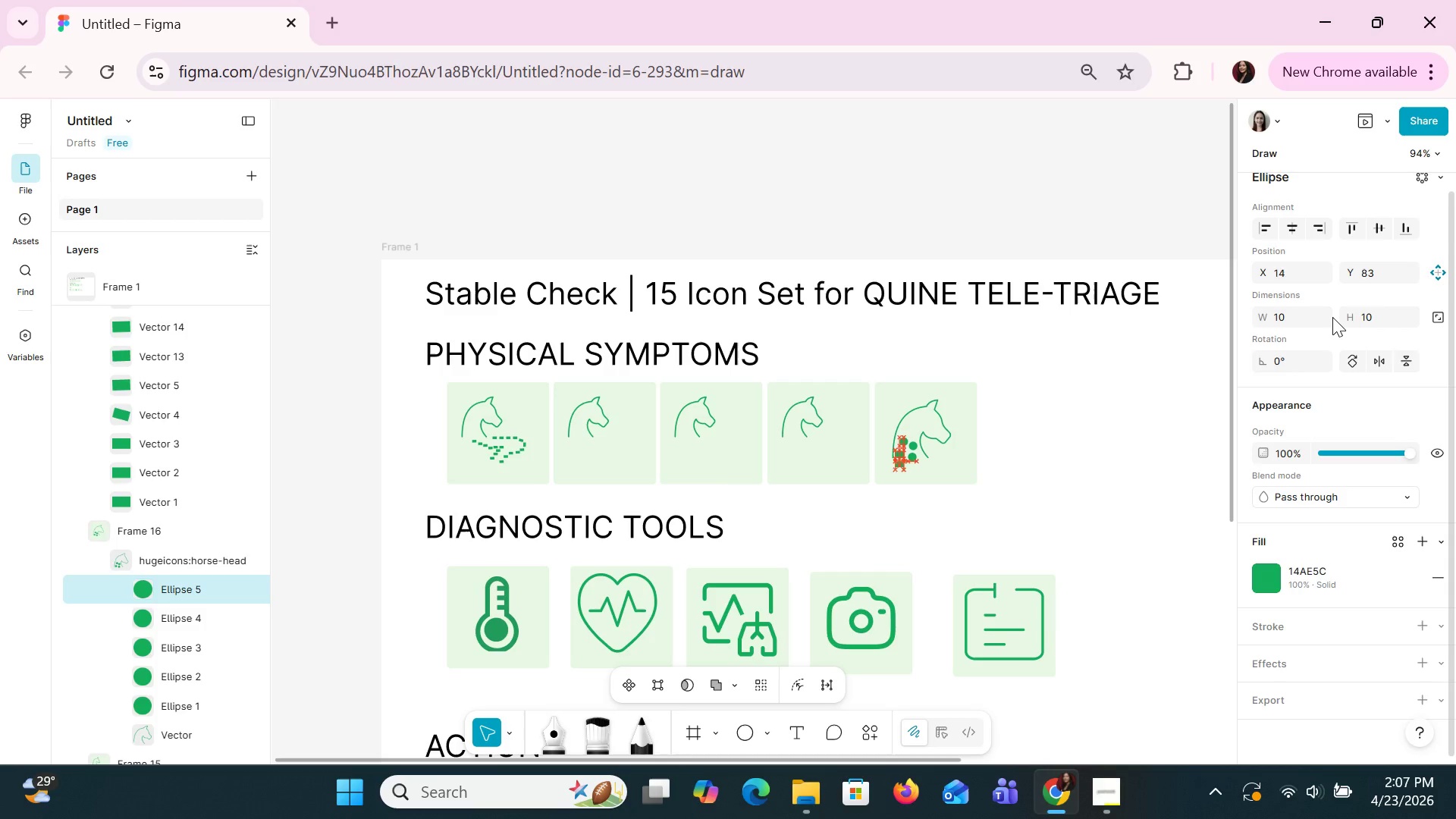 
hold_key(key=ArrowRight, duration=0.39)
 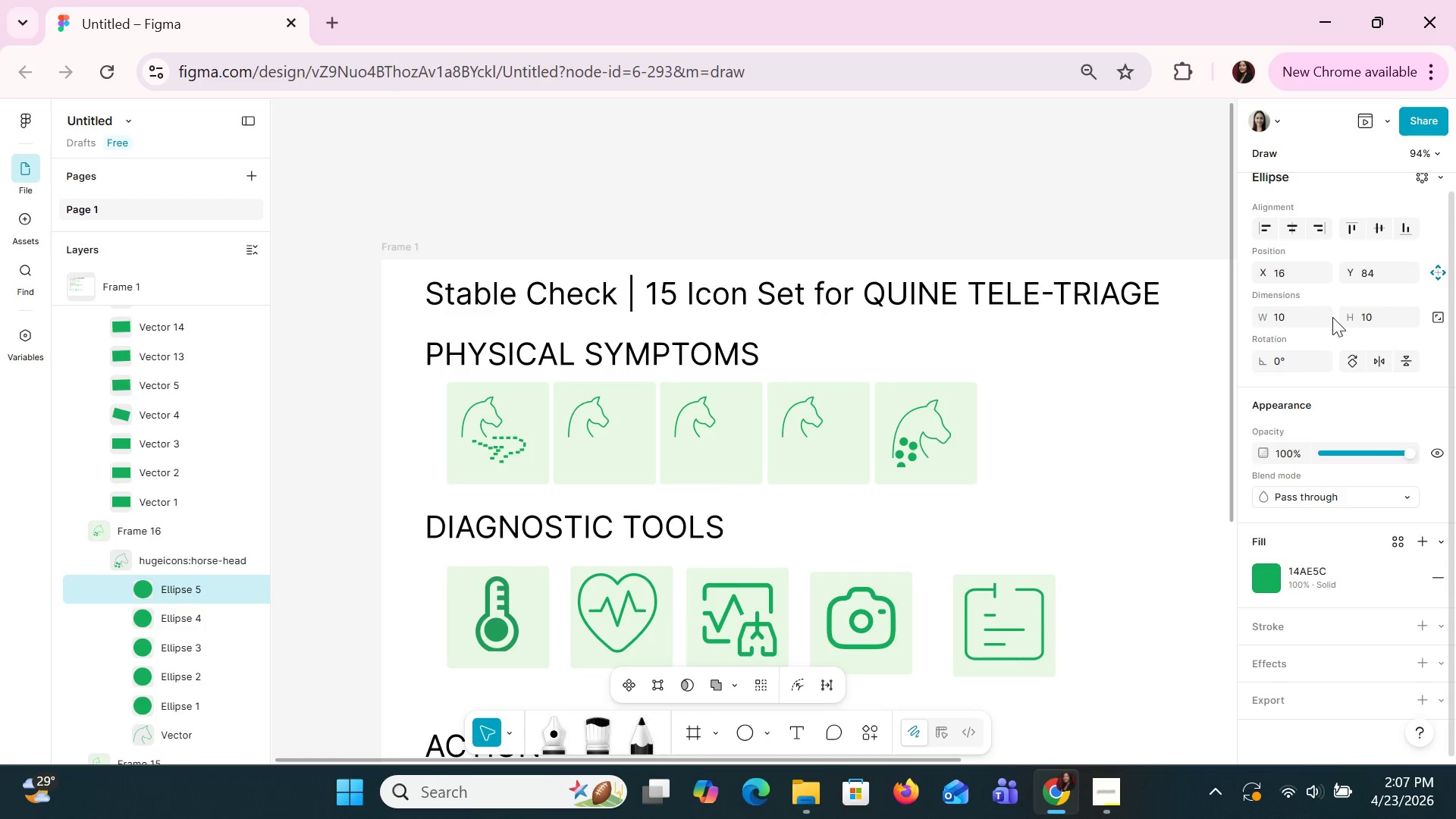 
key(ArrowRight)
 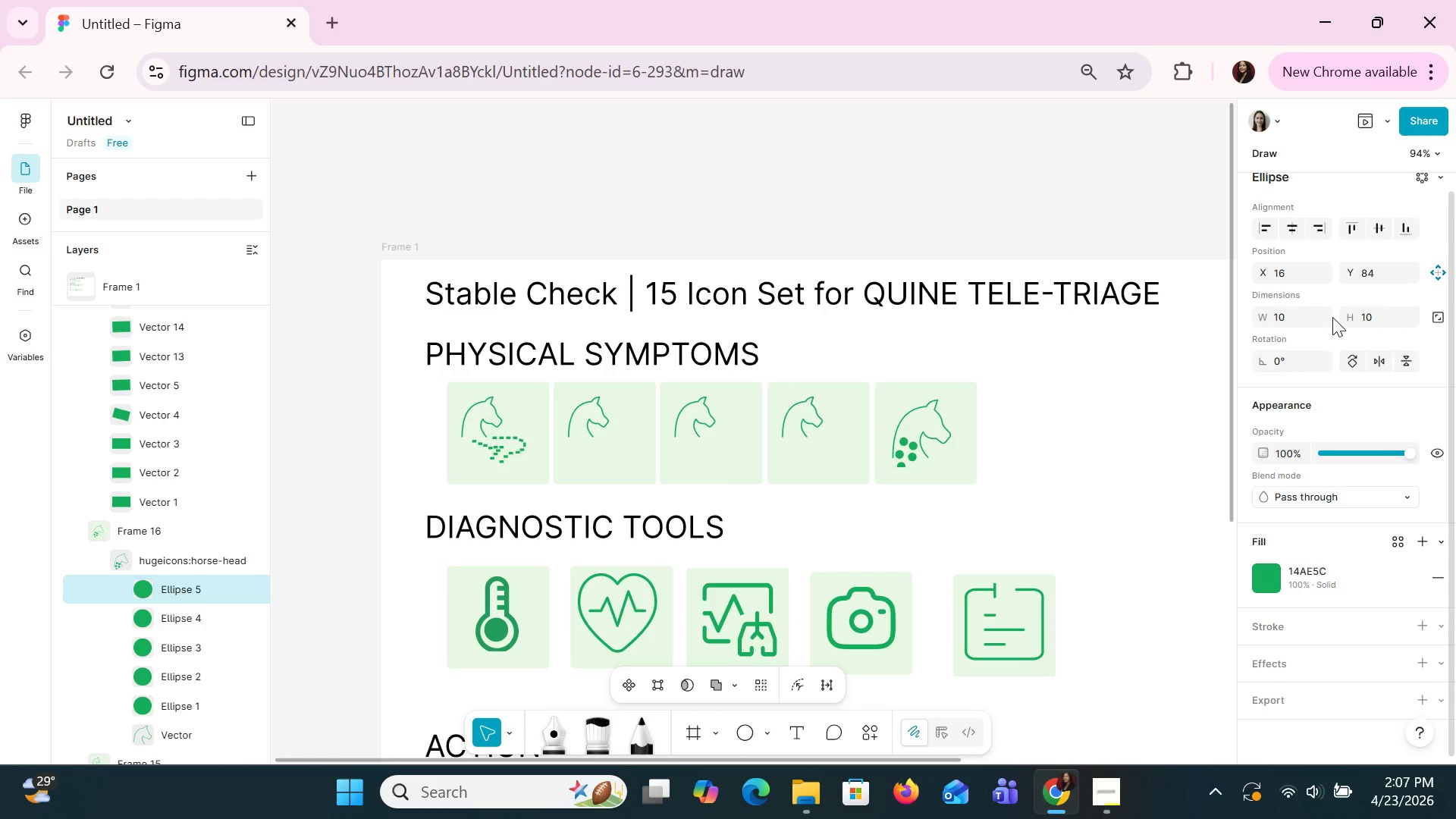 
key(ArrowUp)
 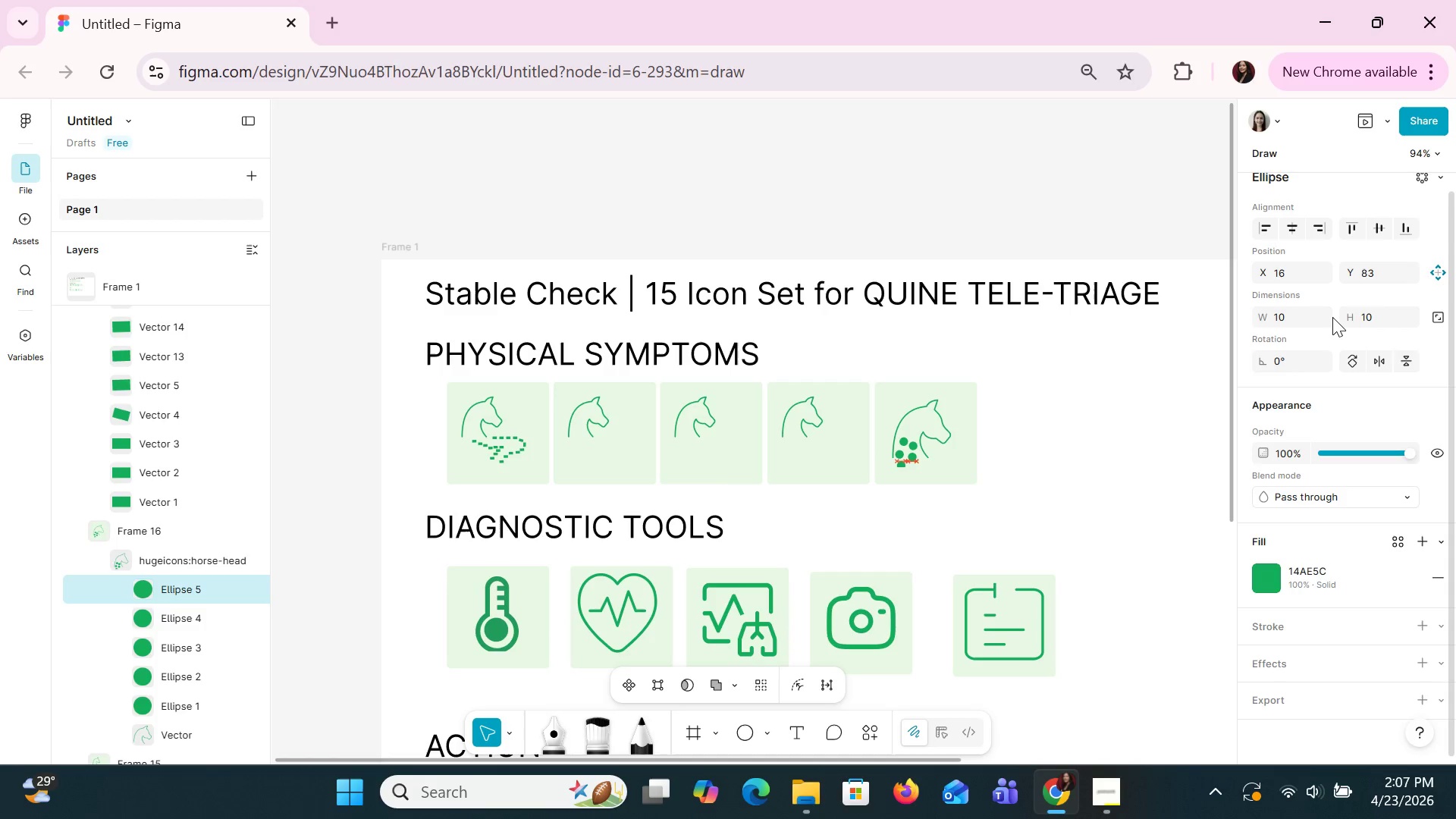 
key(ArrowUp)
 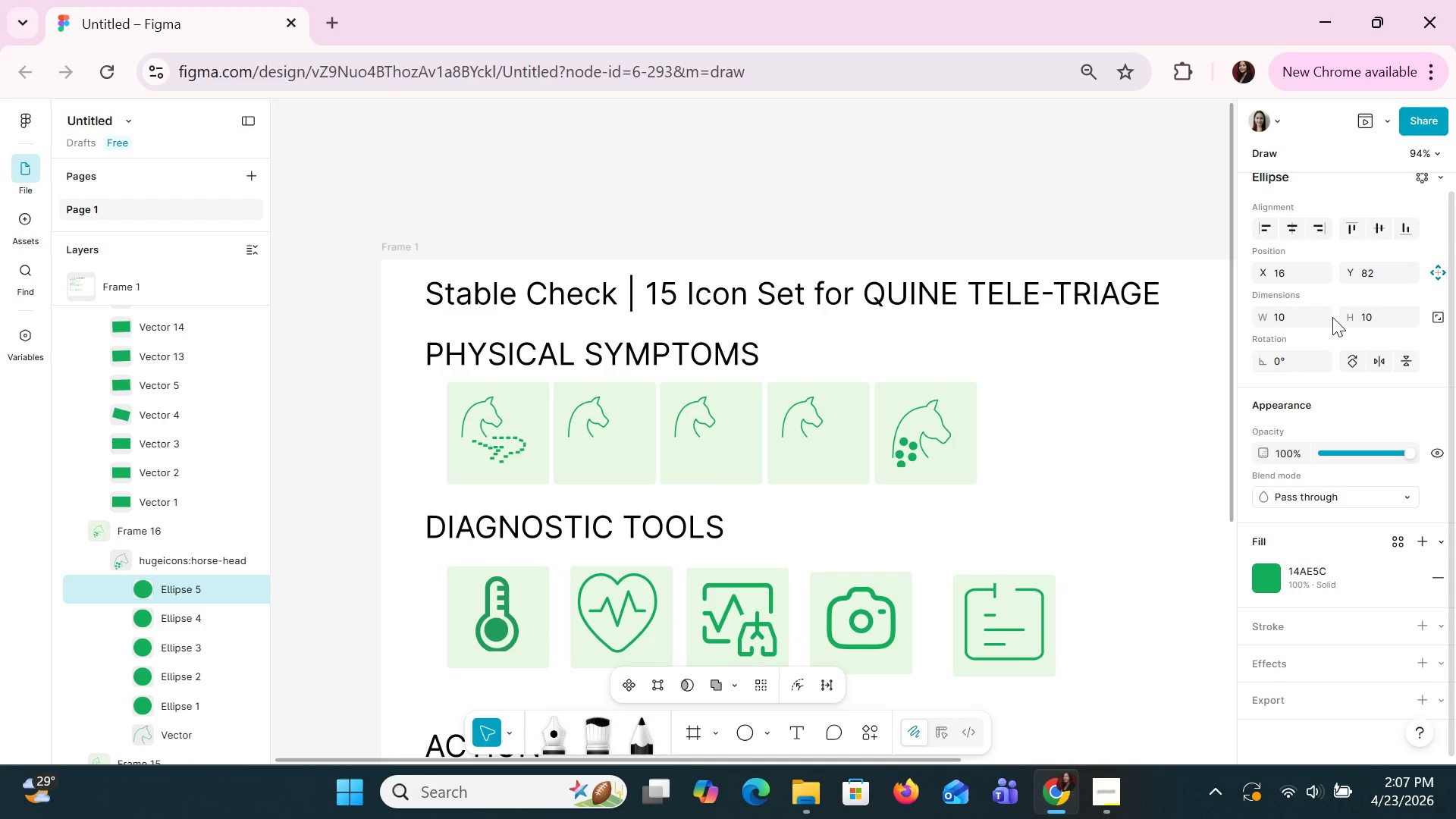 
key(ArrowUp)
 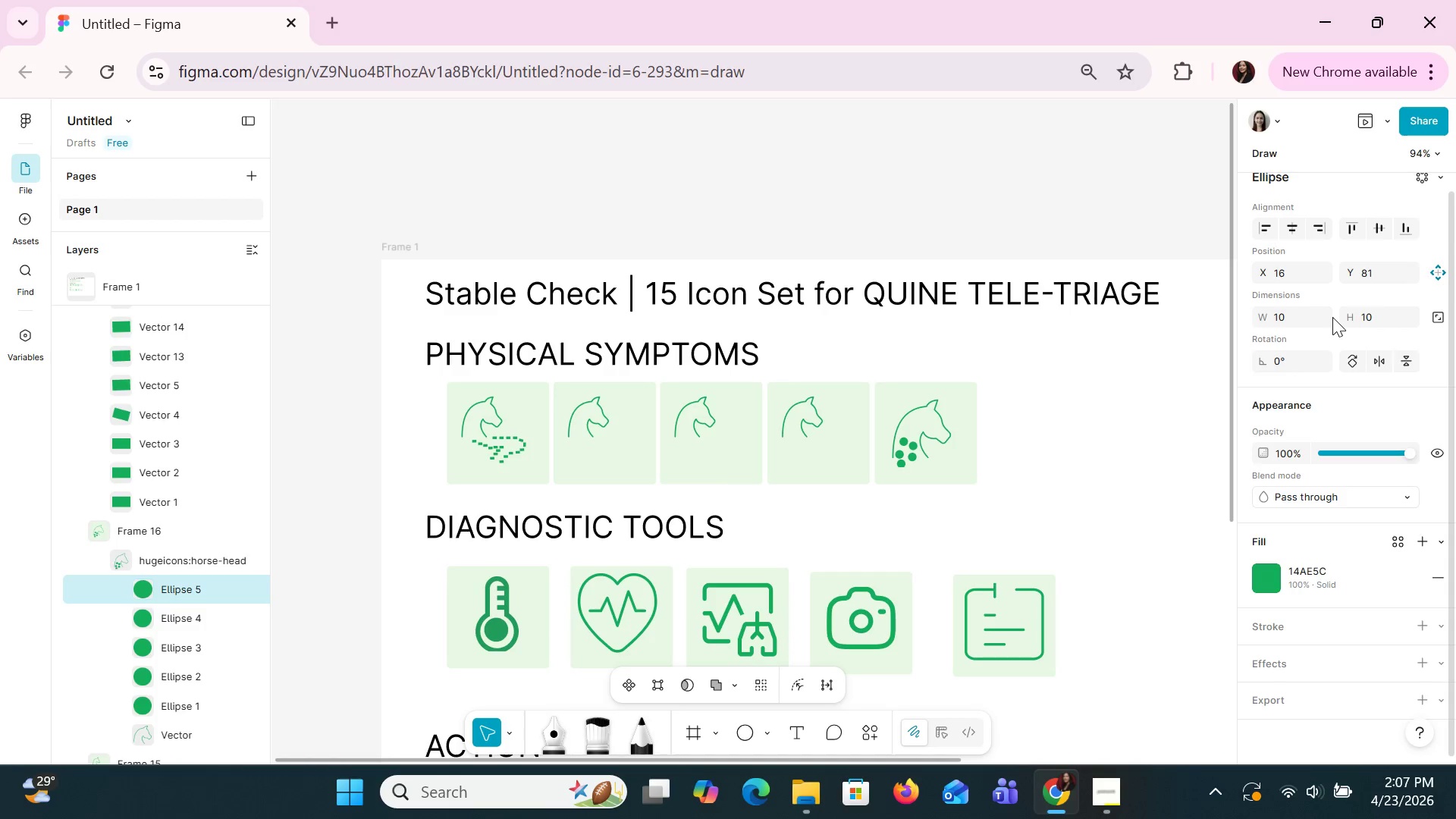 
key(ArrowRight)
 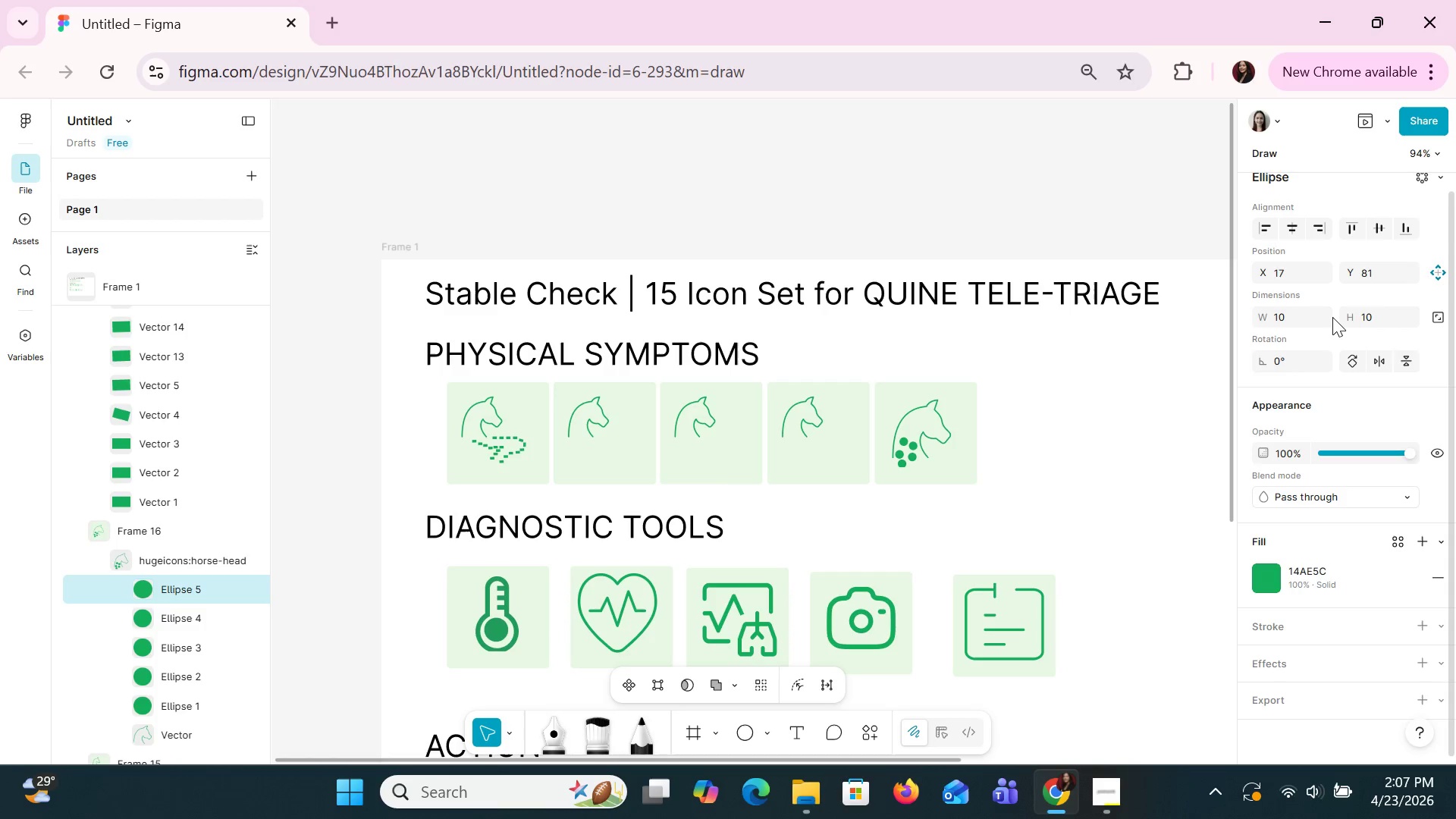 
key(ArrowRight)
 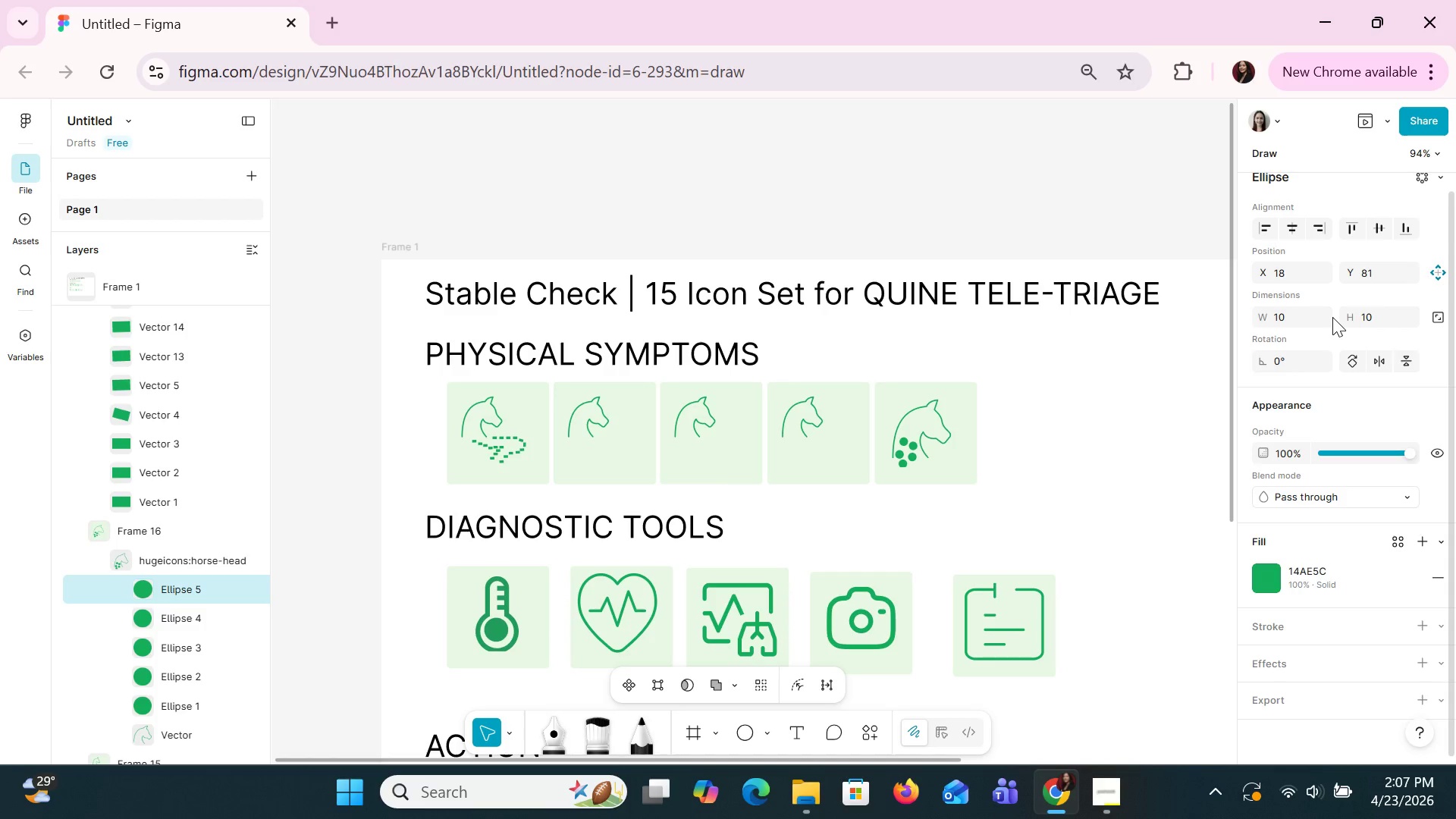 
key(ArrowUp)
 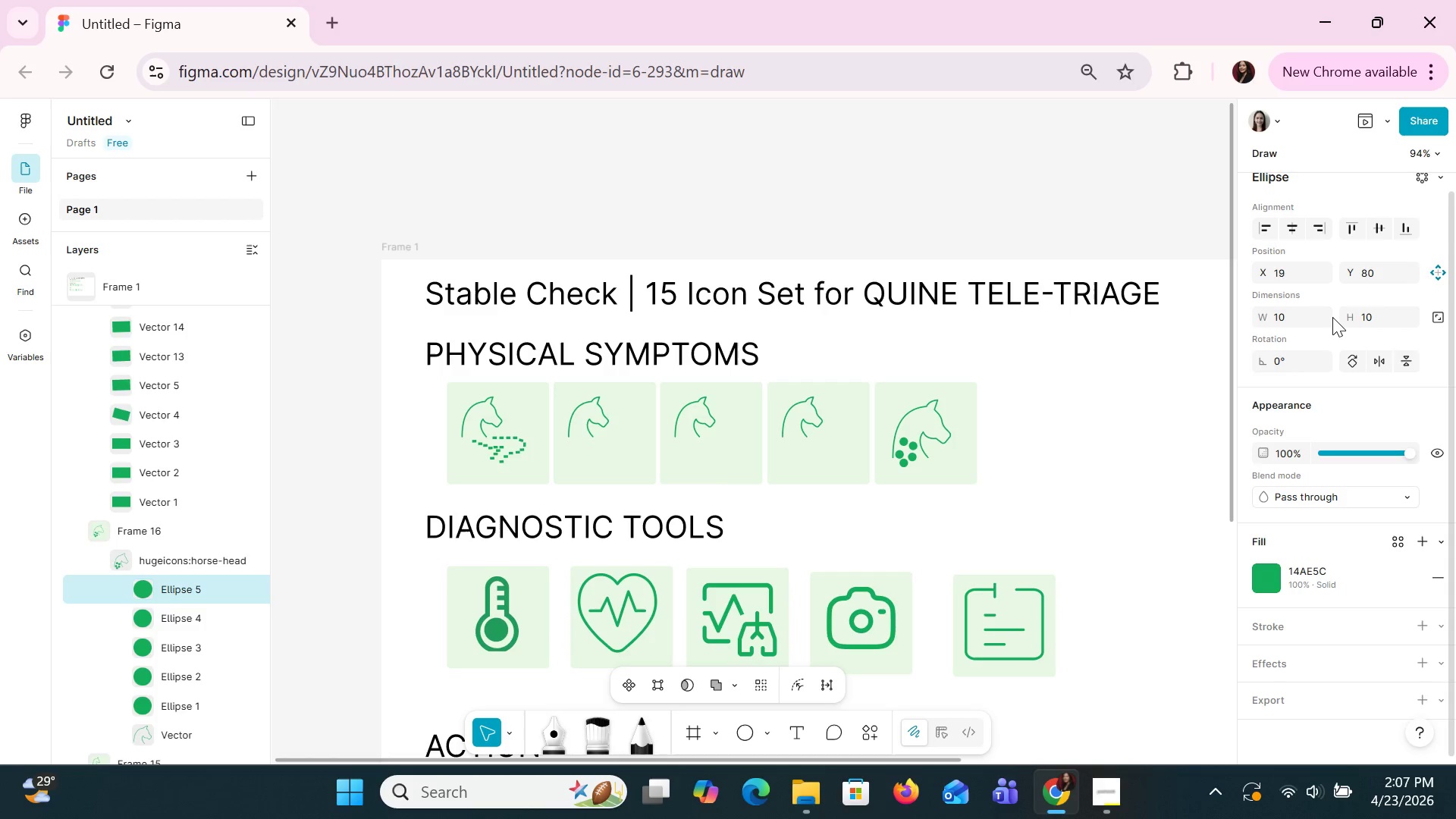 
key(ArrowRight)
 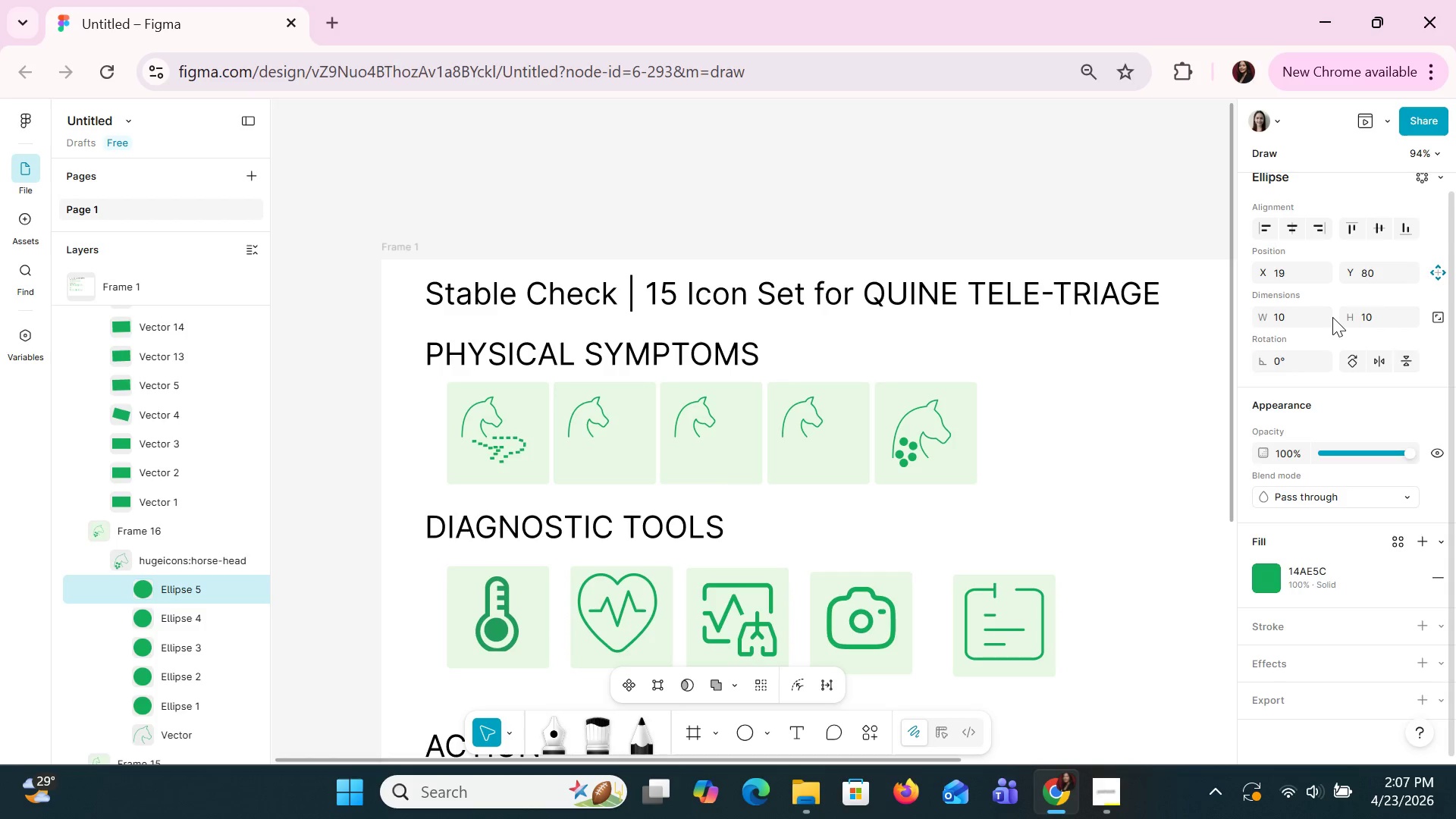 
key(ArrowRight)
 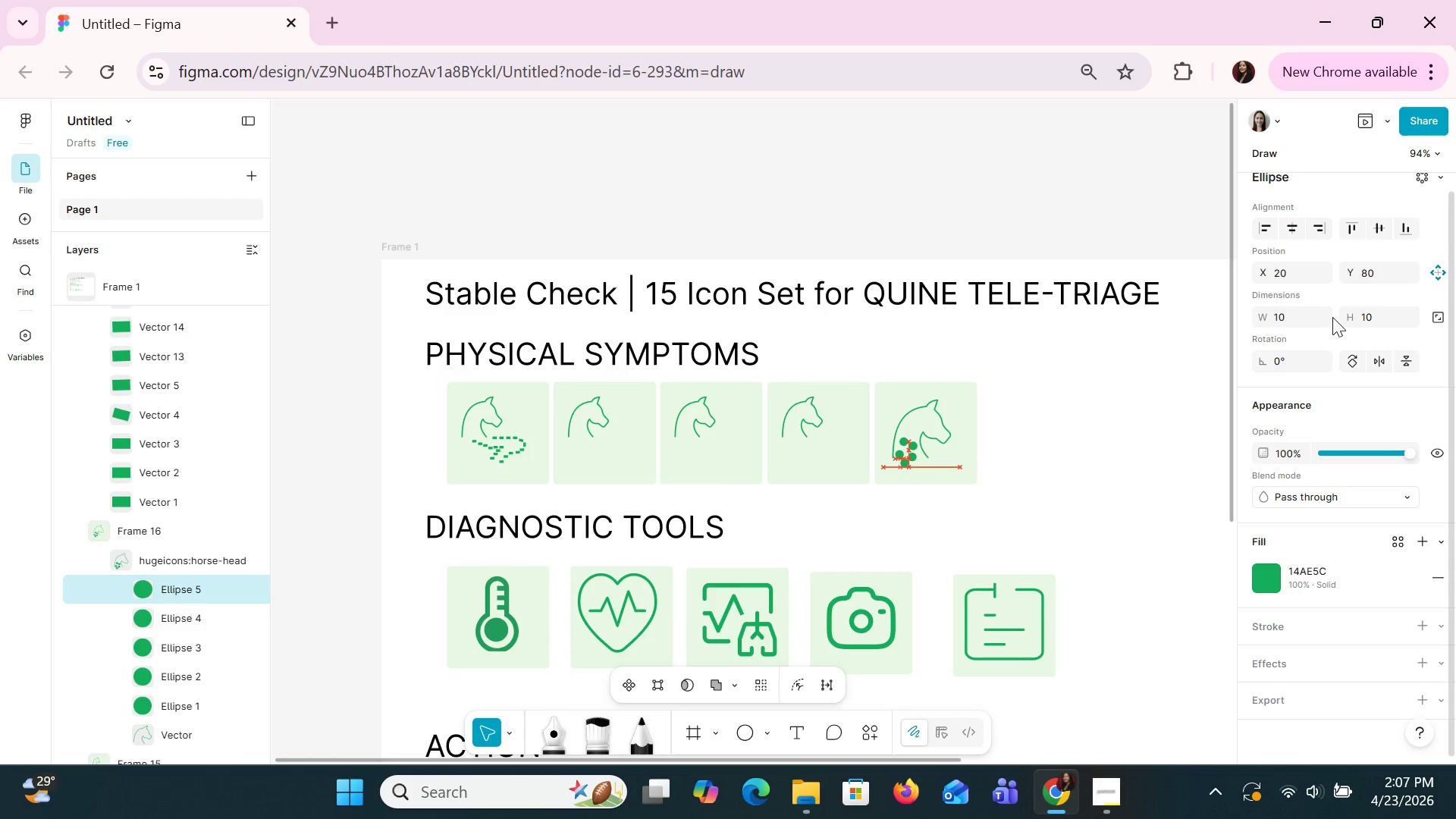 
key(ArrowUp)
 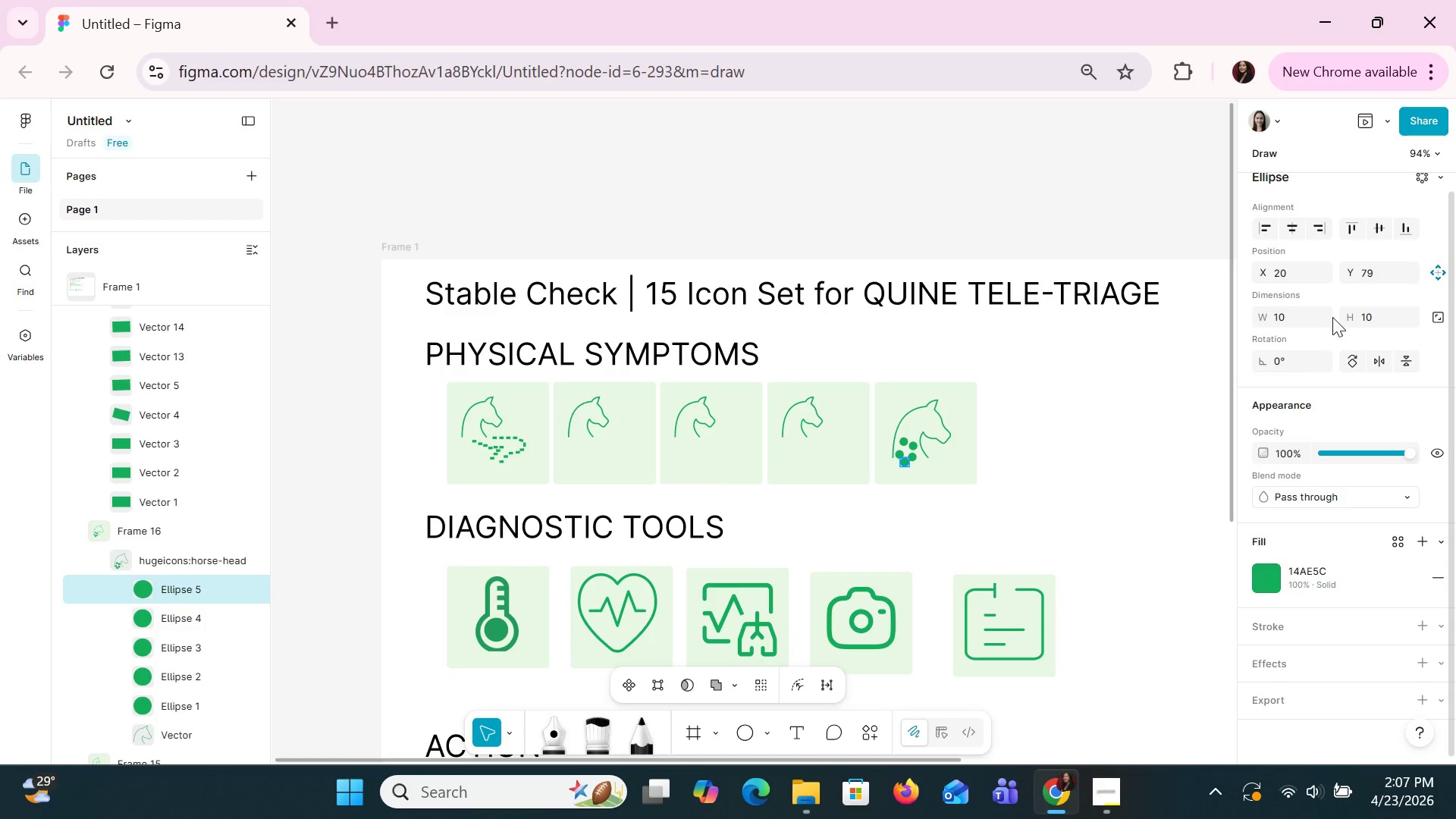 
left_click([1157, 463])
 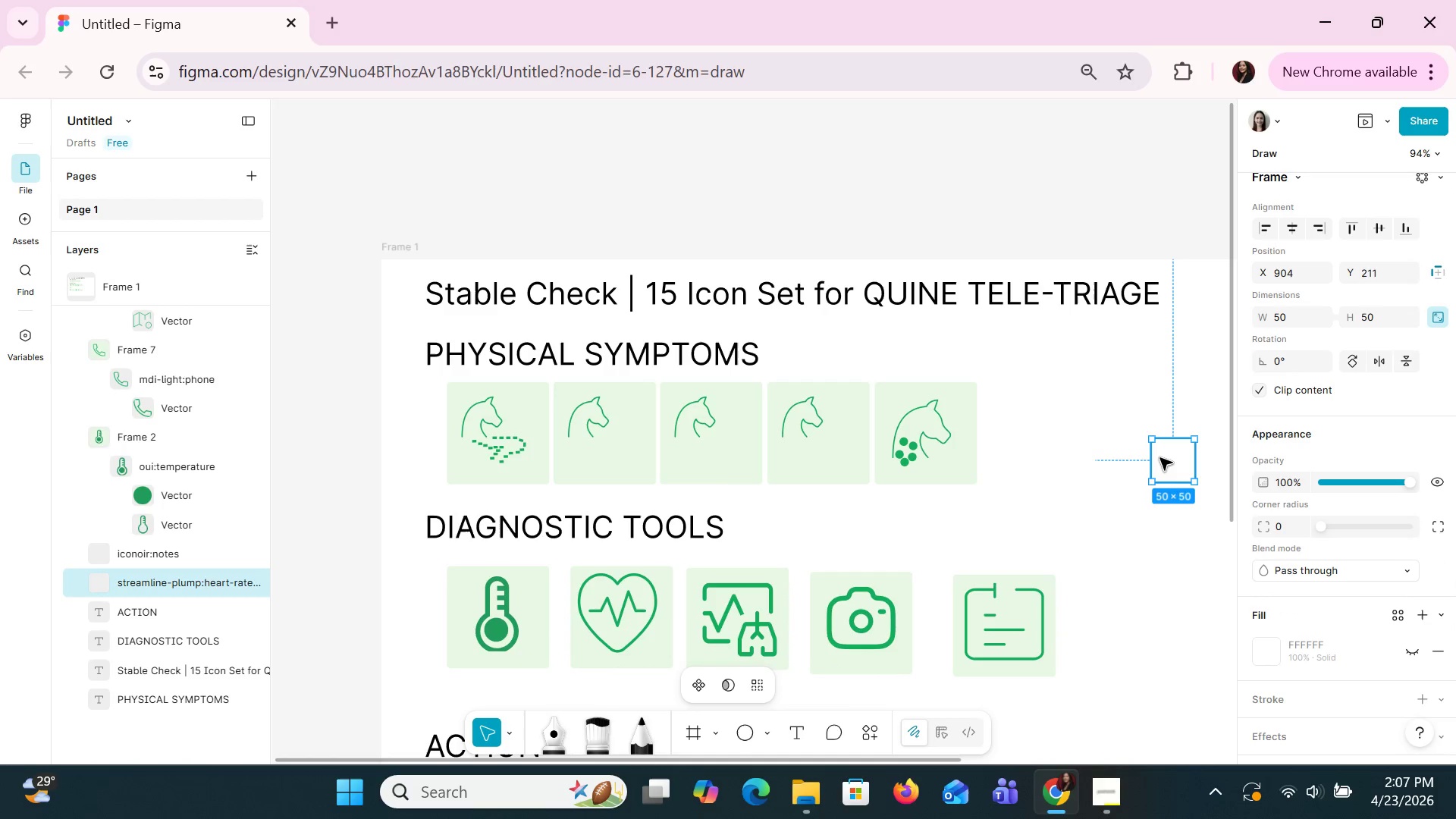 
key(Delete)
 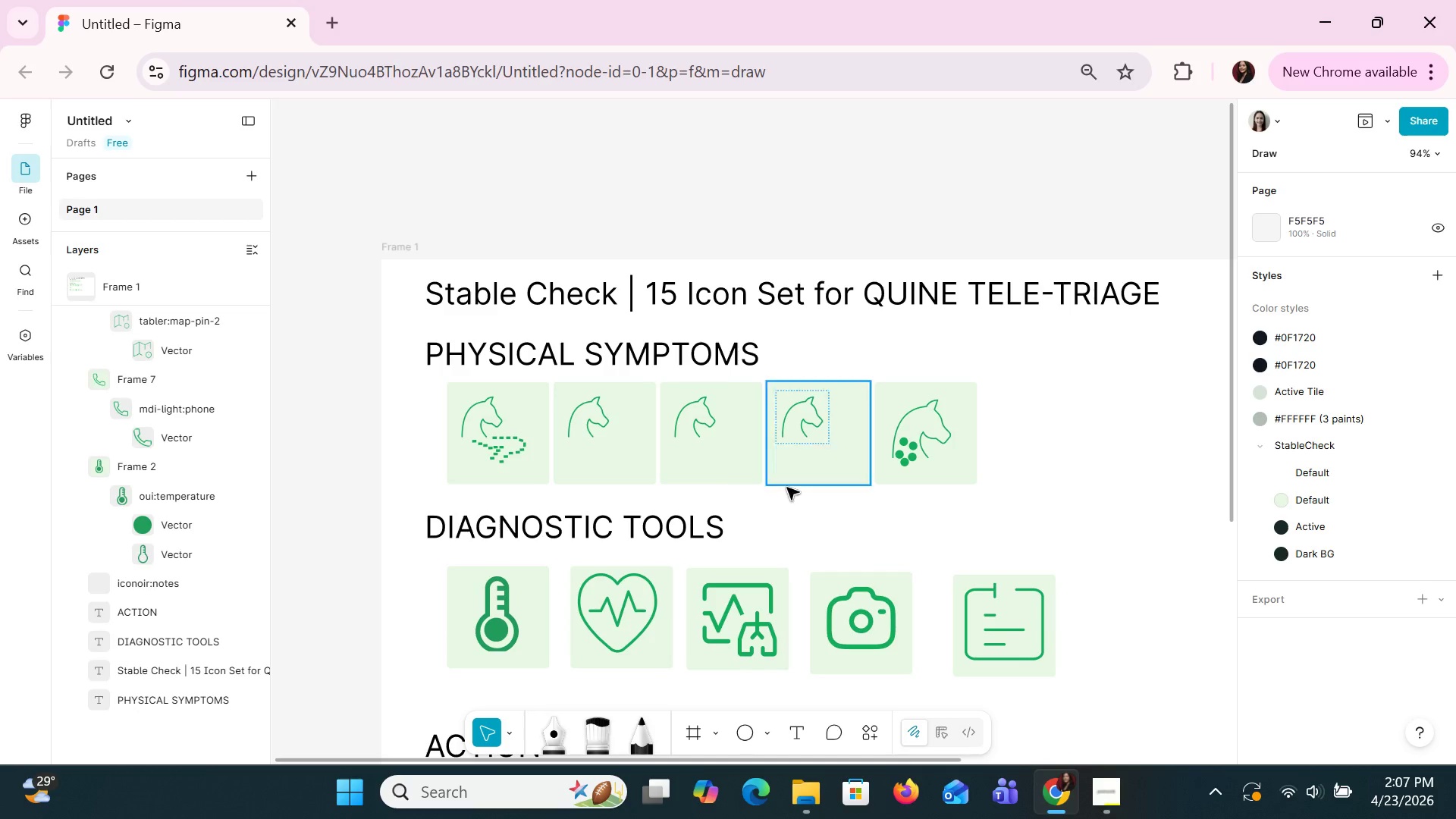 
left_click([816, 427])
 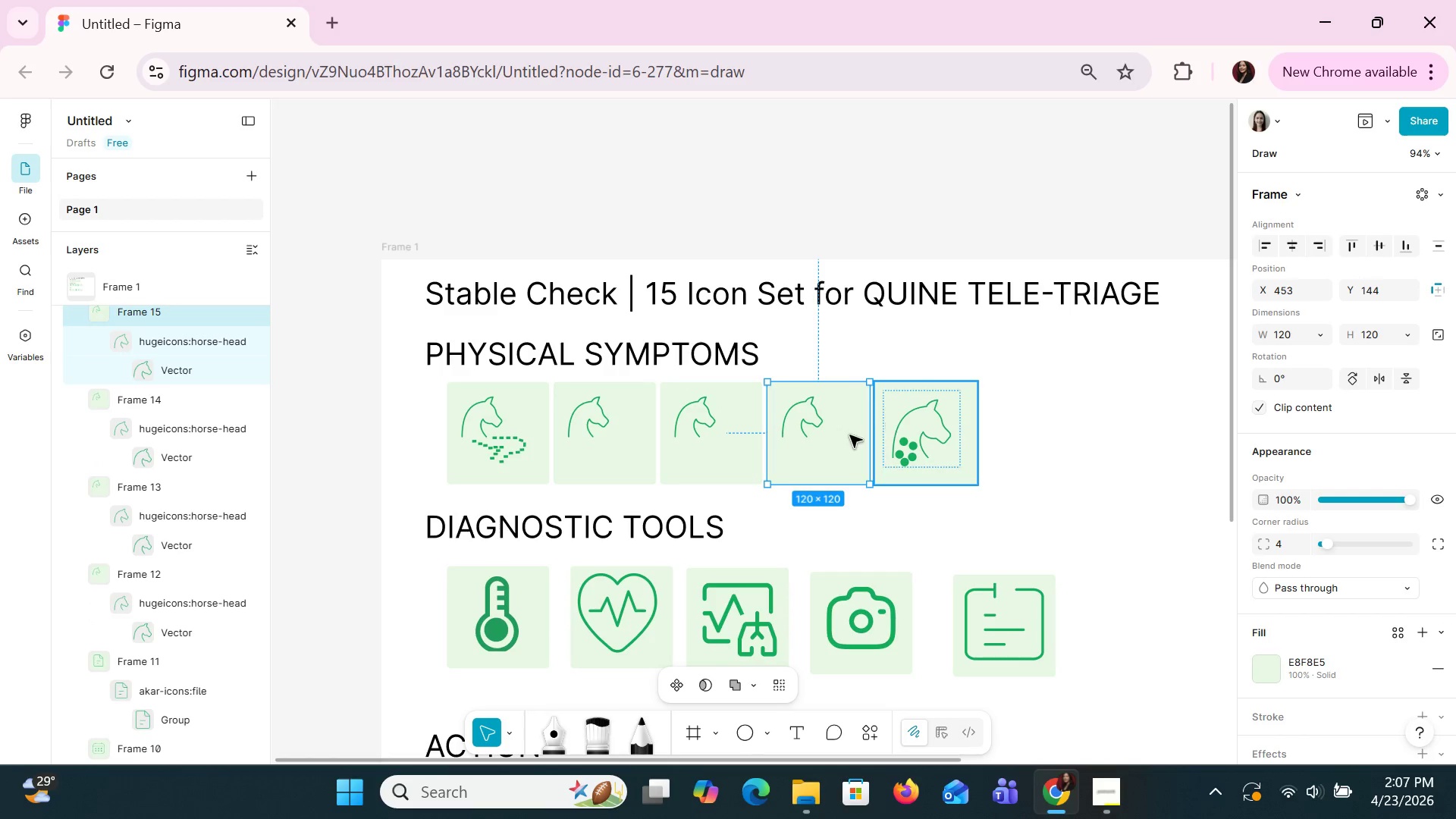 
double_click([821, 412])
 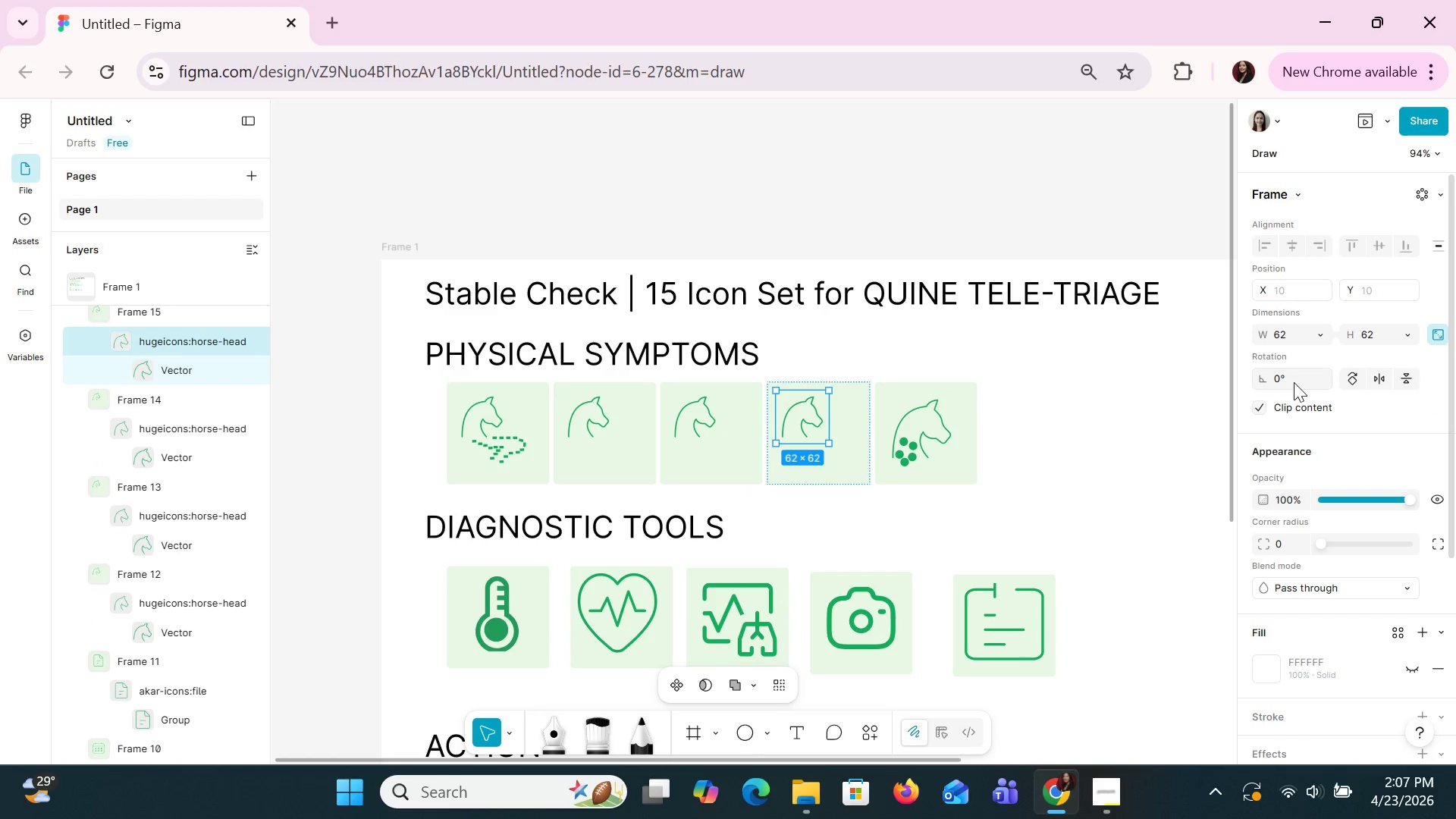 
left_click([1291, 372])
 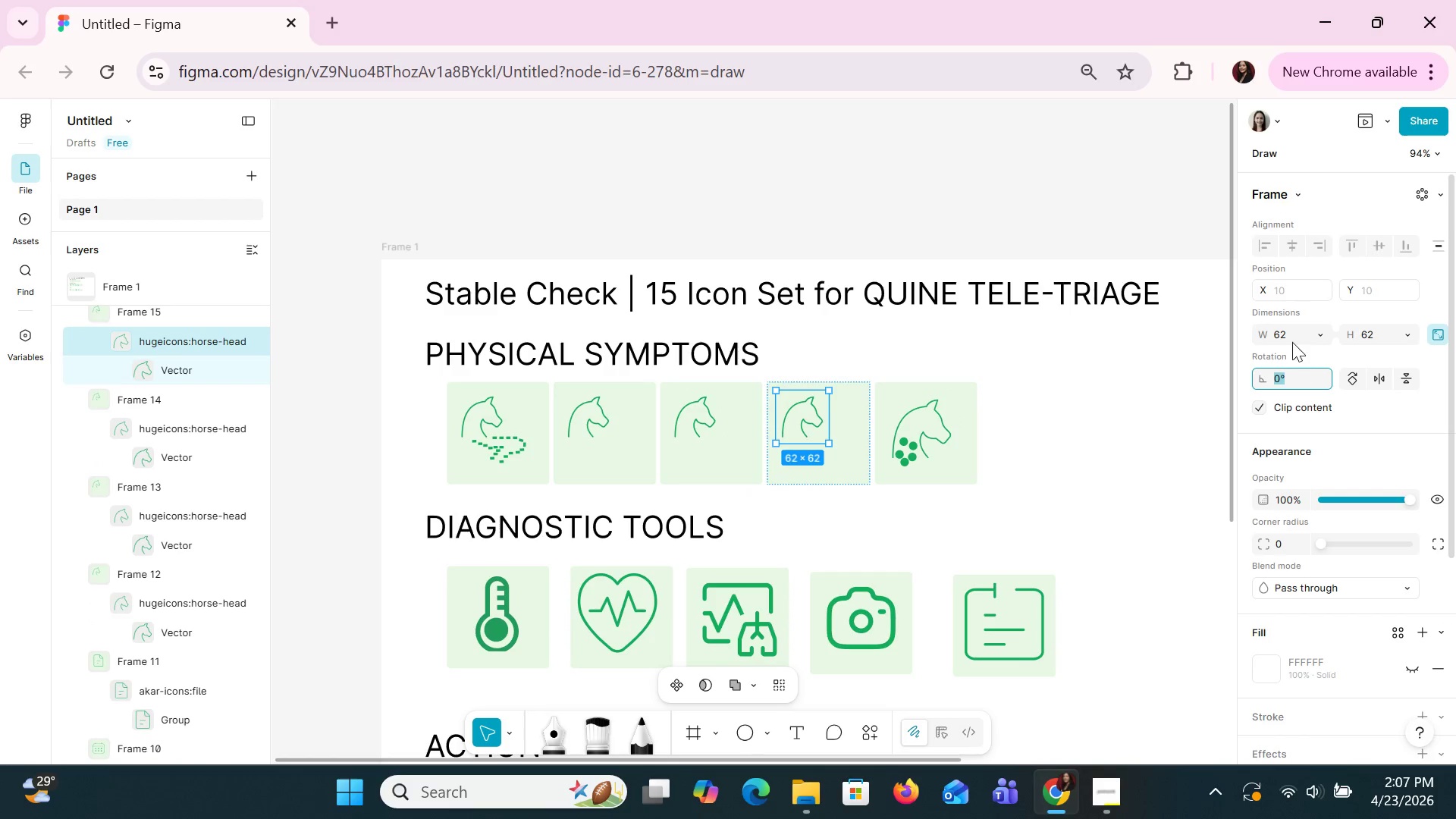 
left_click([1292, 341])
 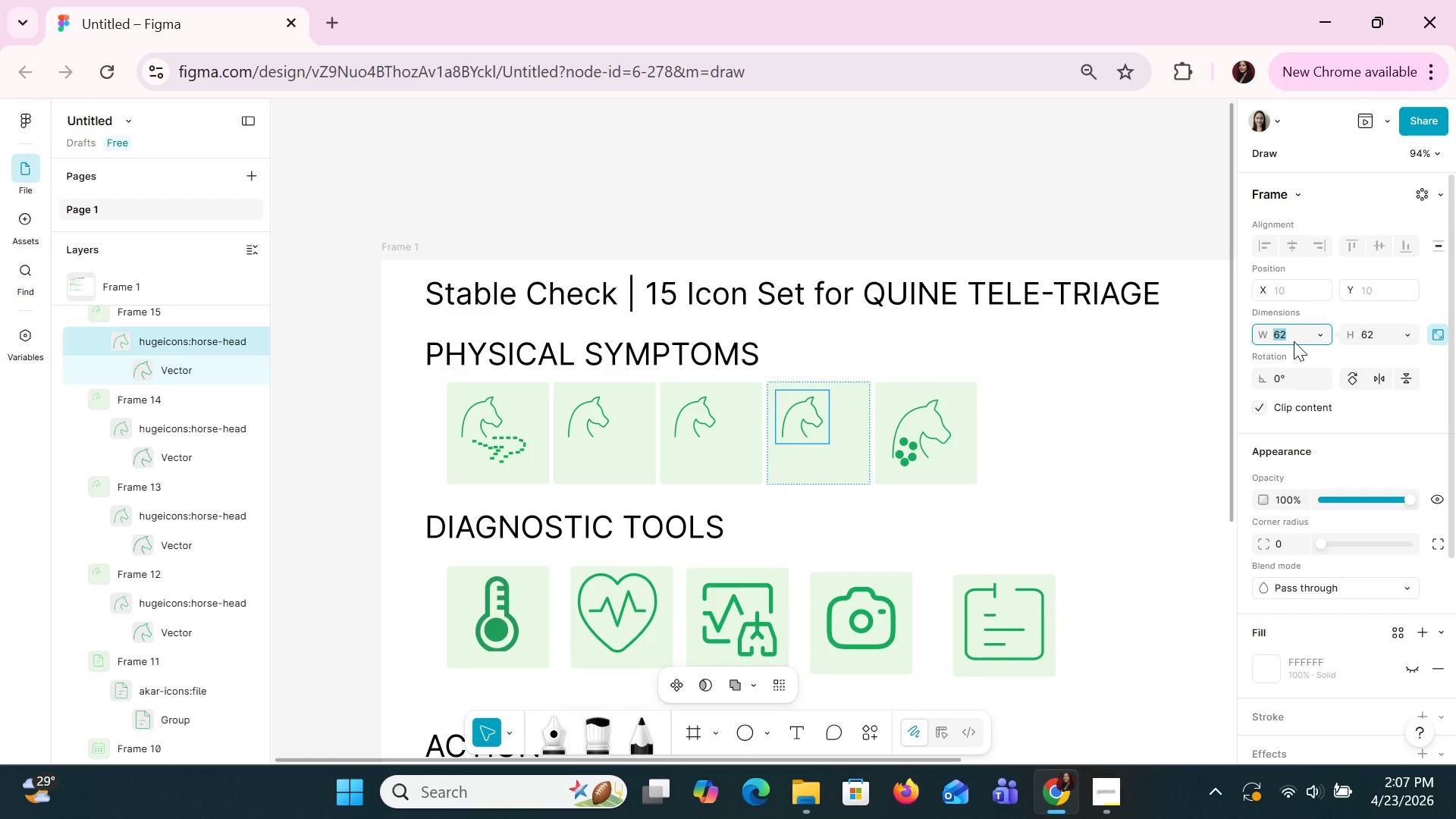 
type(90)
 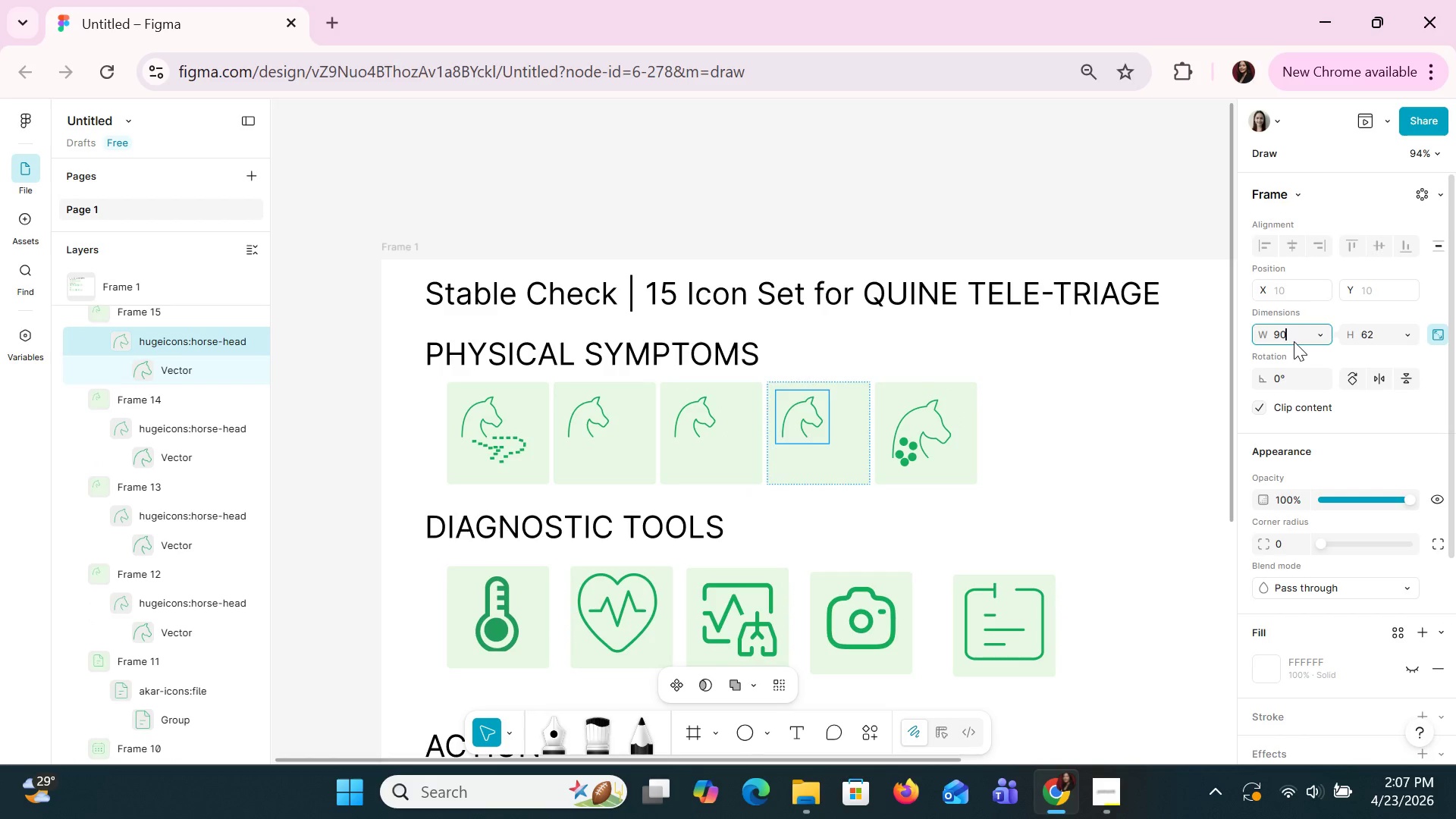 
key(Enter)
 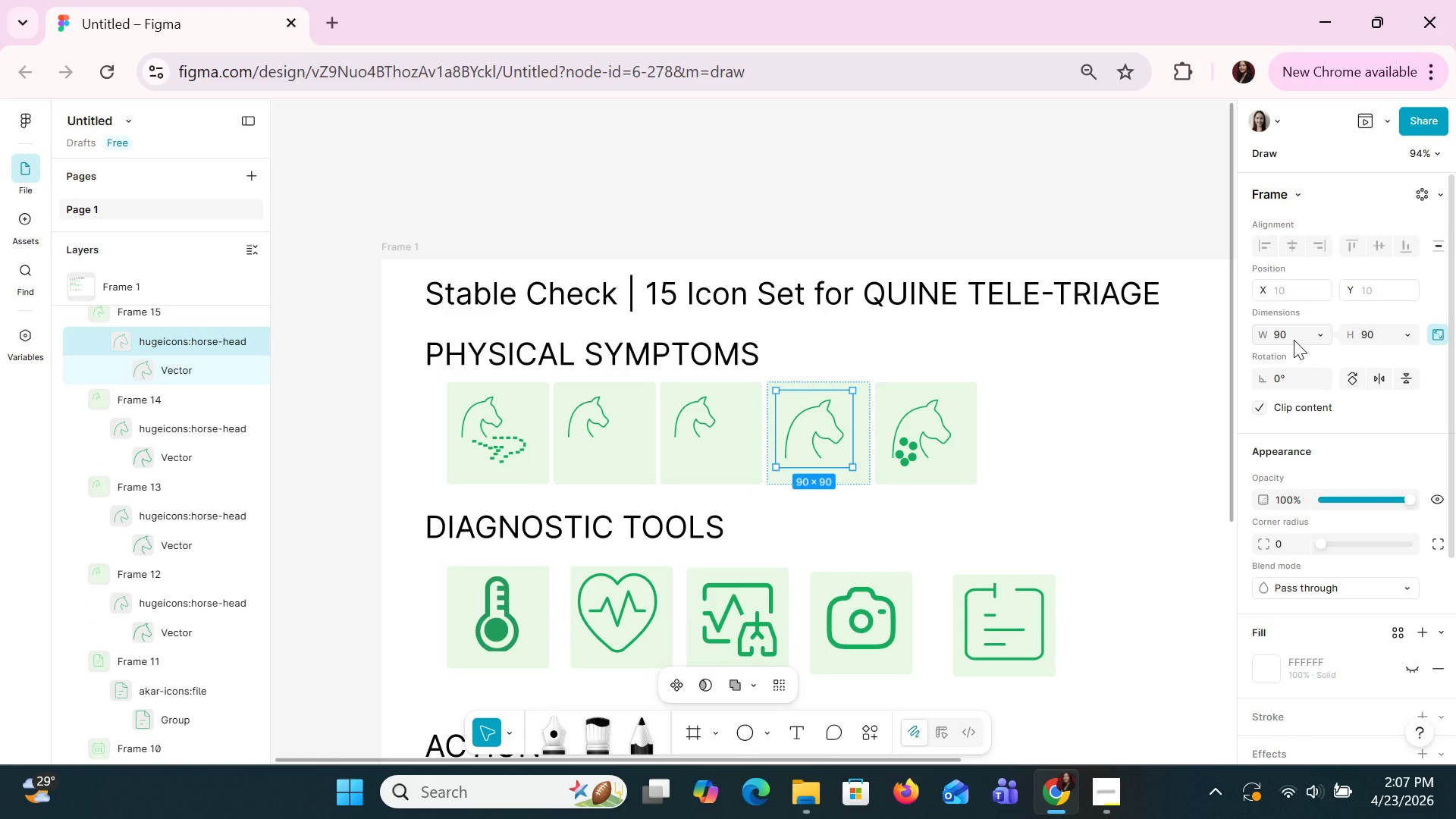 
left_click([1072, 460])
 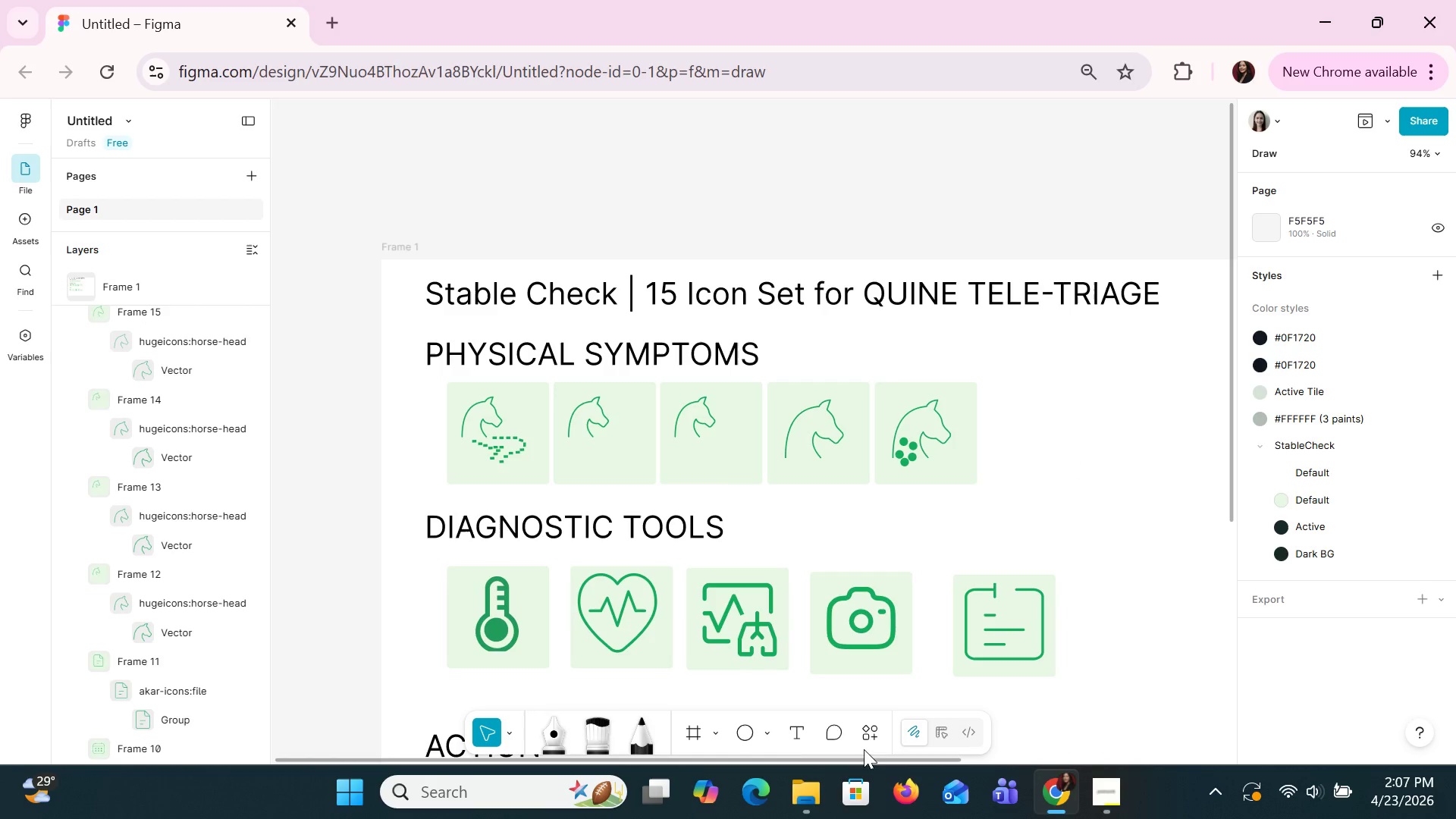 
wait(5.78)
 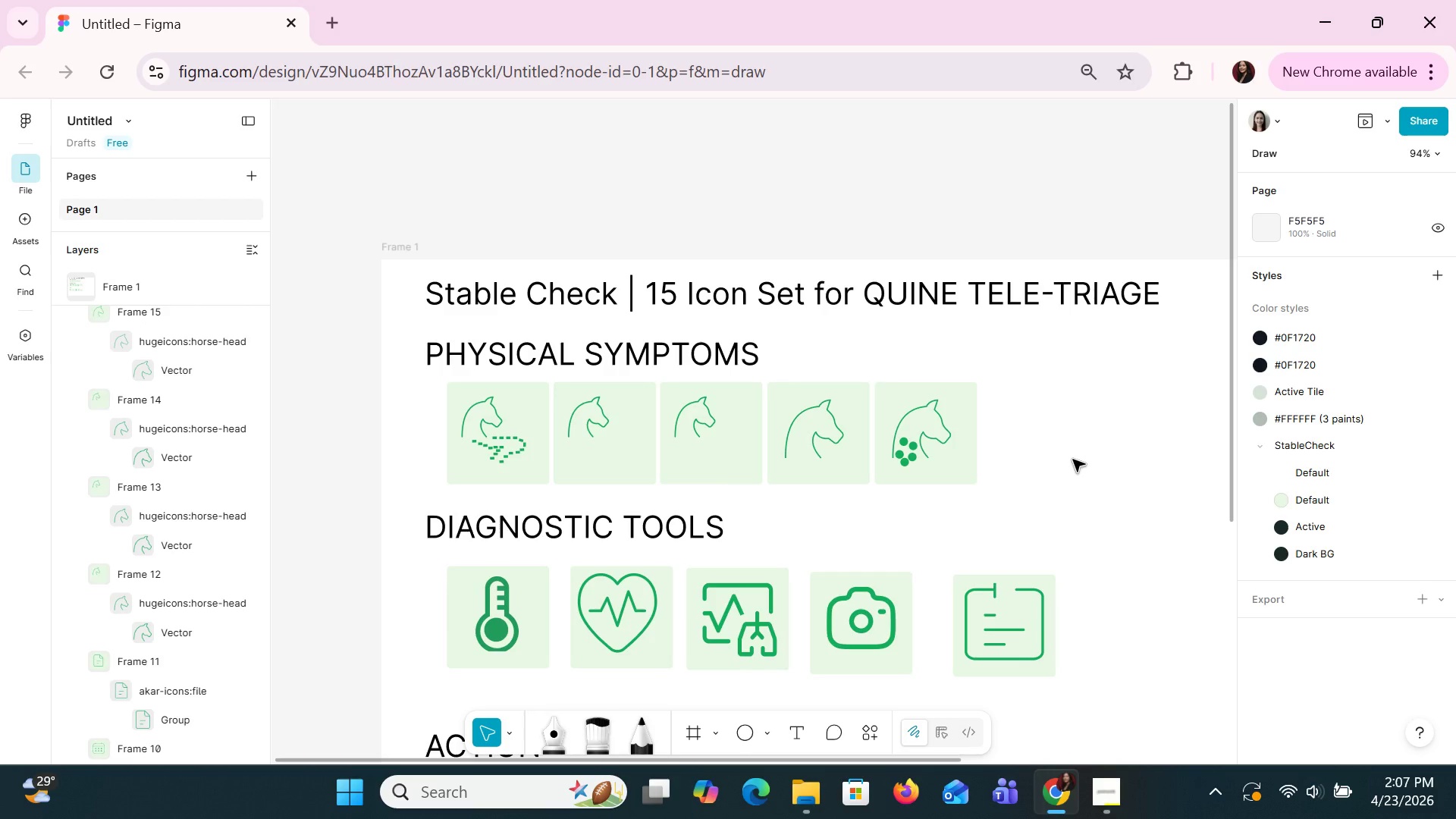 
left_click([629, 740])
 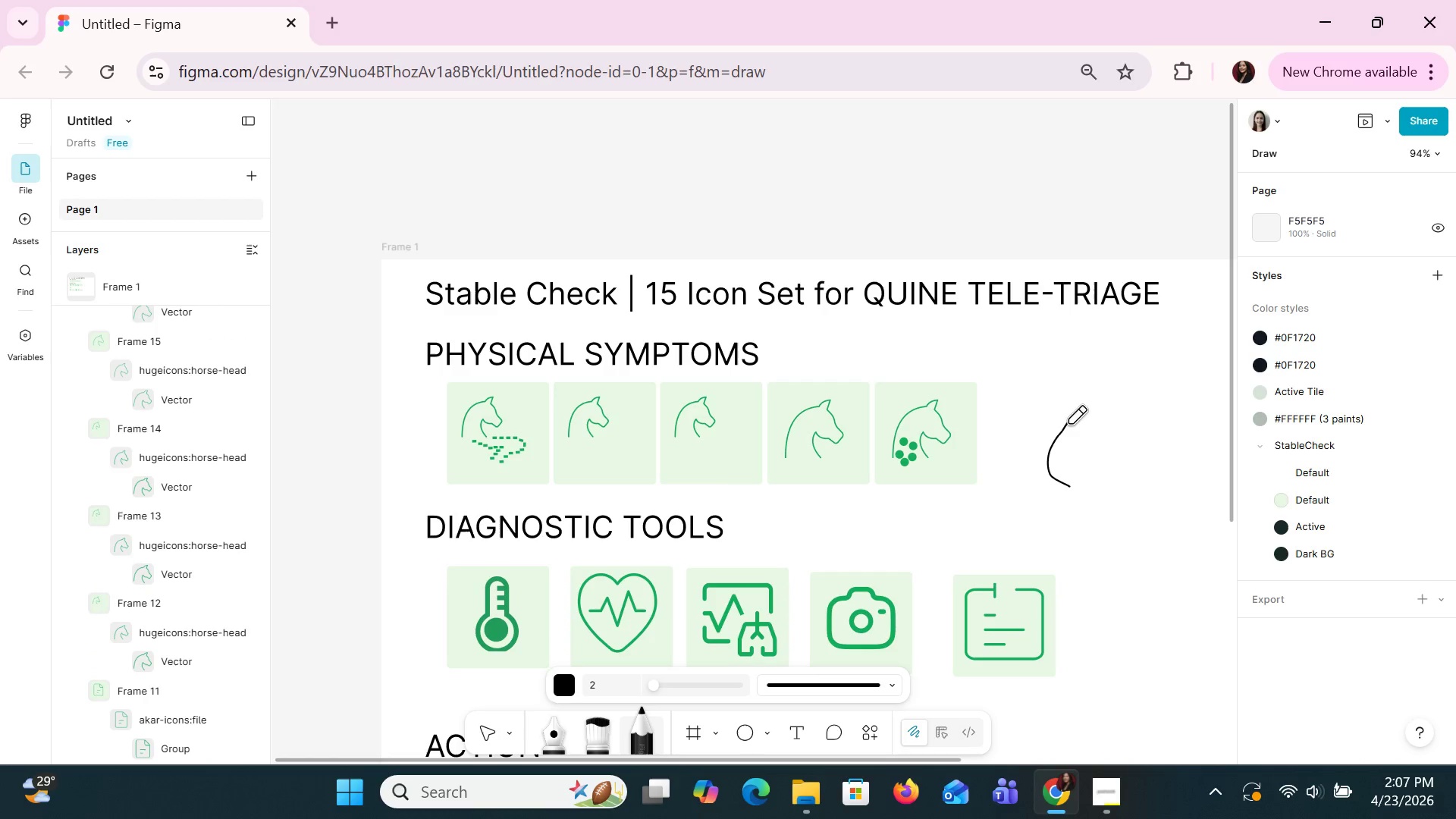 
wait(8.41)
 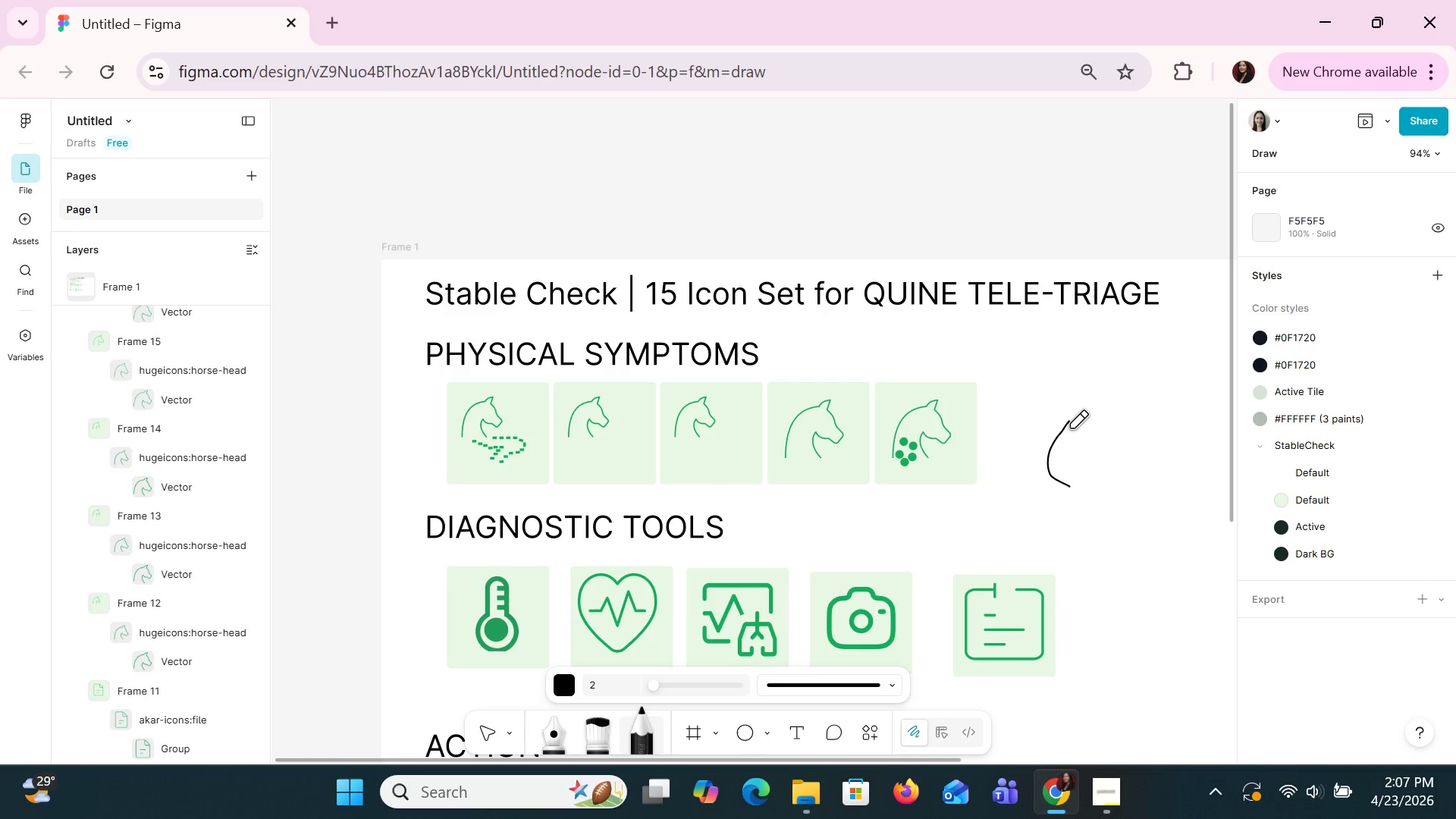 
key(Control+Z)
 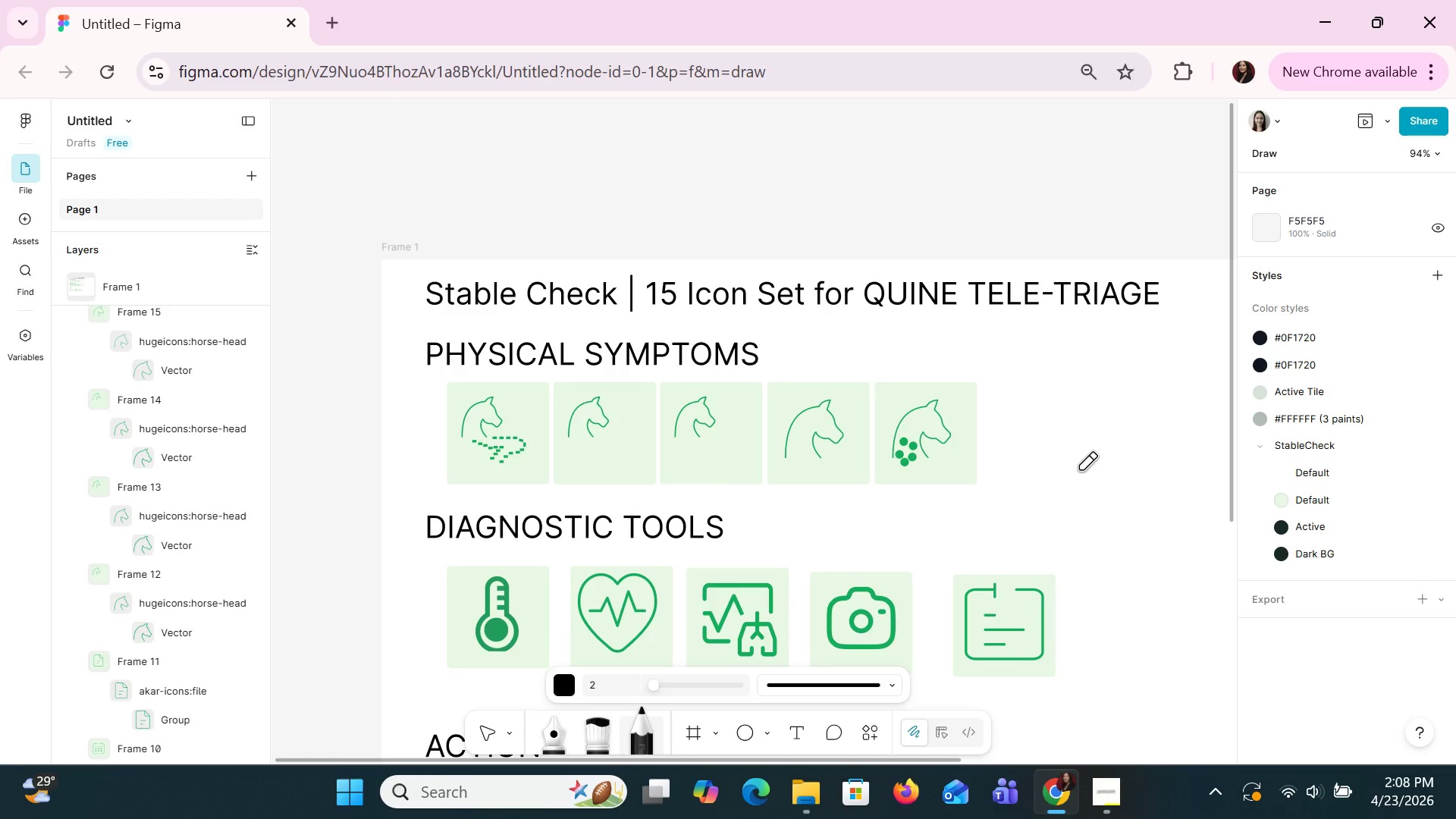 
left_click_drag(start_coordinate=[1080, 473], to_coordinate=[1085, 476])
 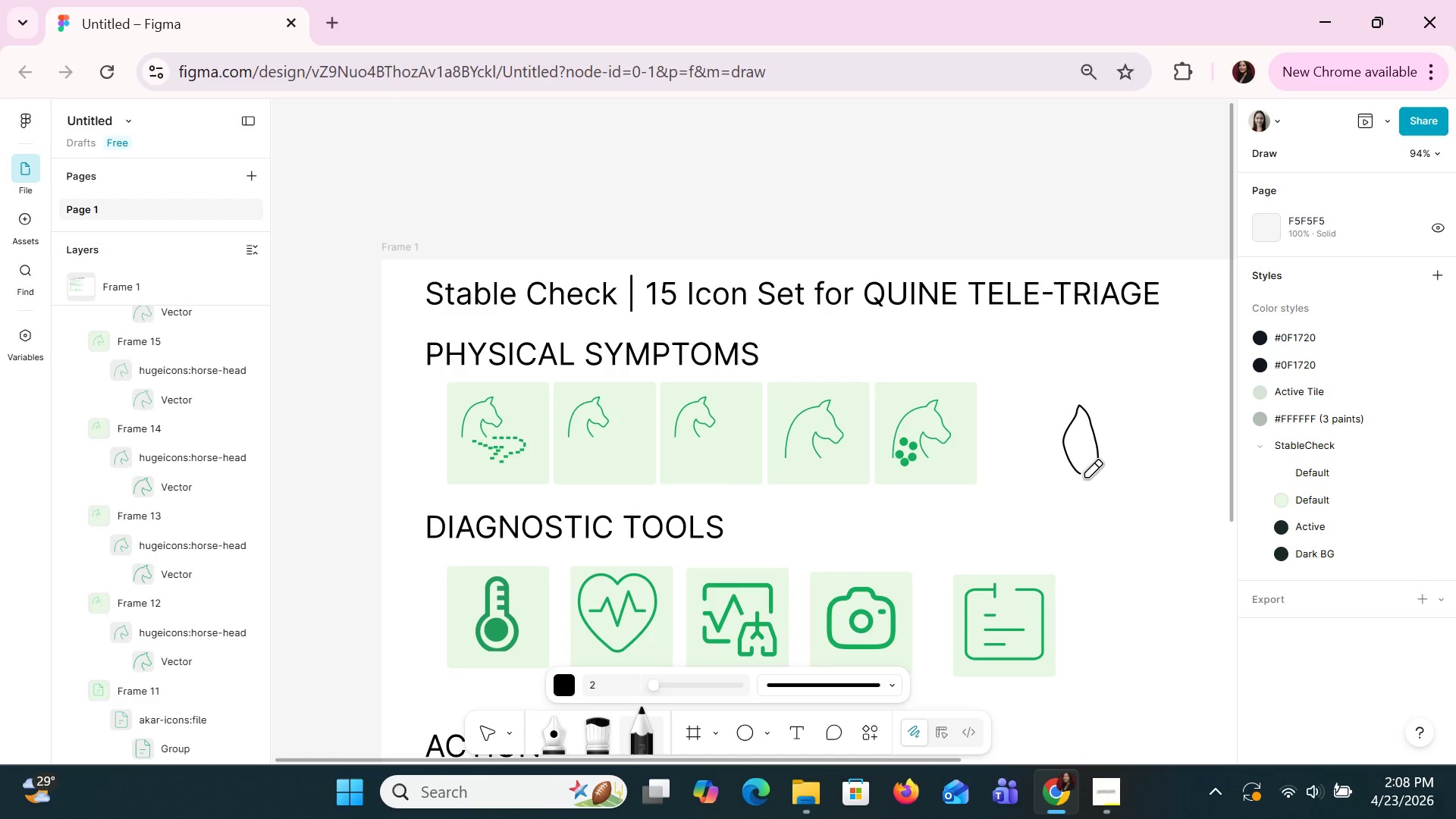 
key(Control+Z)
 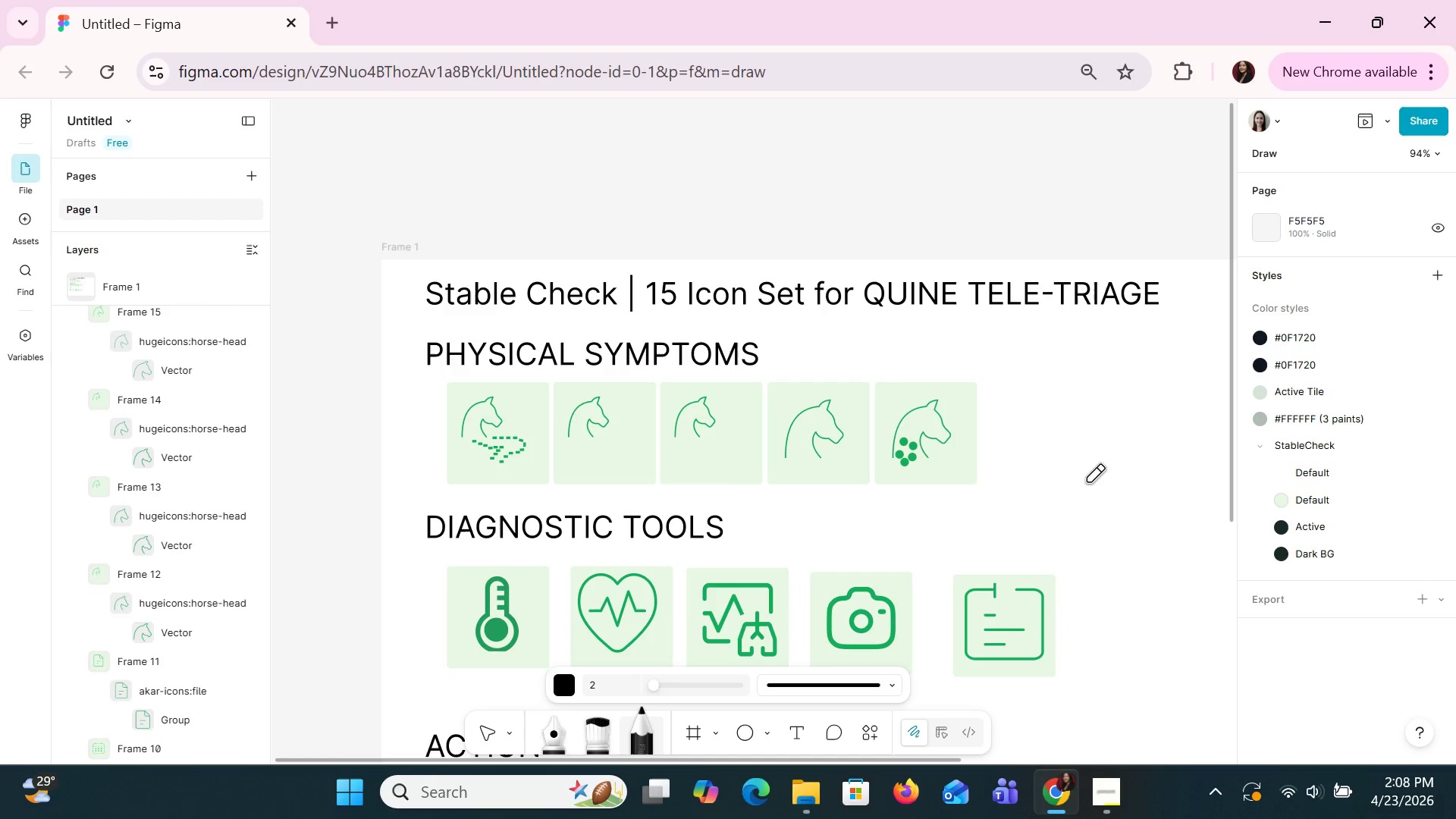 
left_click_drag(start_coordinate=[1083, 484], to_coordinate=[1072, 405])
 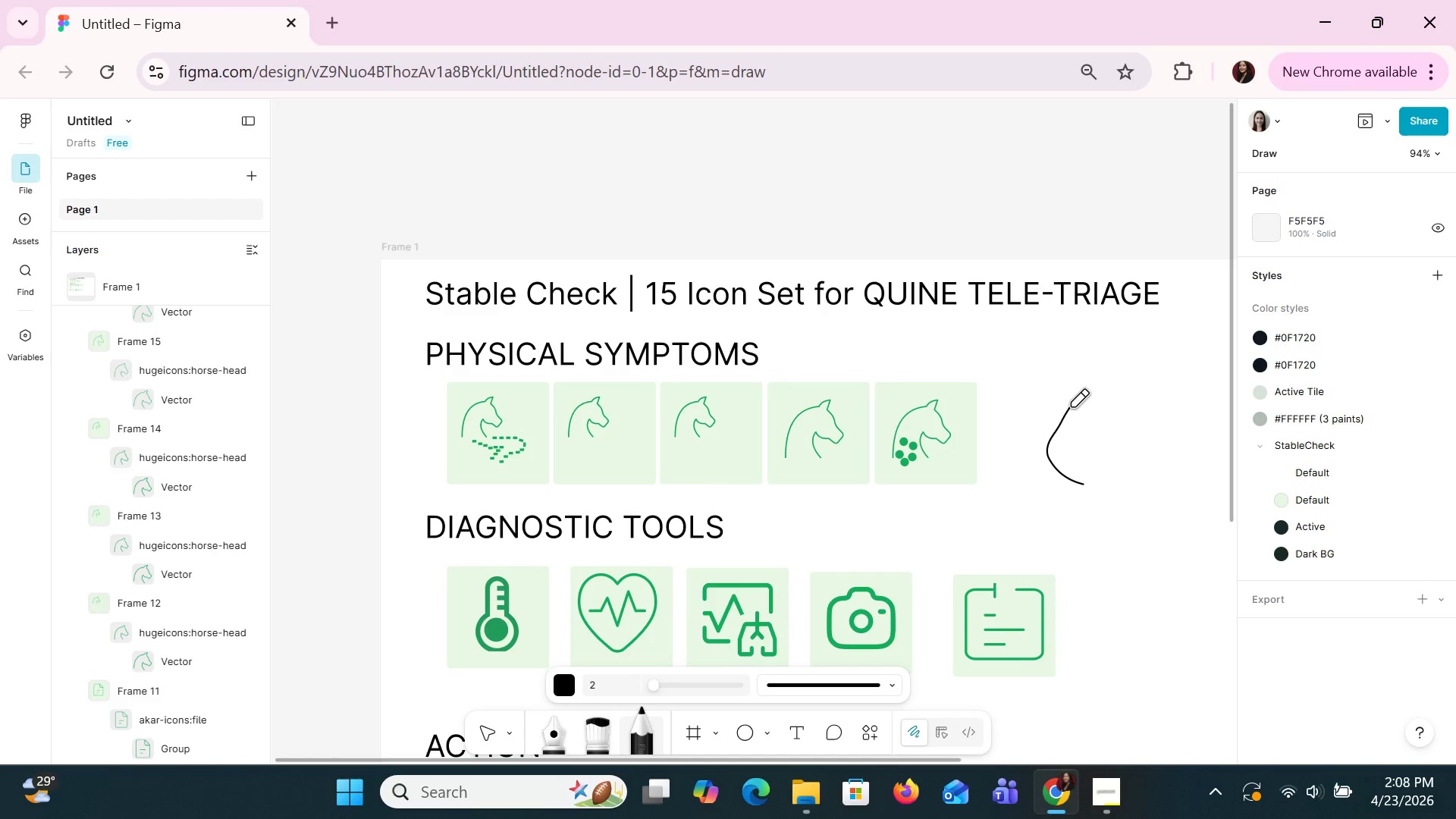 
key(Control+Z)
 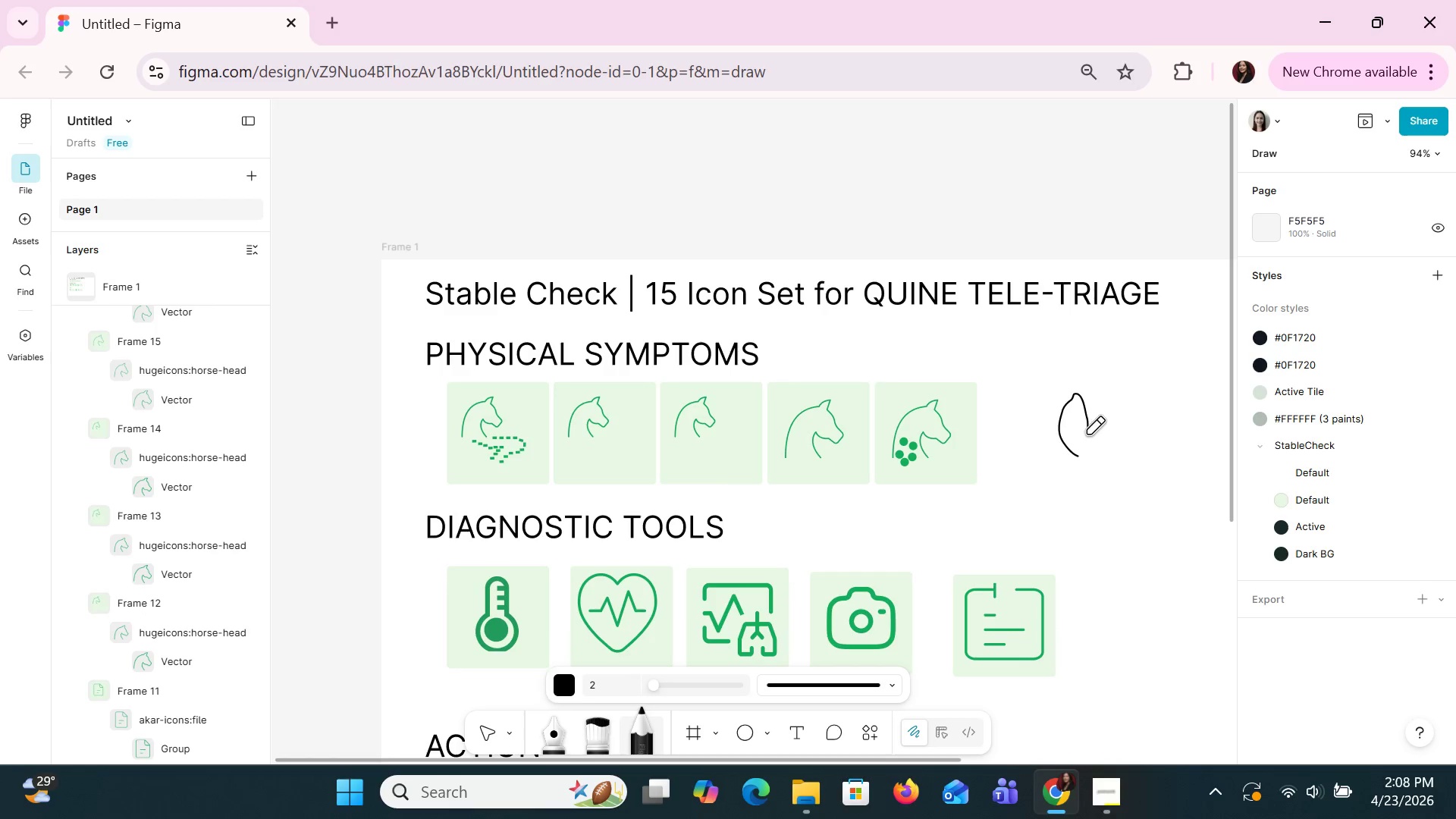 
key(Control+Z)
 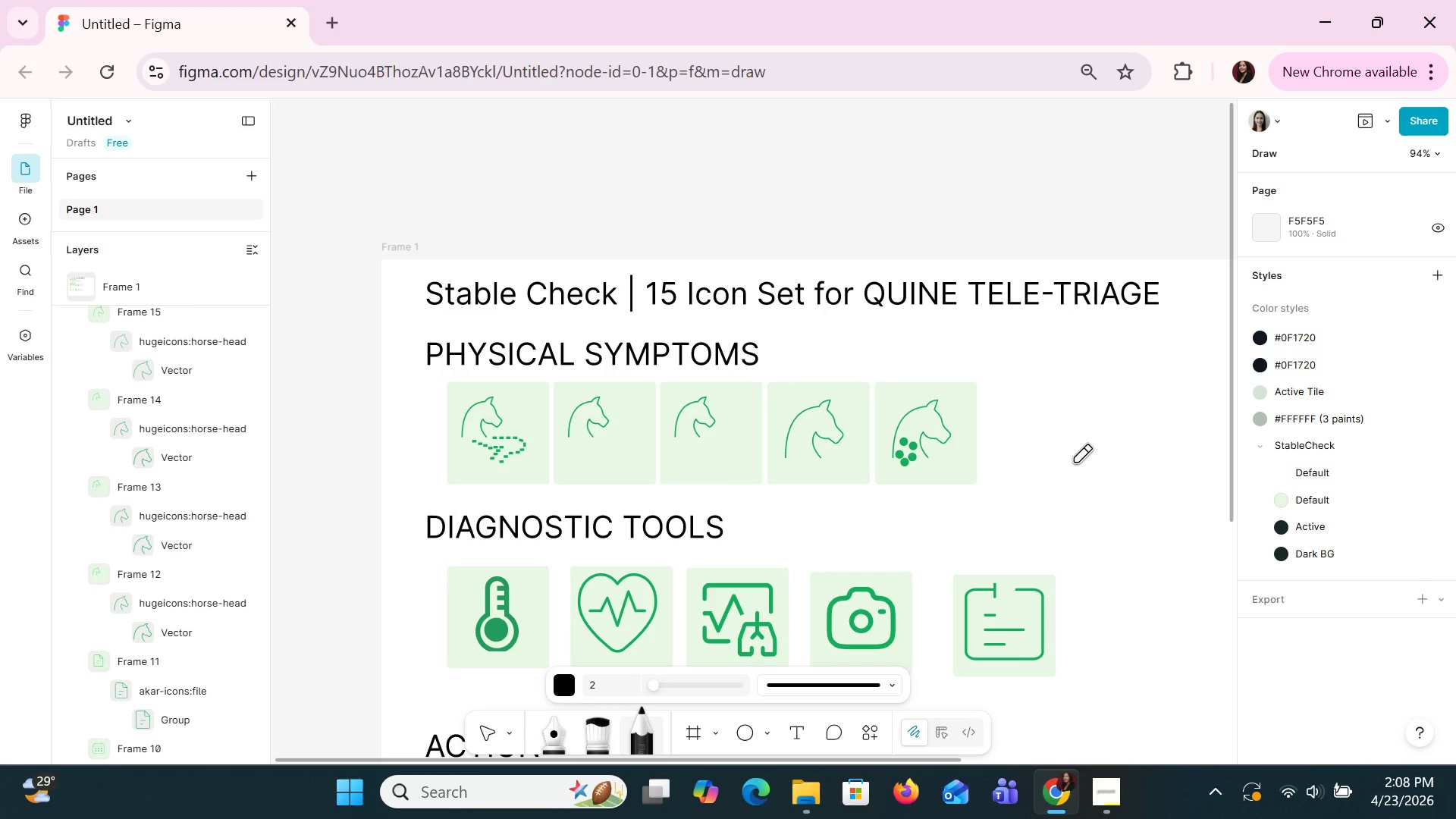 
left_click_drag(start_coordinate=[1075, 461], to_coordinate=[1077, 457])
 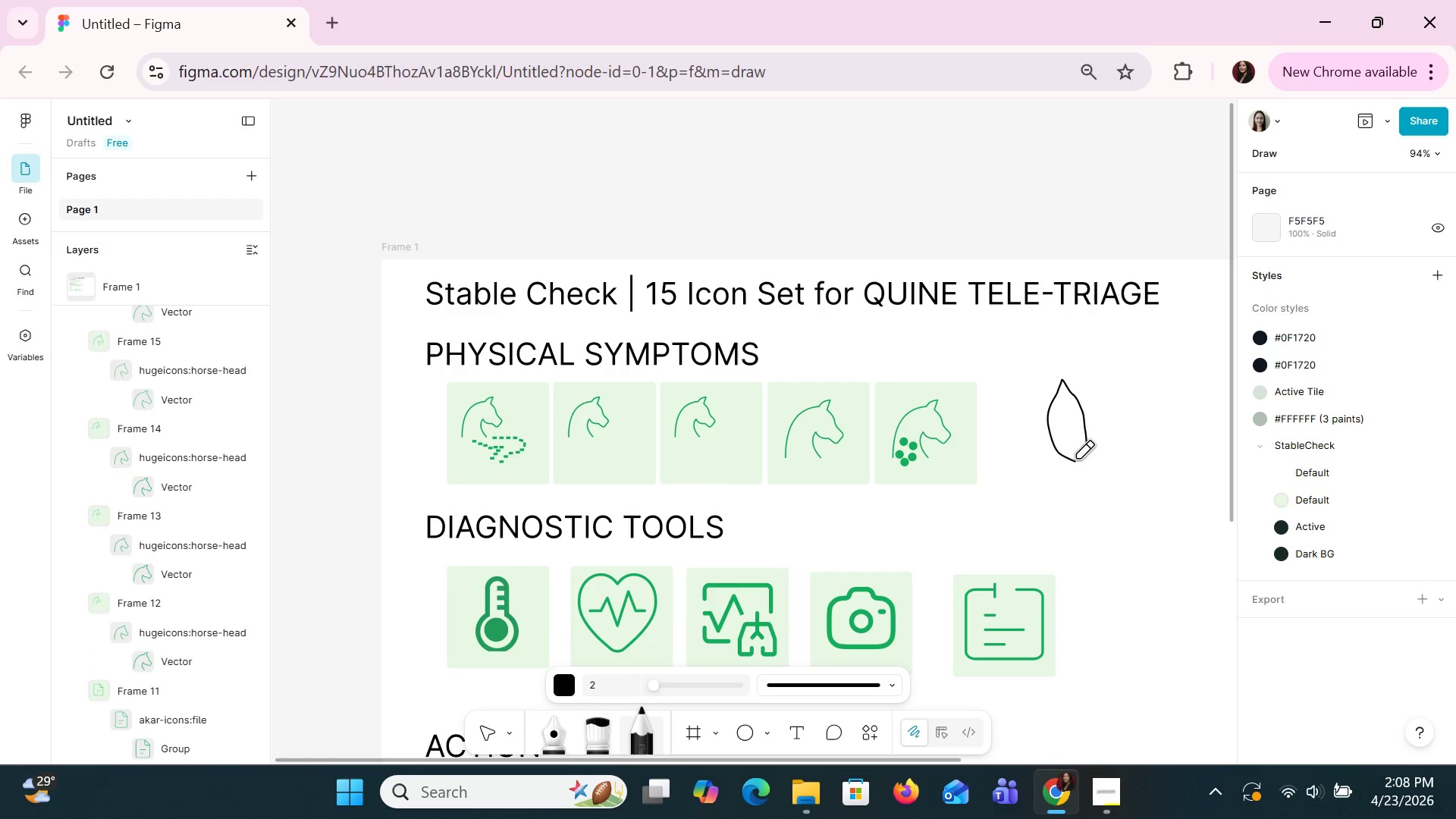 
key(Control+Z)
 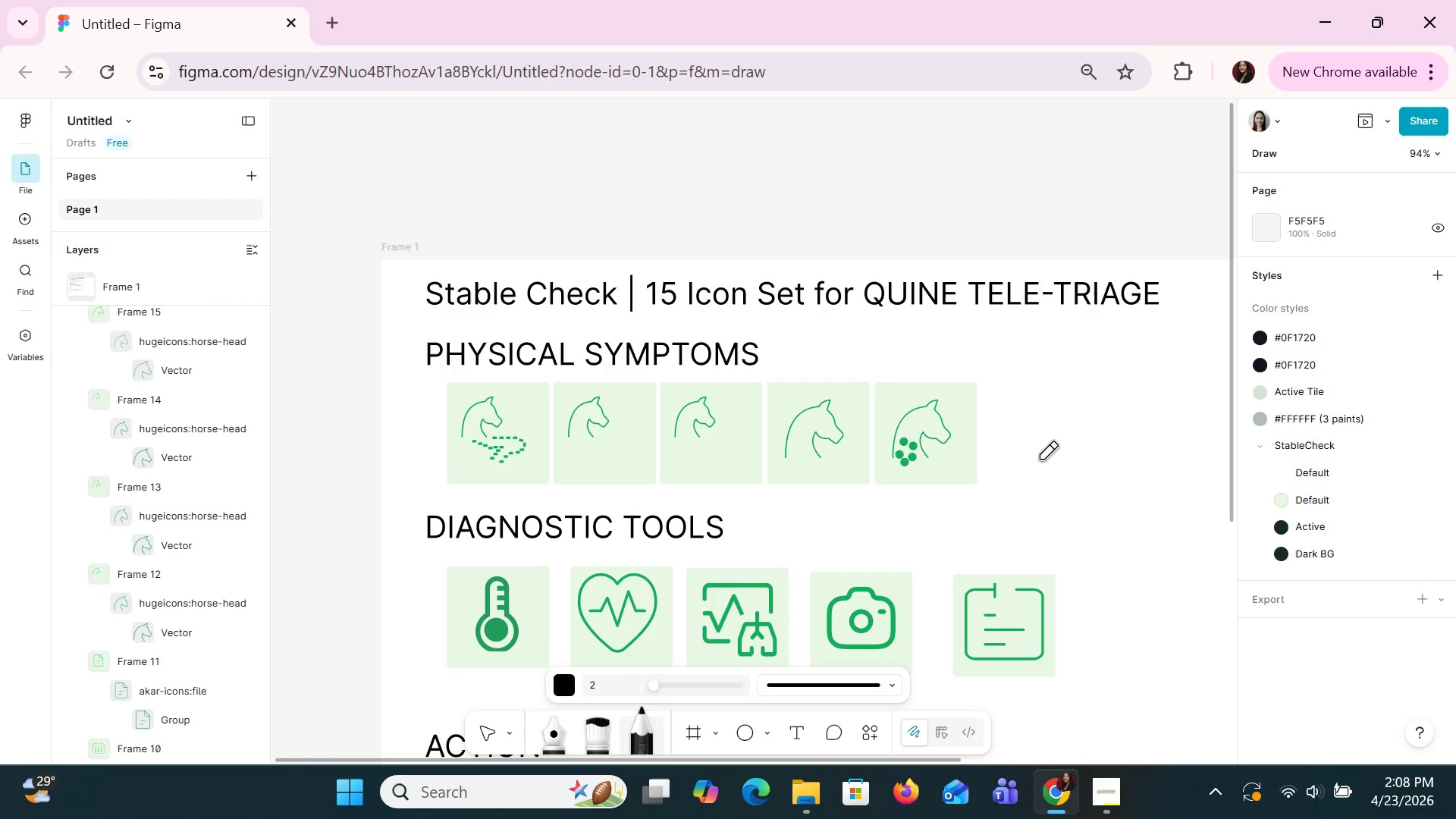 
left_click_drag(start_coordinate=[1039, 464], to_coordinate=[1034, 397])
 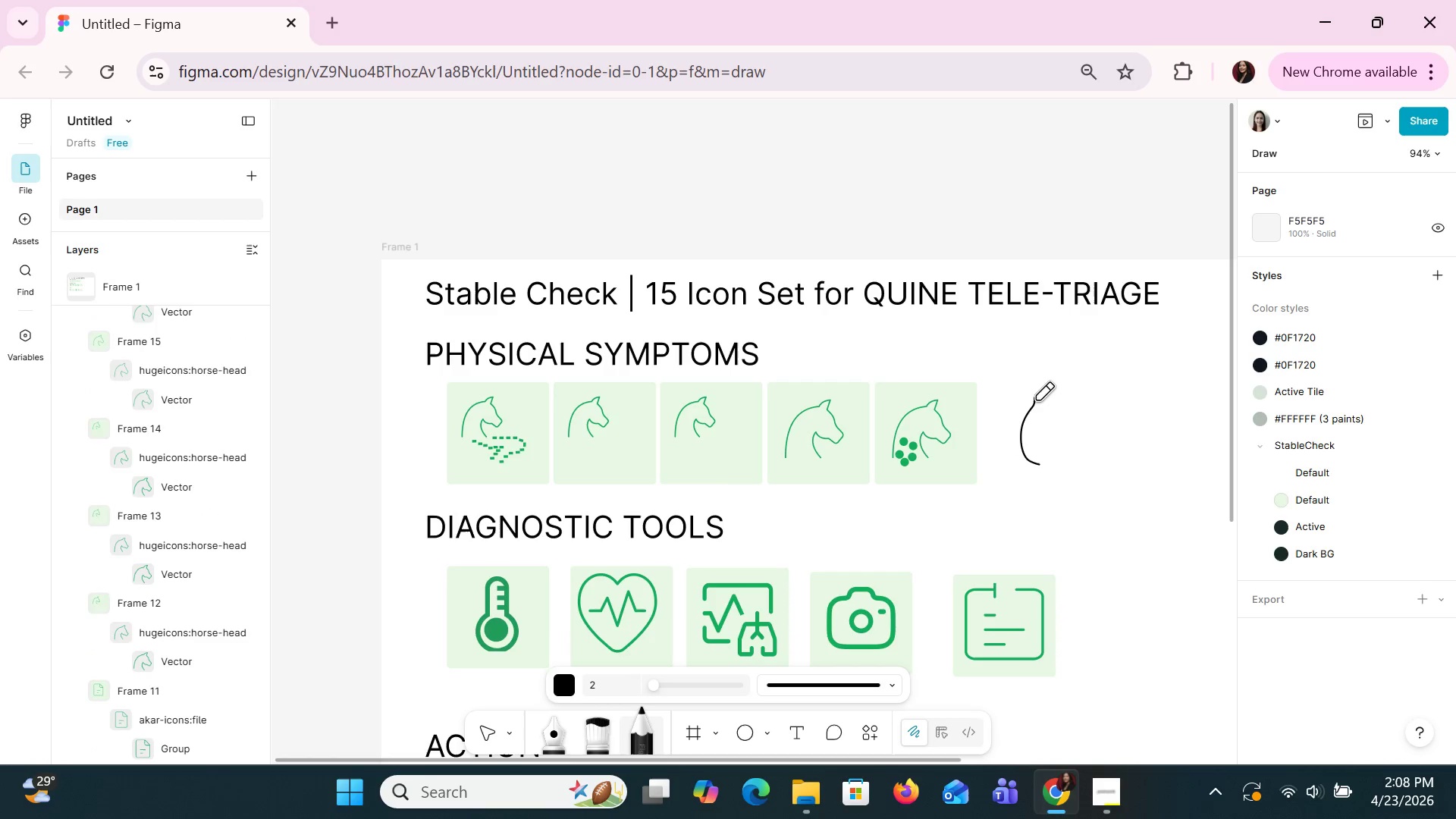 
left_click_drag(start_coordinate=[1037, 399], to_coordinate=[1041, 465])
 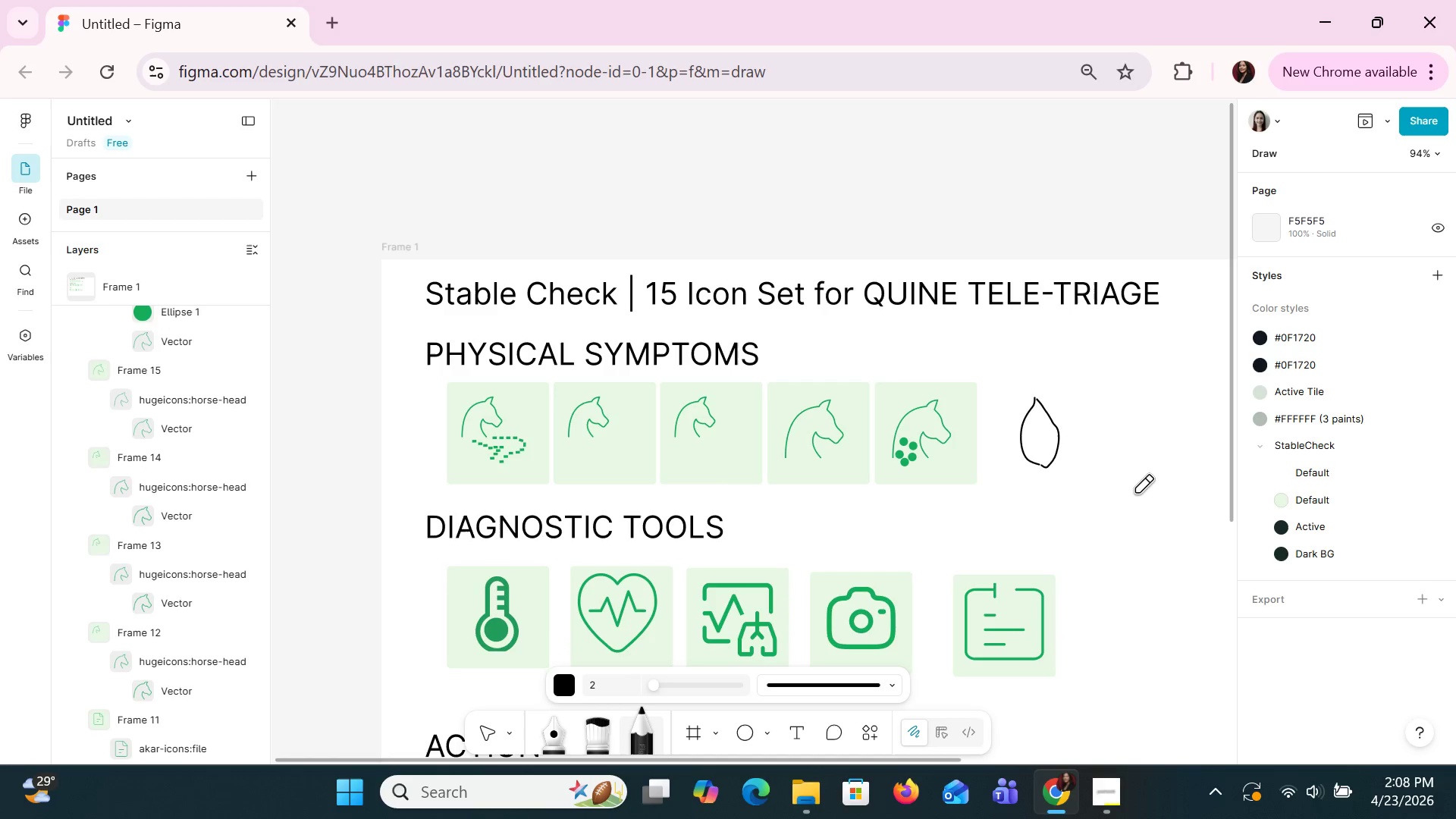 
key(Control+Z)
 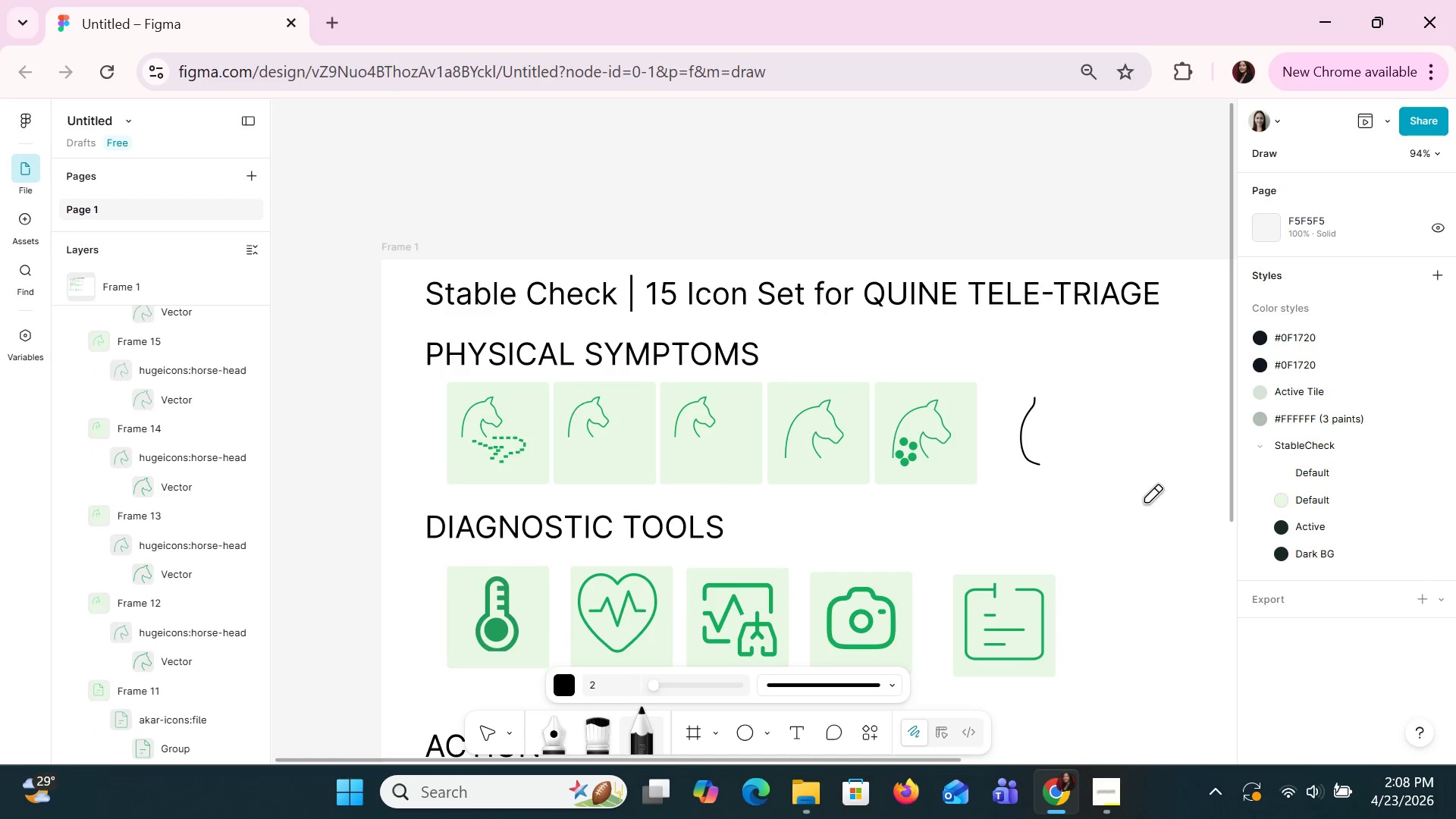 
key(Control+Z)
 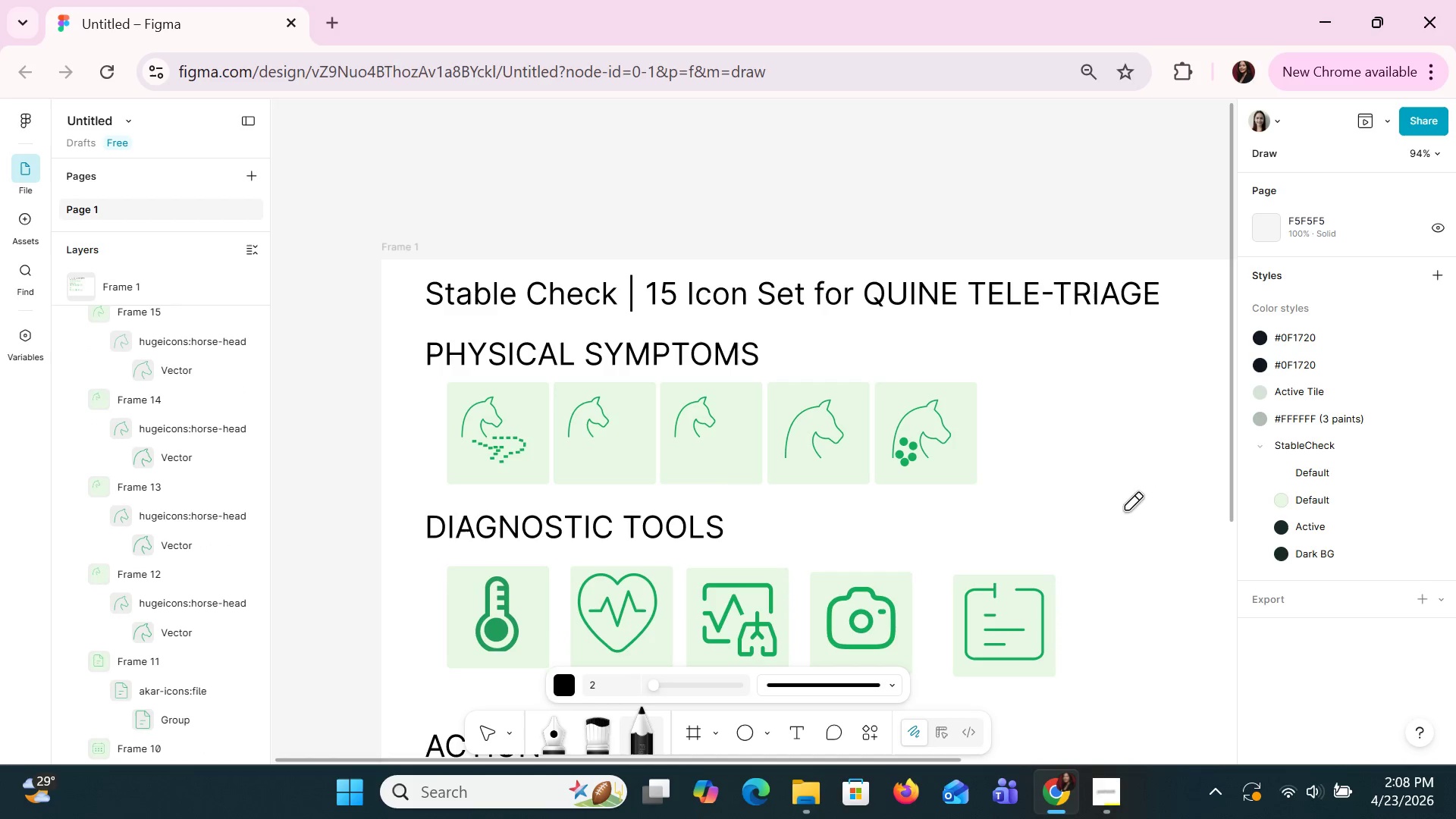 
hold_key(key=ControlLeft, duration=0.94)
scroll: coordinate [1113, 502], scroll_direction: up, amount: 1.0
 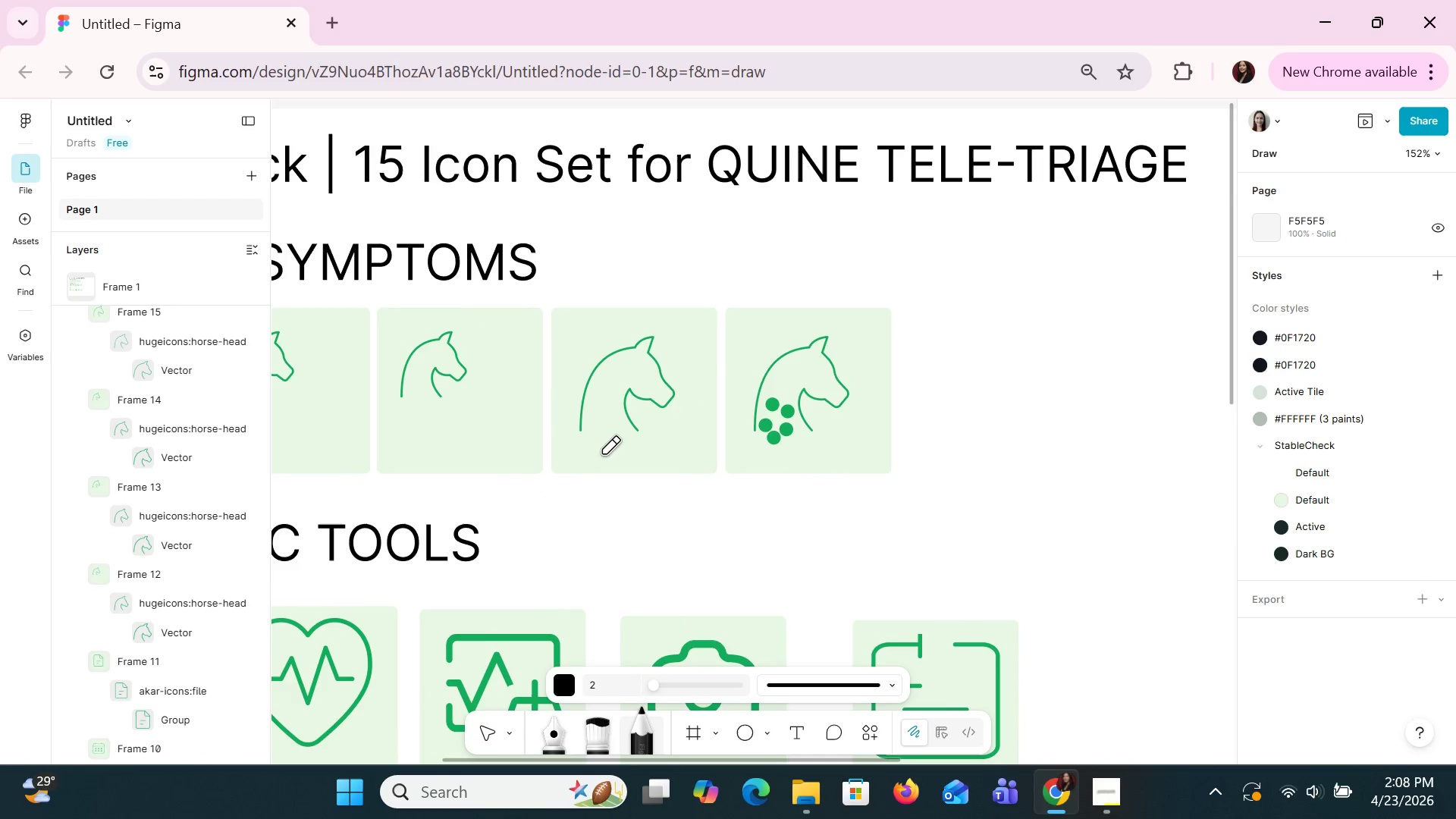 
left_click_drag(start_coordinate=[603, 453], to_coordinate=[606, 413])
 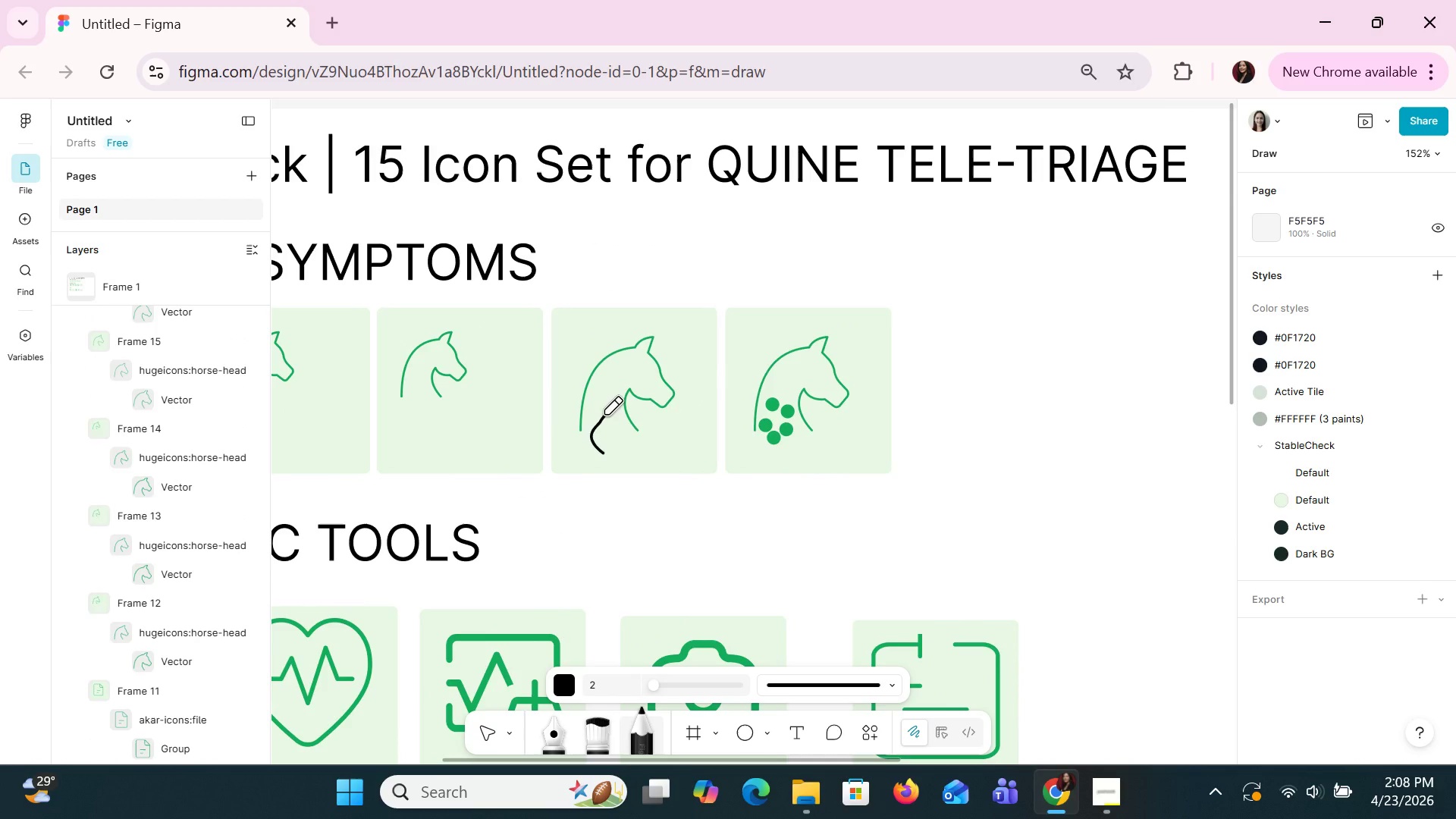 
left_click_drag(start_coordinate=[605, 413], to_coordinate=[602, 453])
 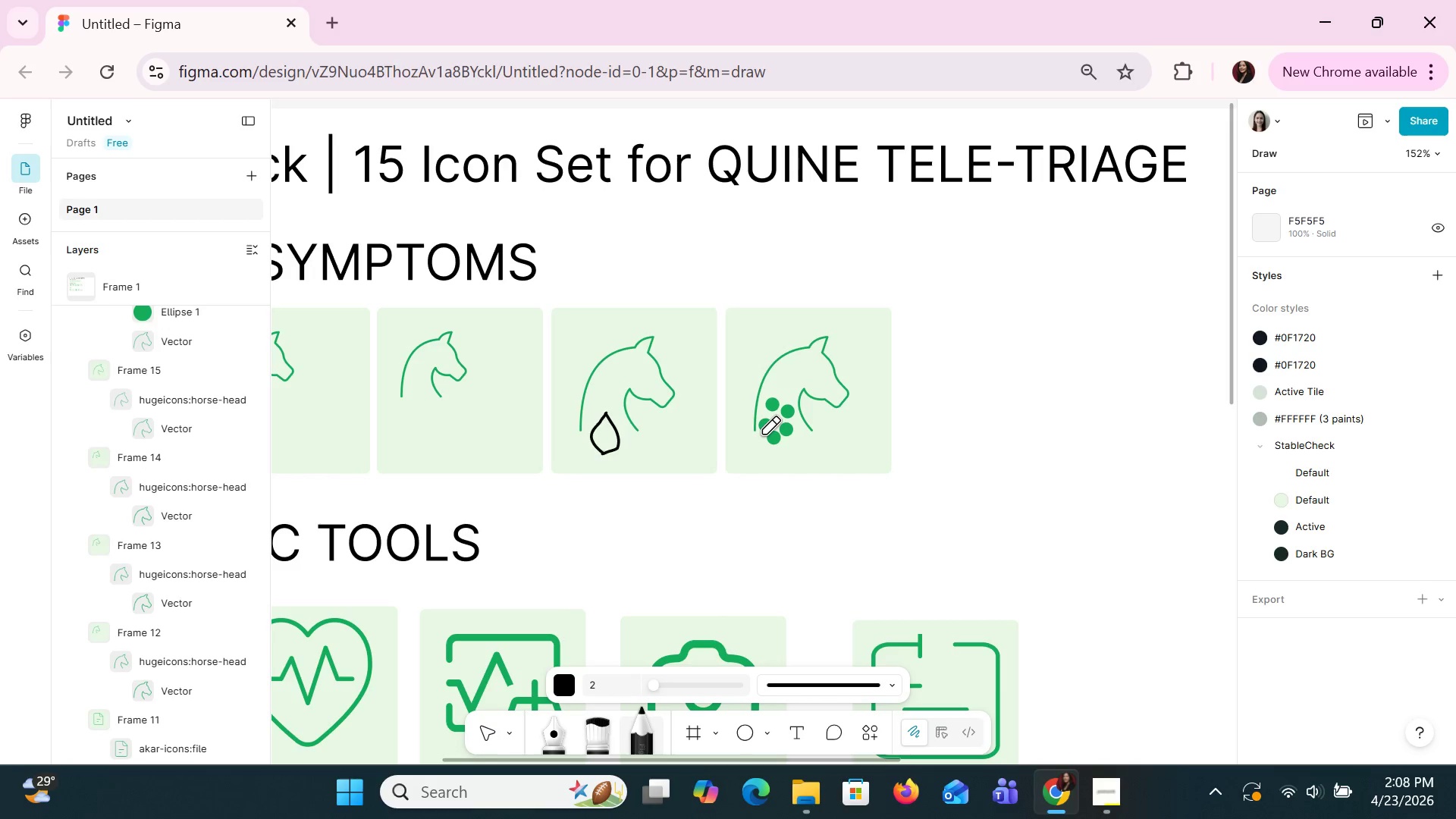 
left_click([763, 433])
 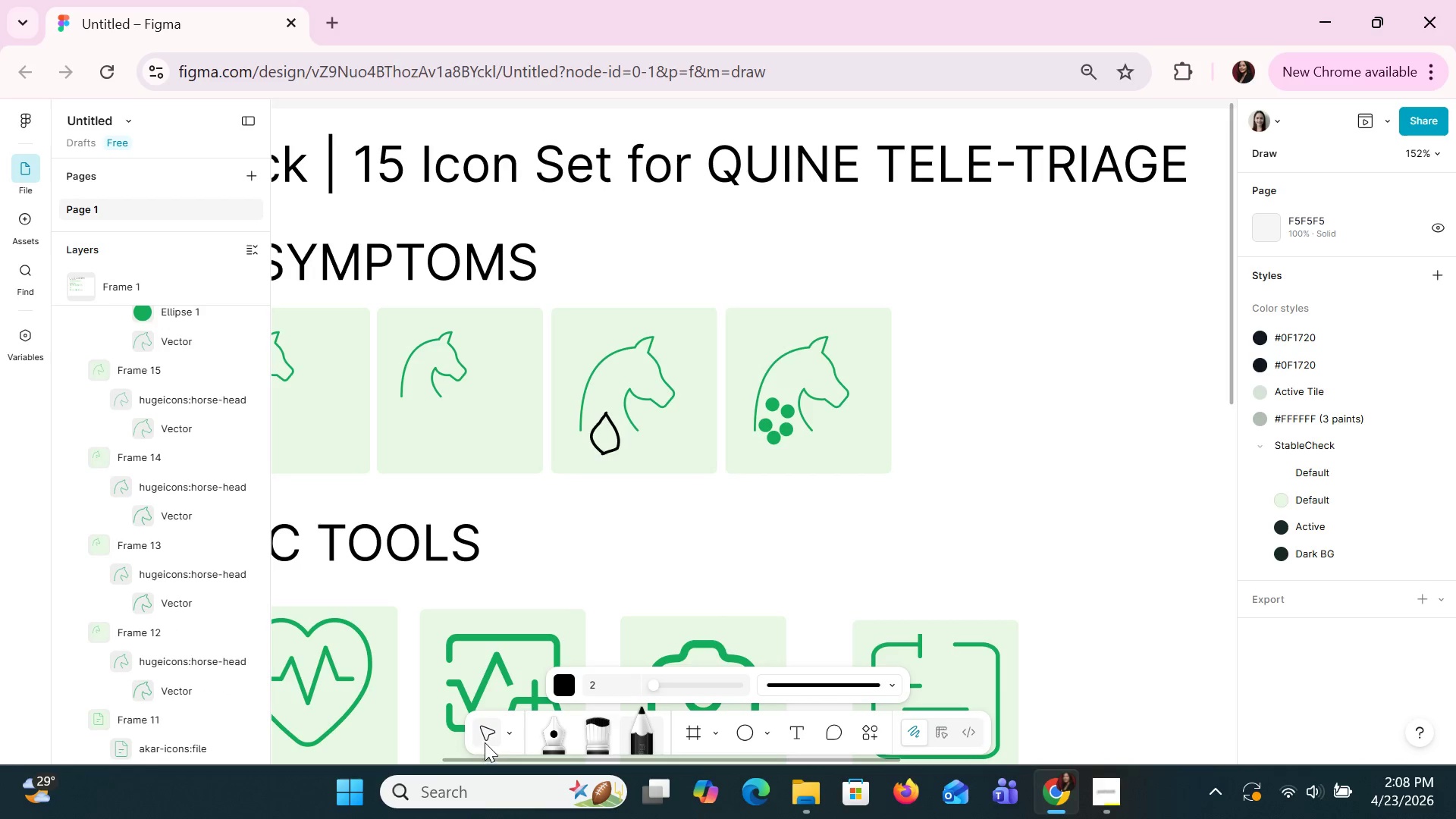 
left_click([612, 441])
 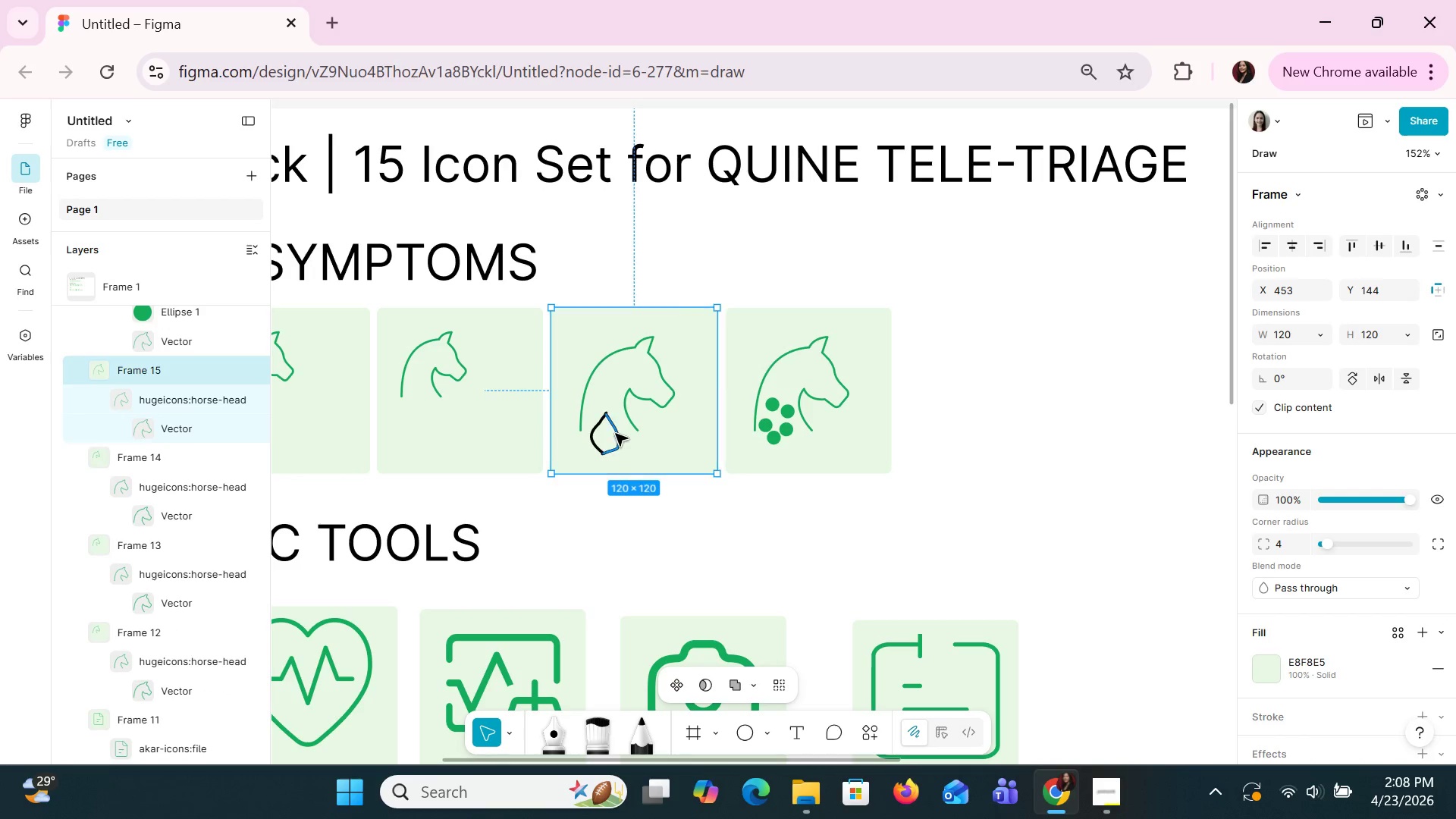 
double_click([615, 433])
 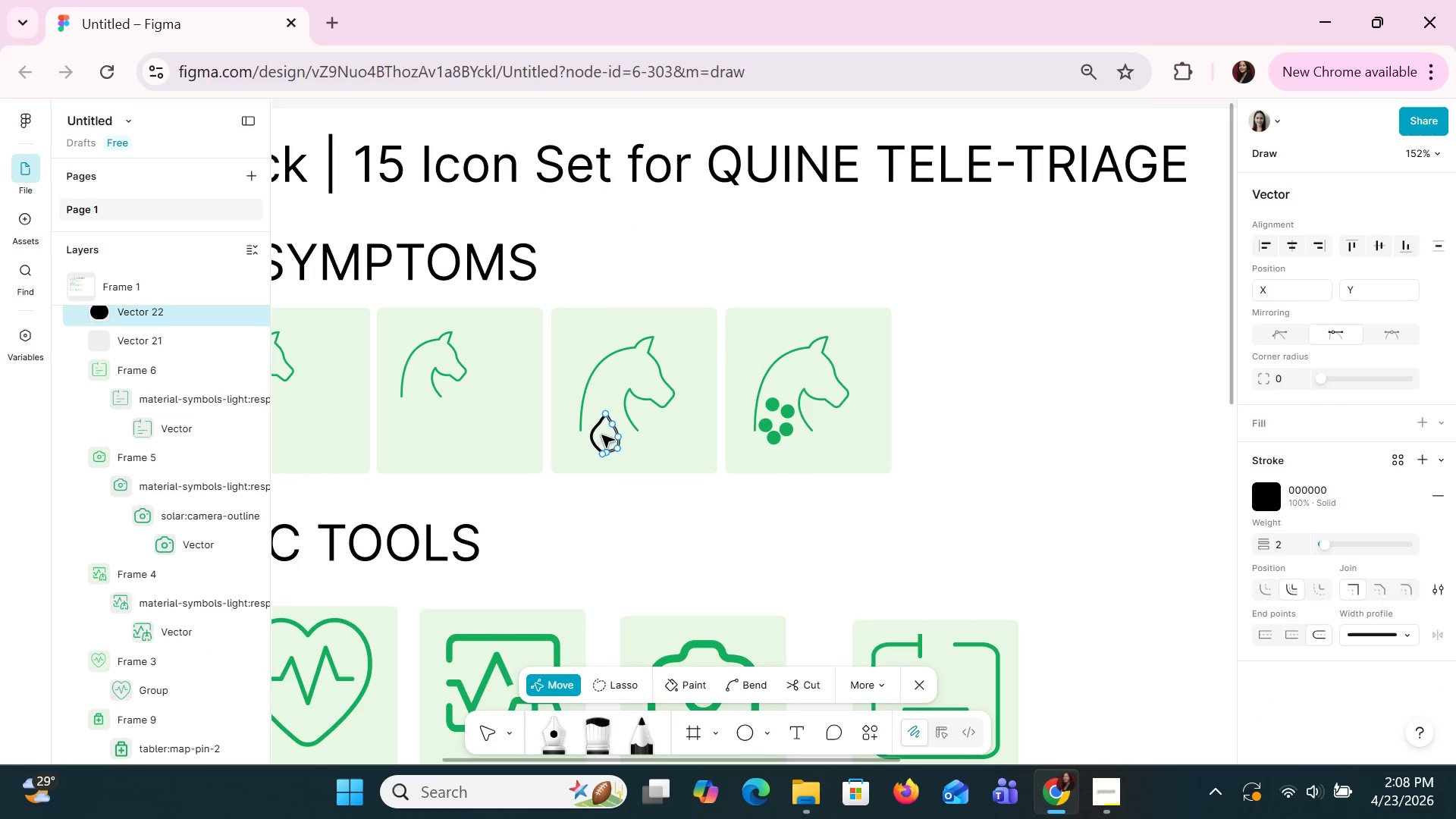 
hold_key(key=ShiftLeft, duration=0.91)
left_click([595, 435])
 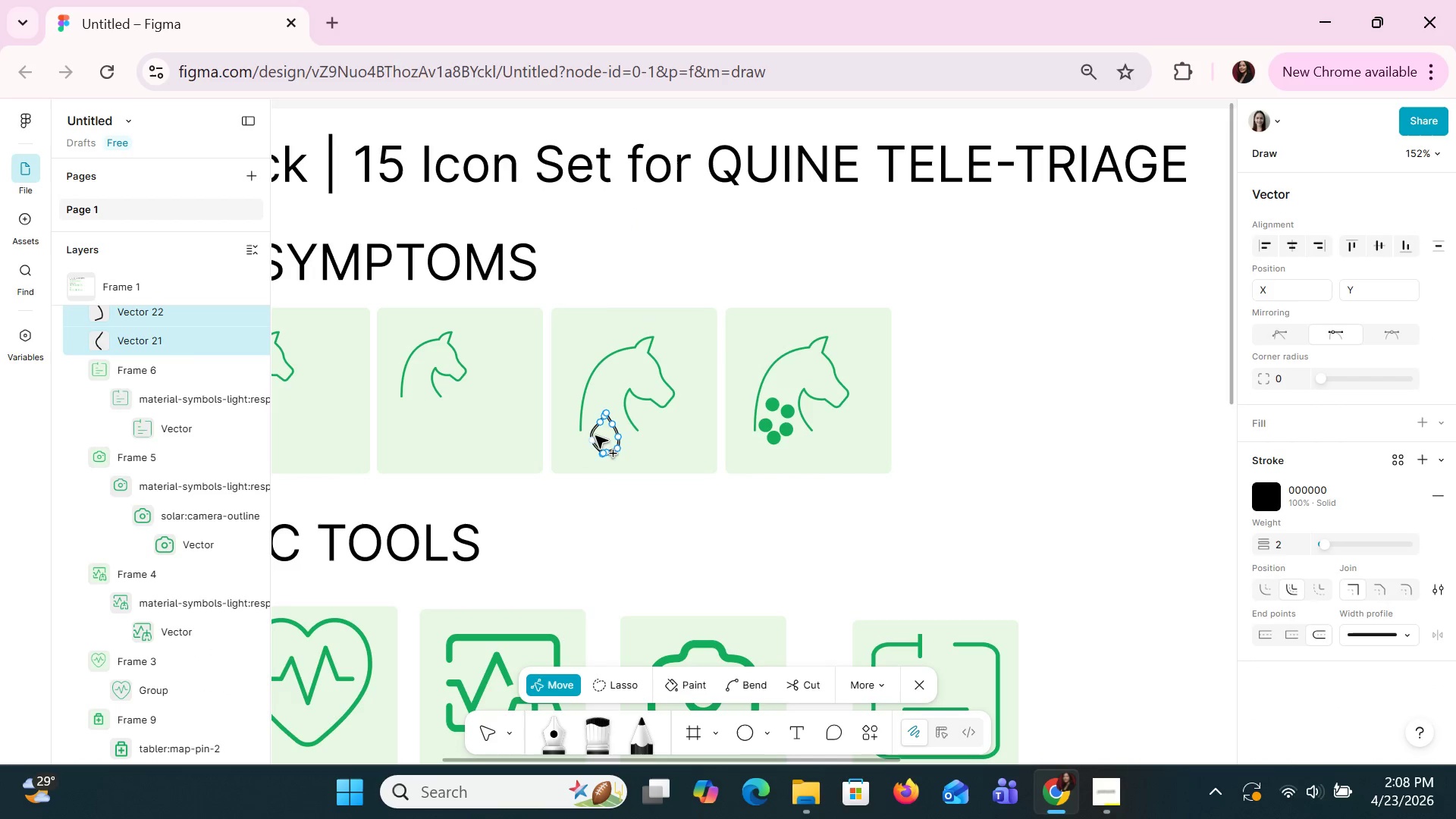 
hold_key(key=ShiftLeft, duration=21.84)
left_click([1130, 660])
 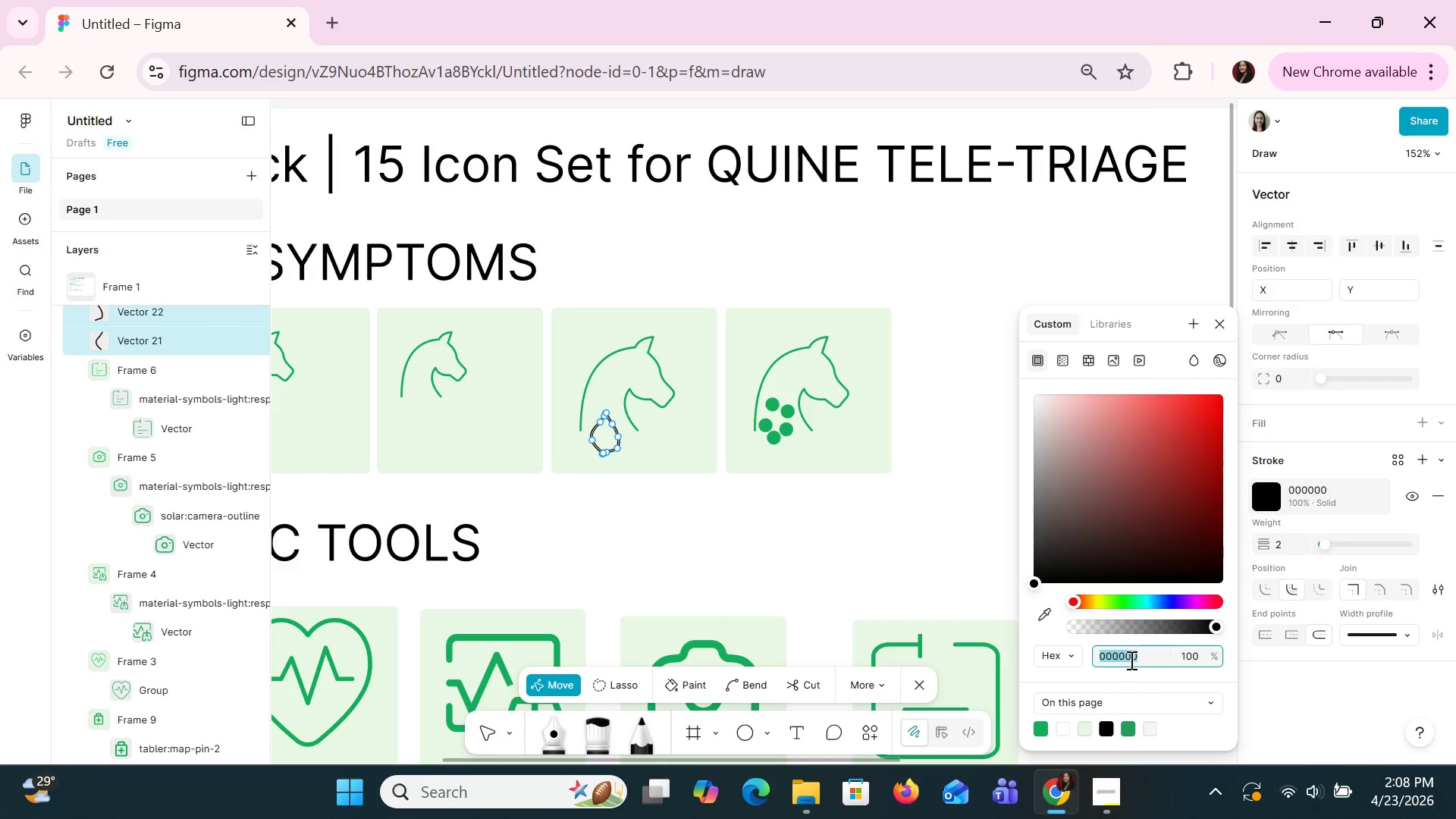 
key(Control+V)
 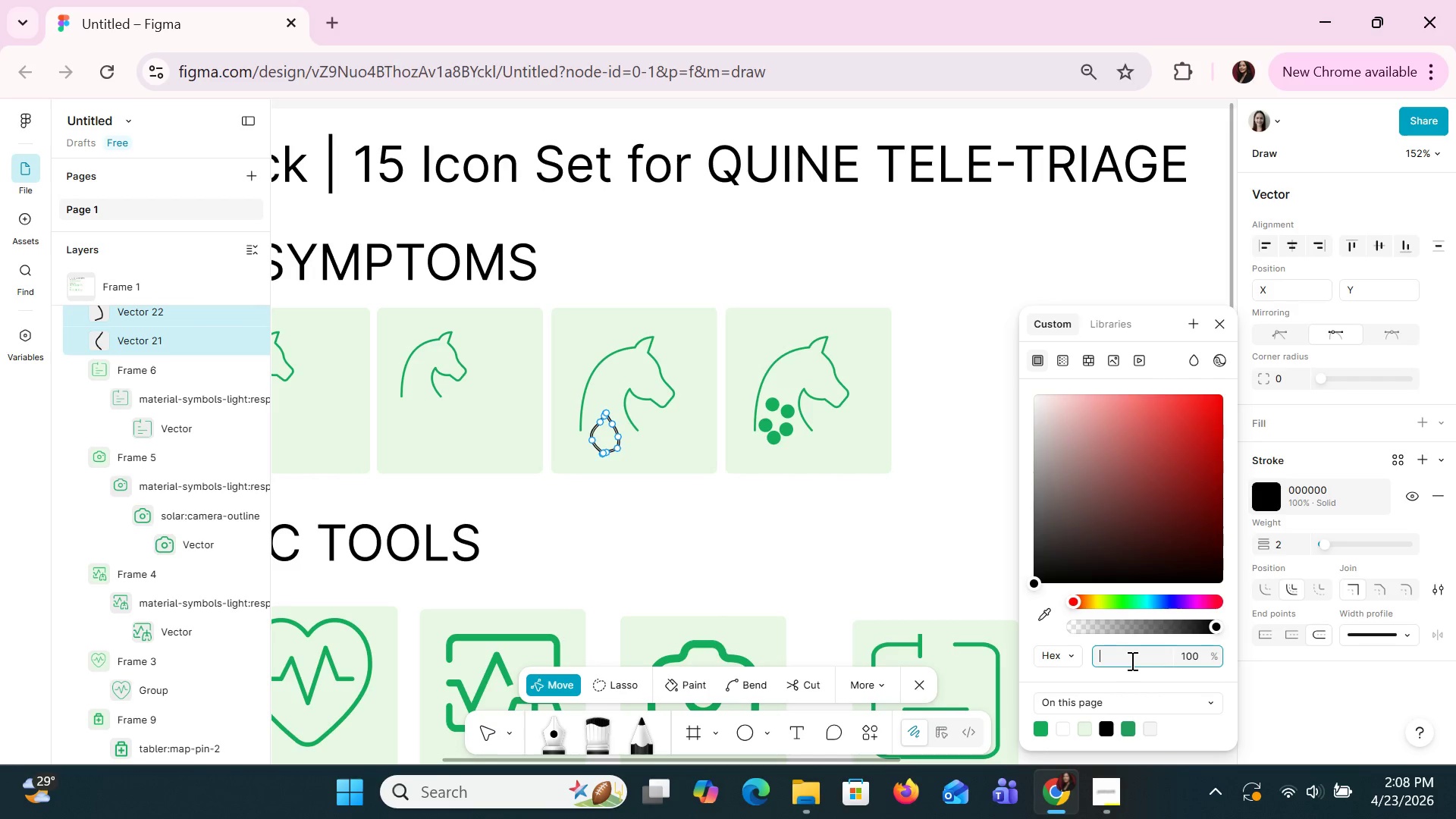 
double_click([1131, 661])
 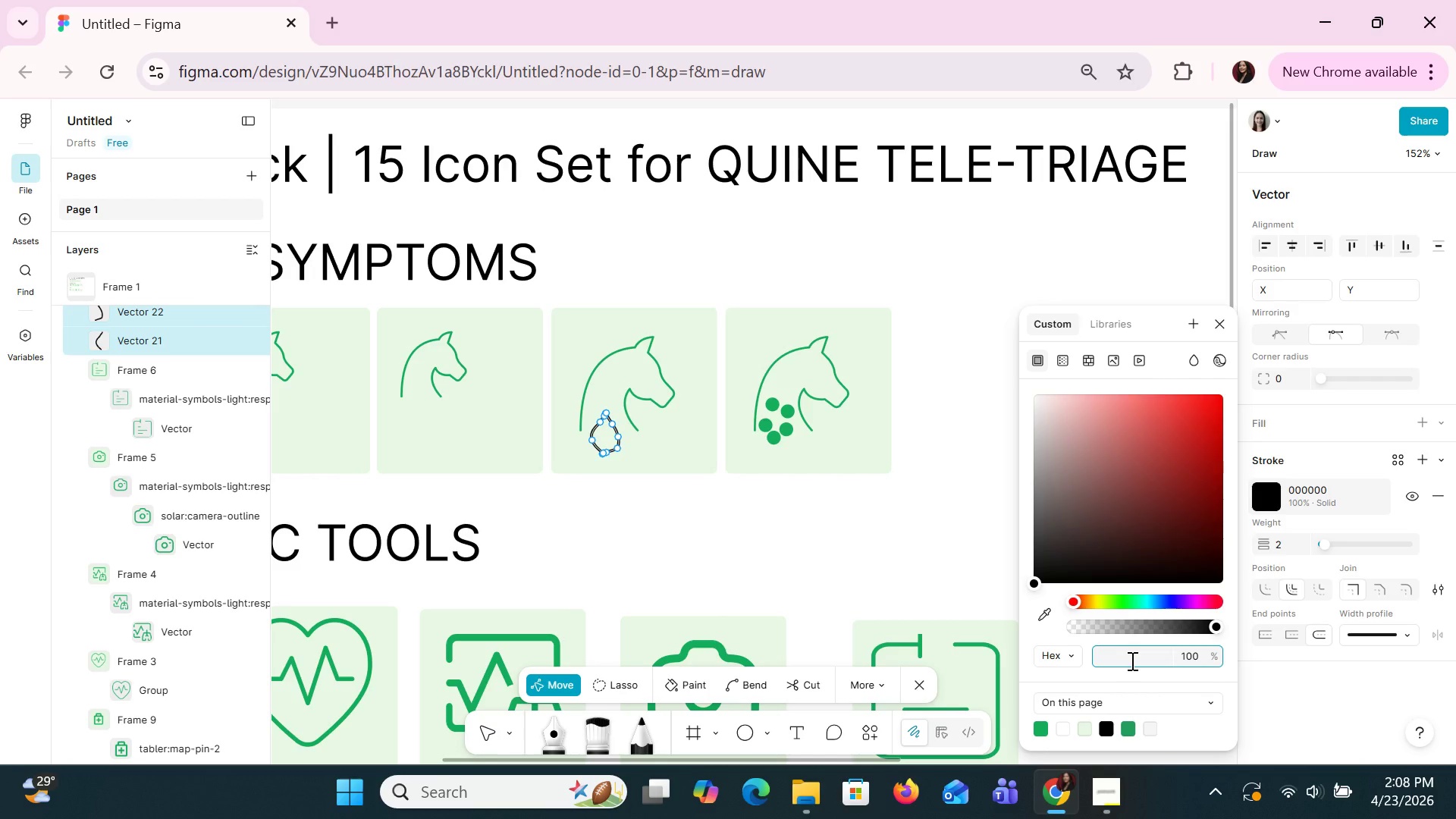 
key(Control+V)
 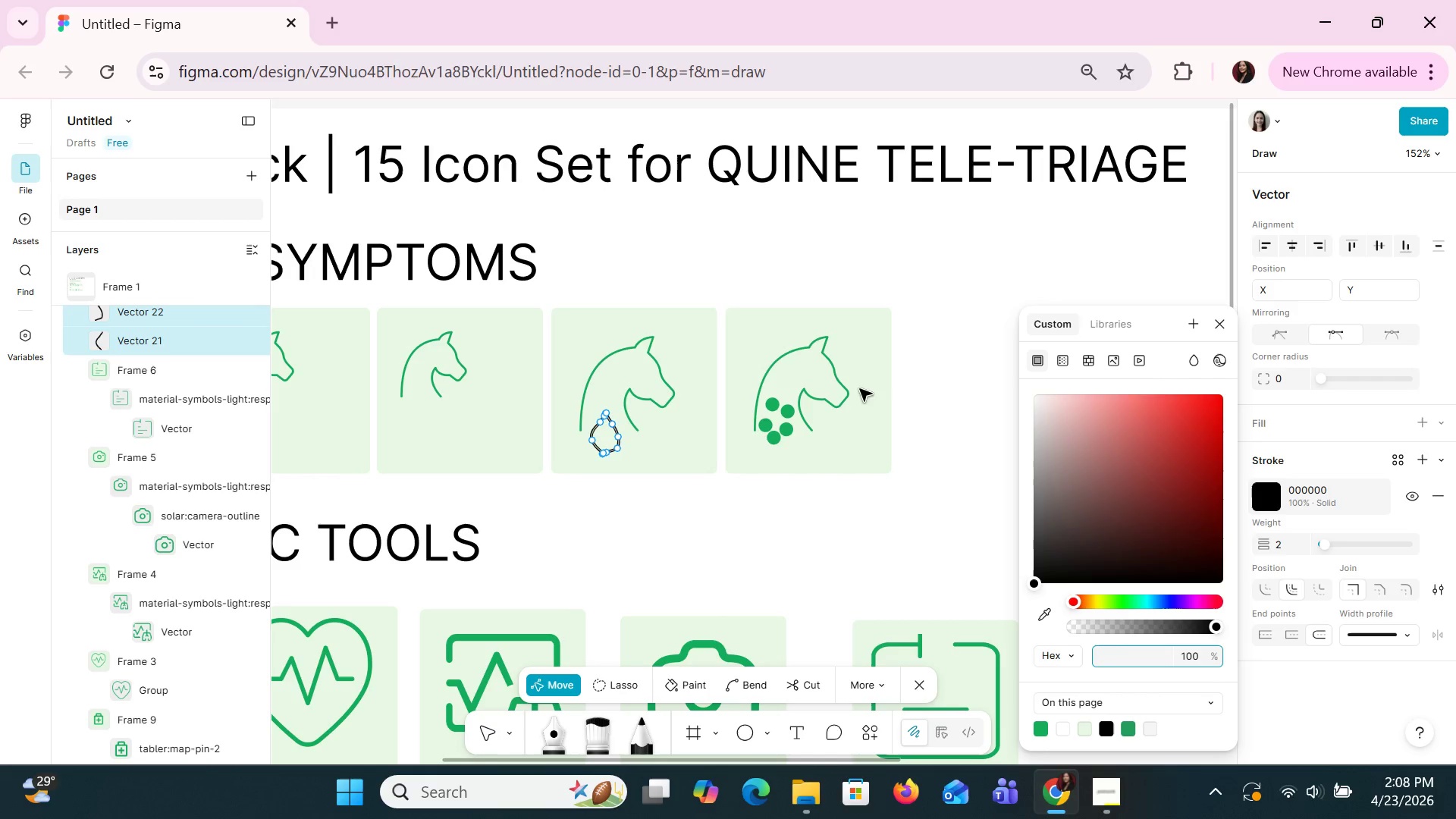 
left_click([821, 379])
 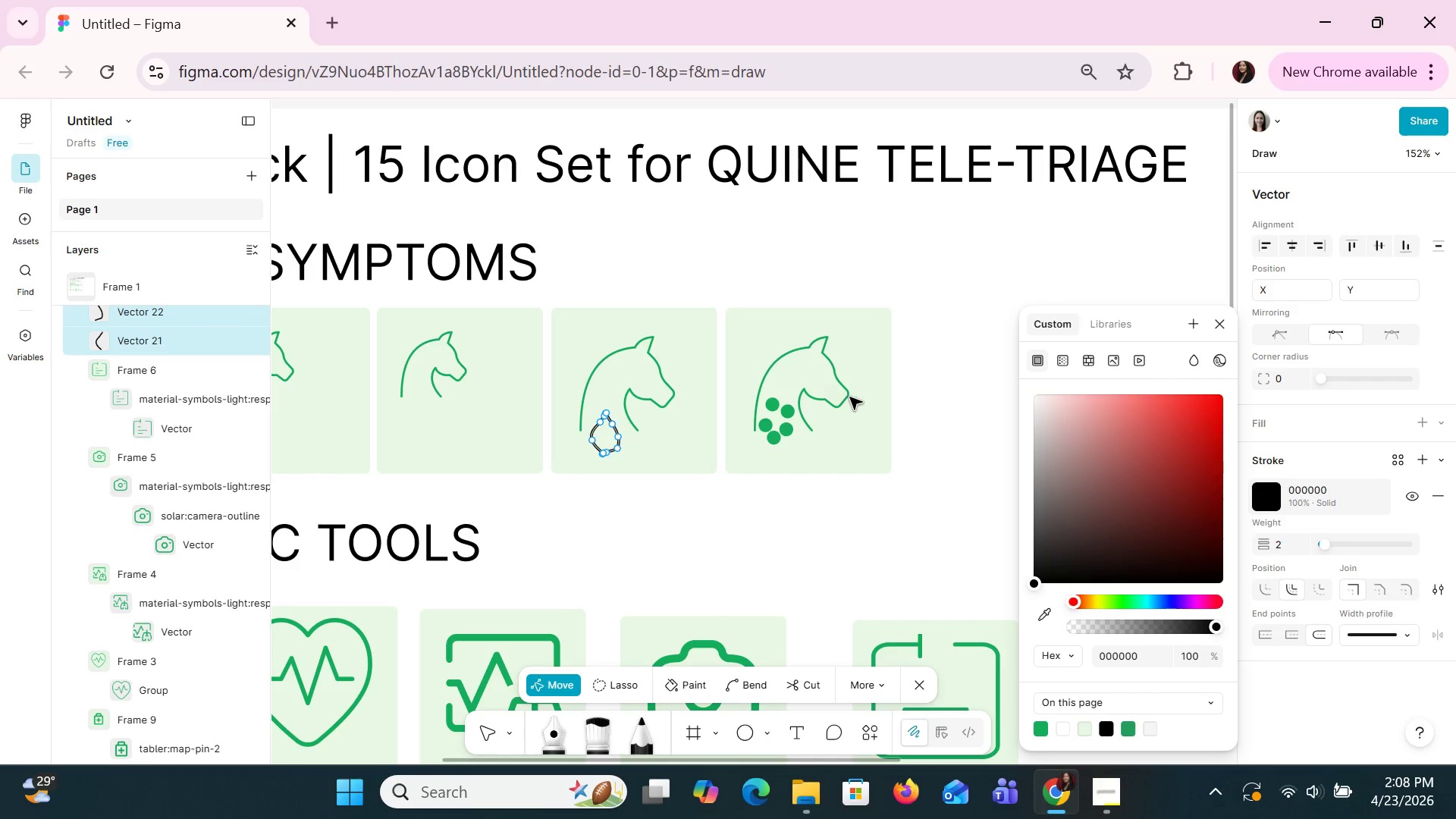 
double_click([849, 396])
 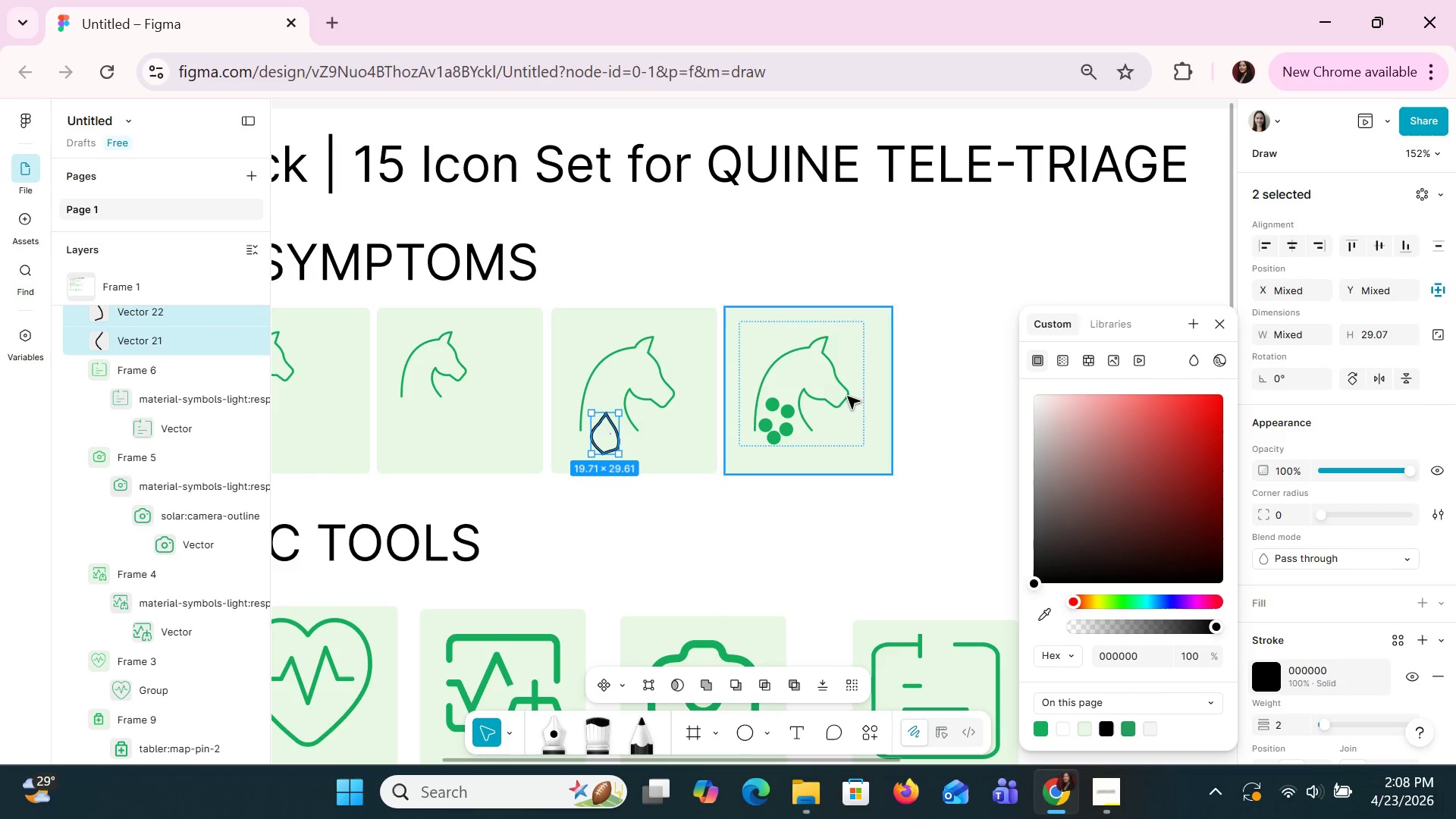 
left_click([847, 396])
 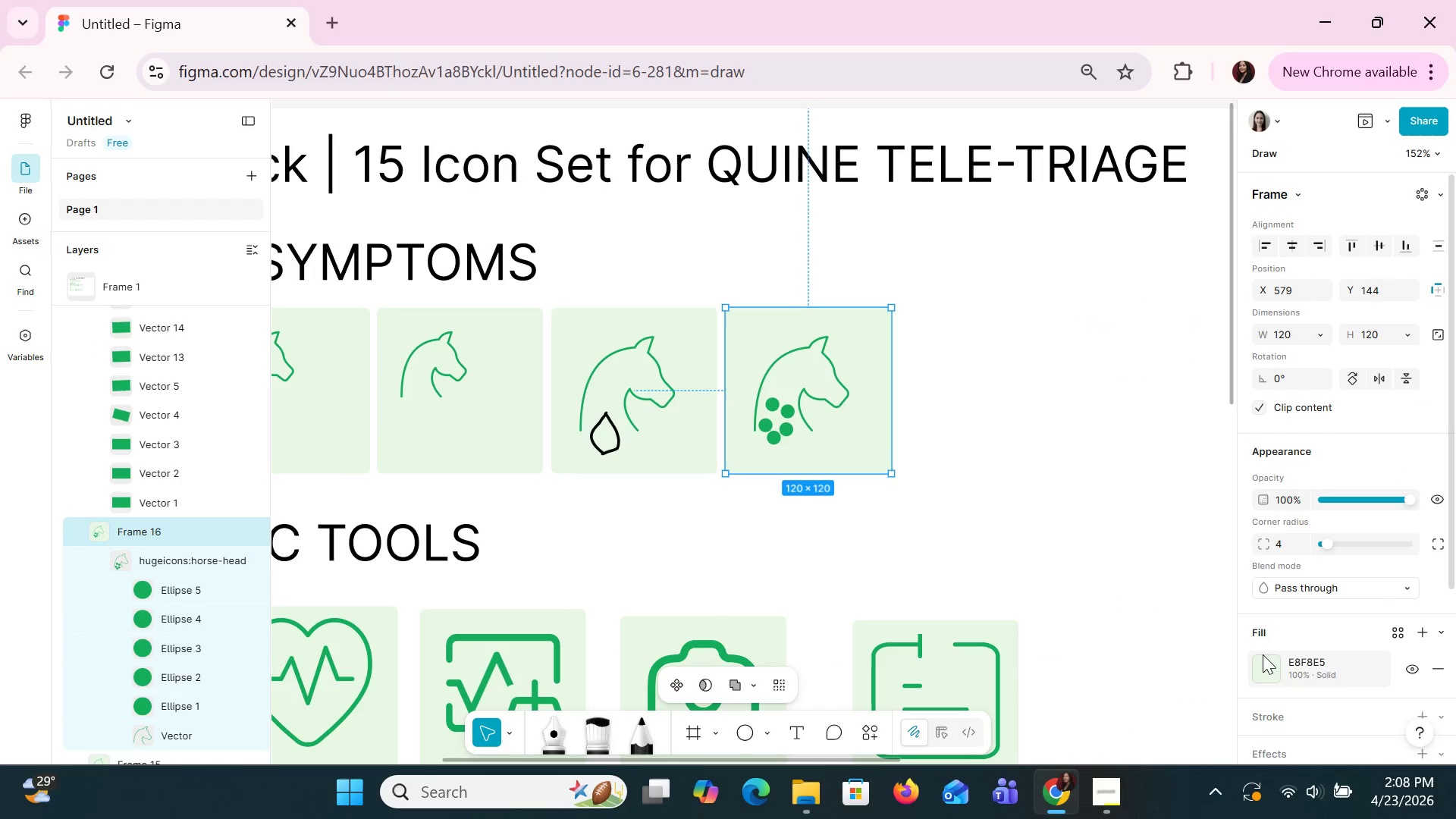 
left_click([1321, 663])
 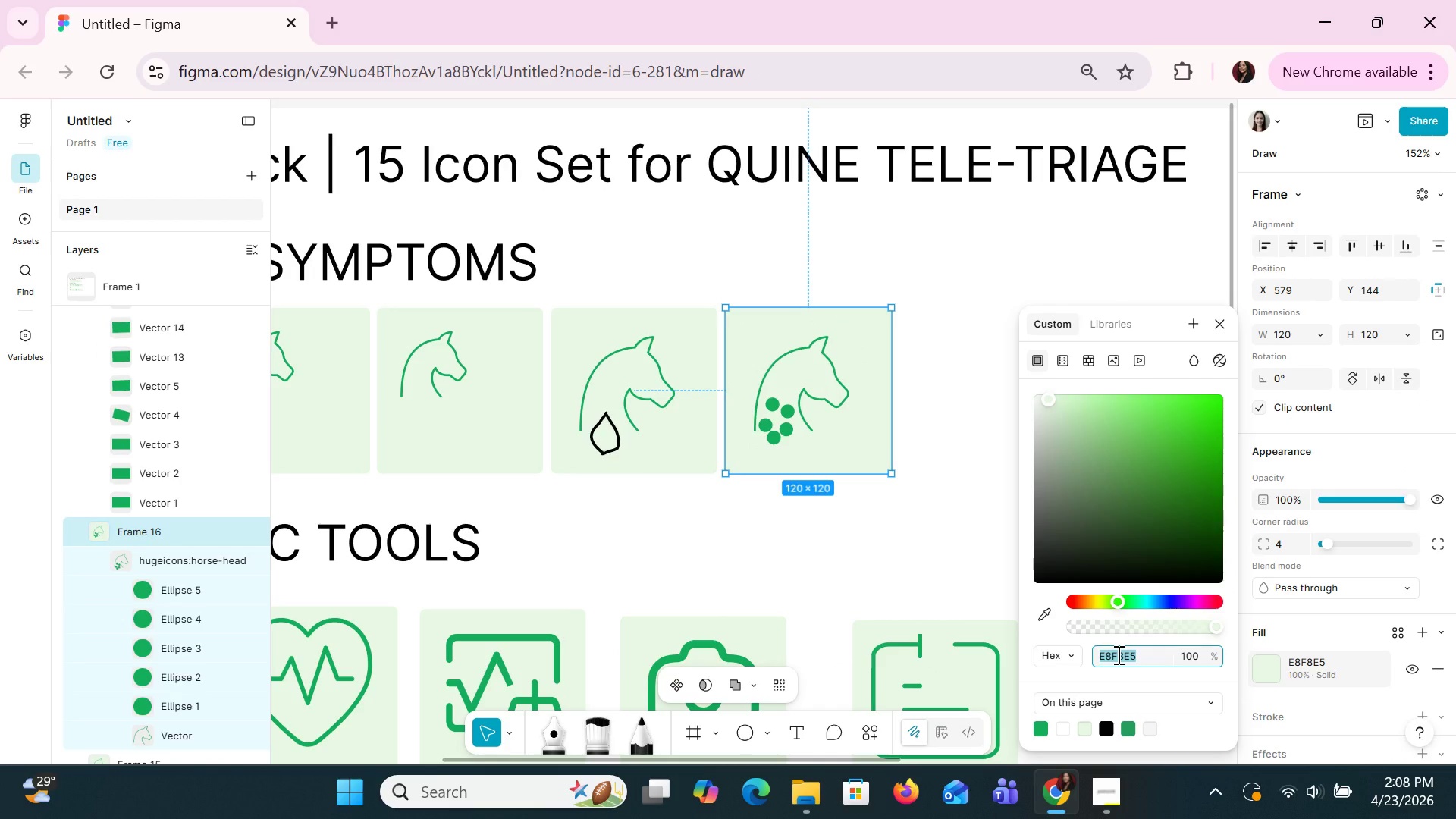 
hold_key(key=ControlLeft, duration=0.62)
 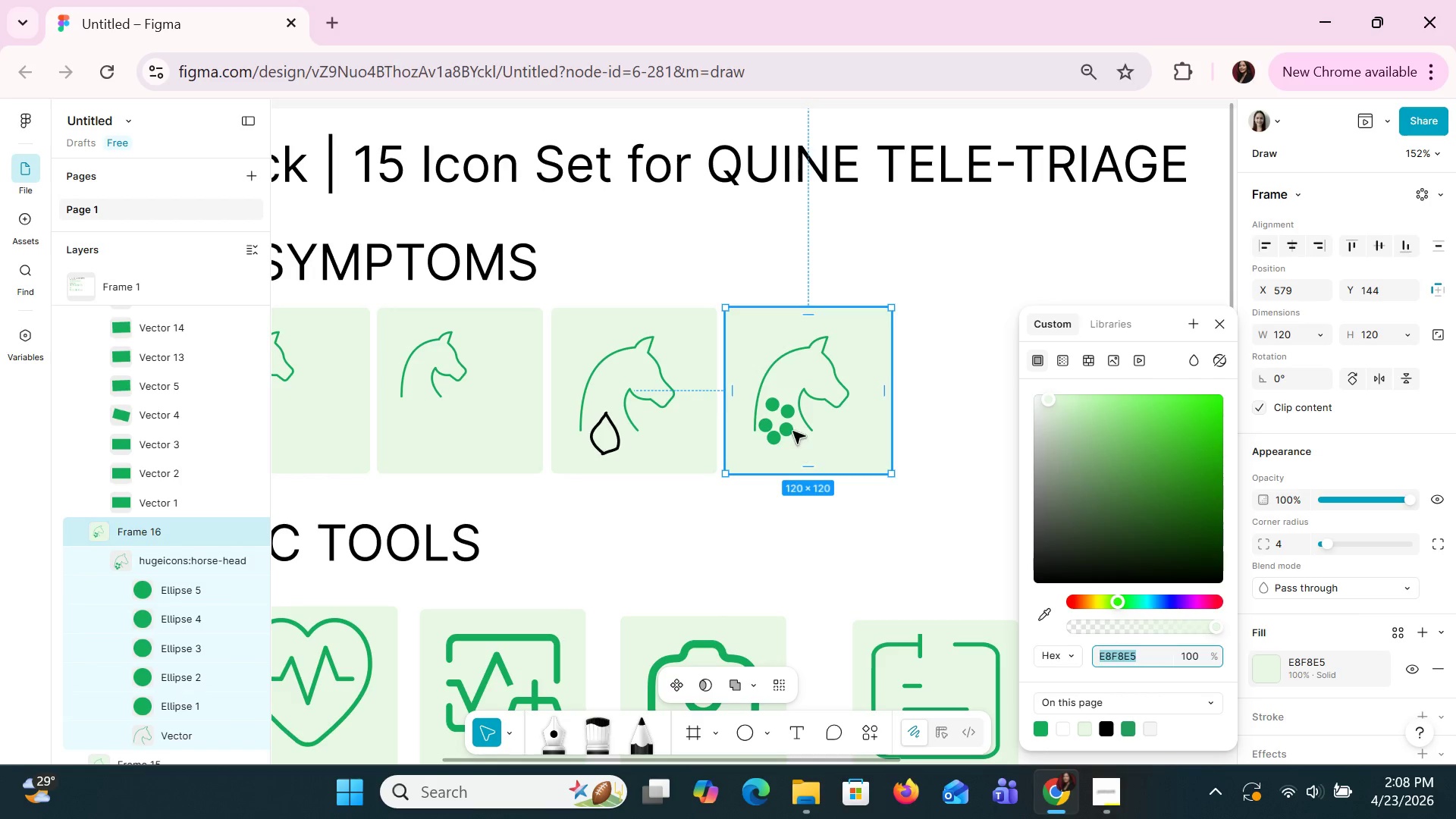 
double_click([791, 427])
 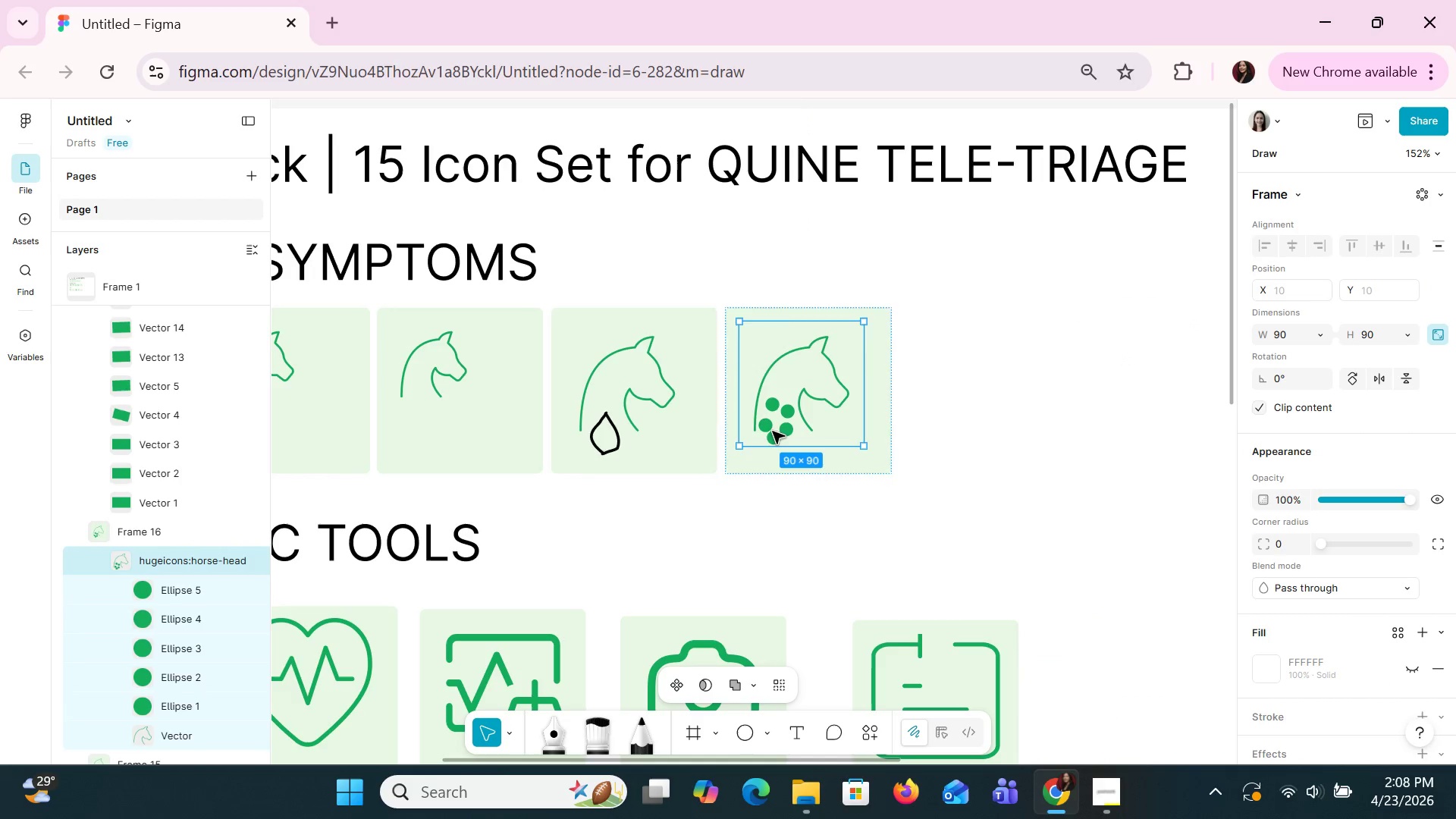 
left_click([779, 397])
 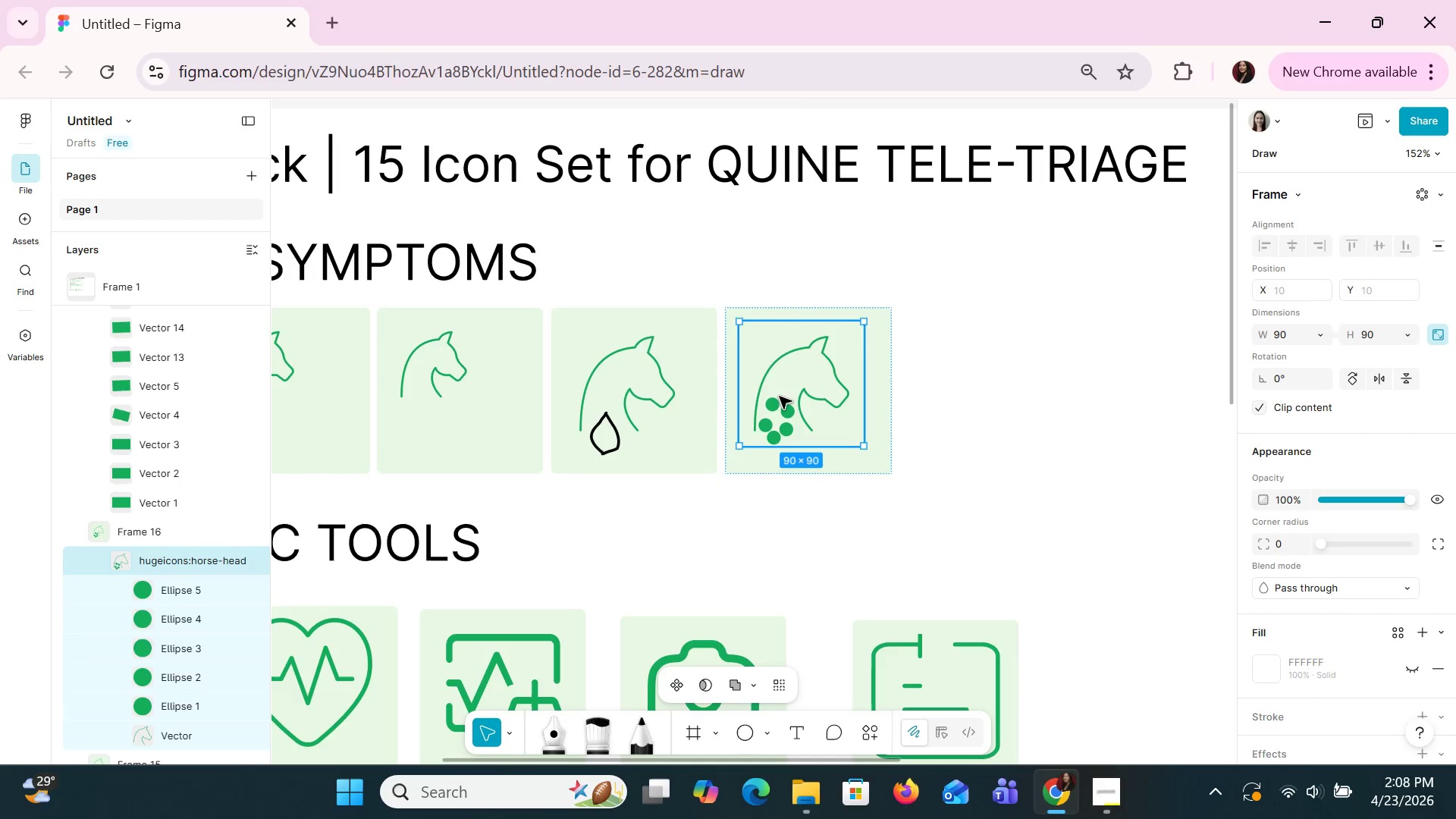 
double_click([779, 396])
 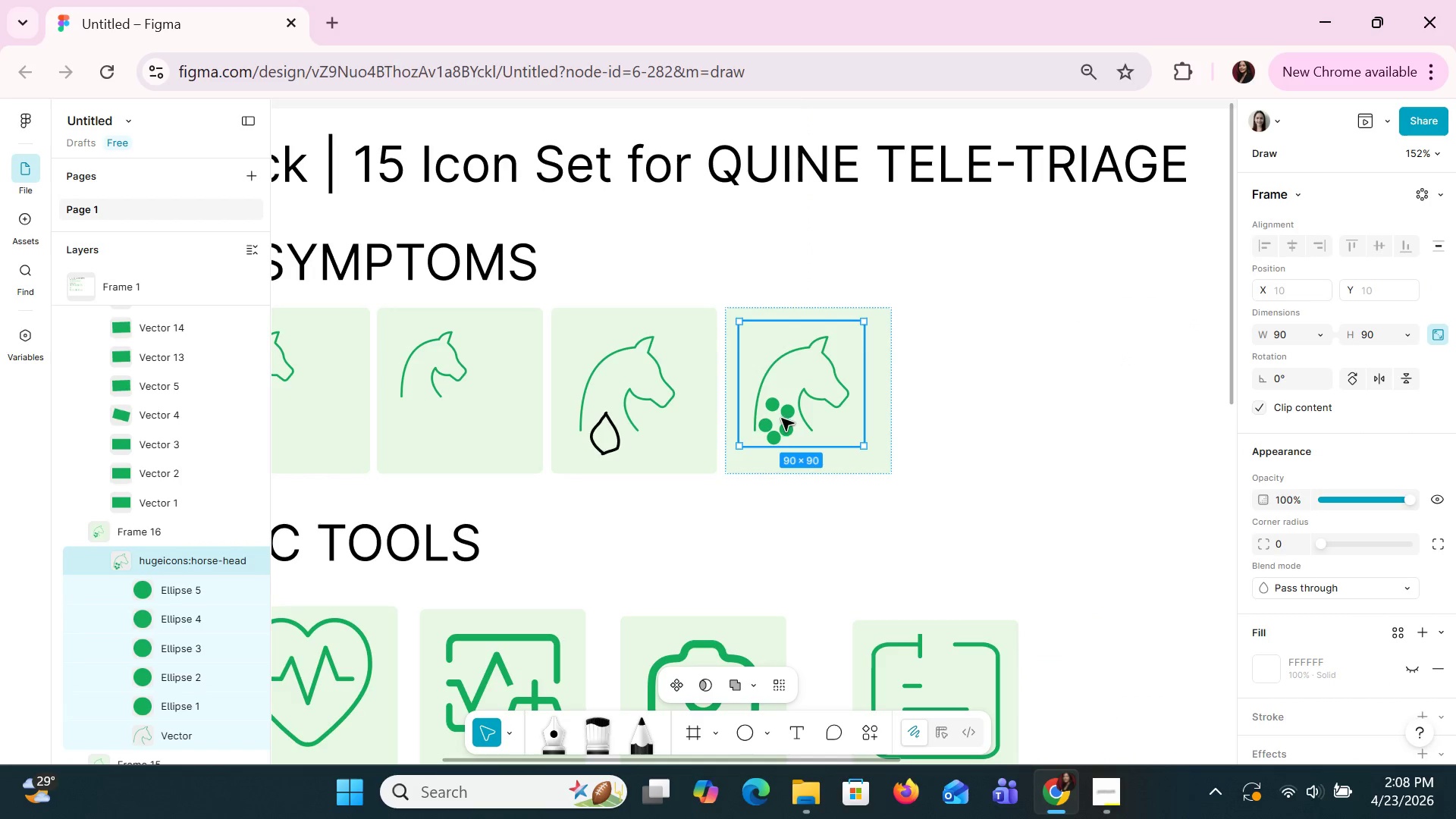 
double_click([781, 418])
 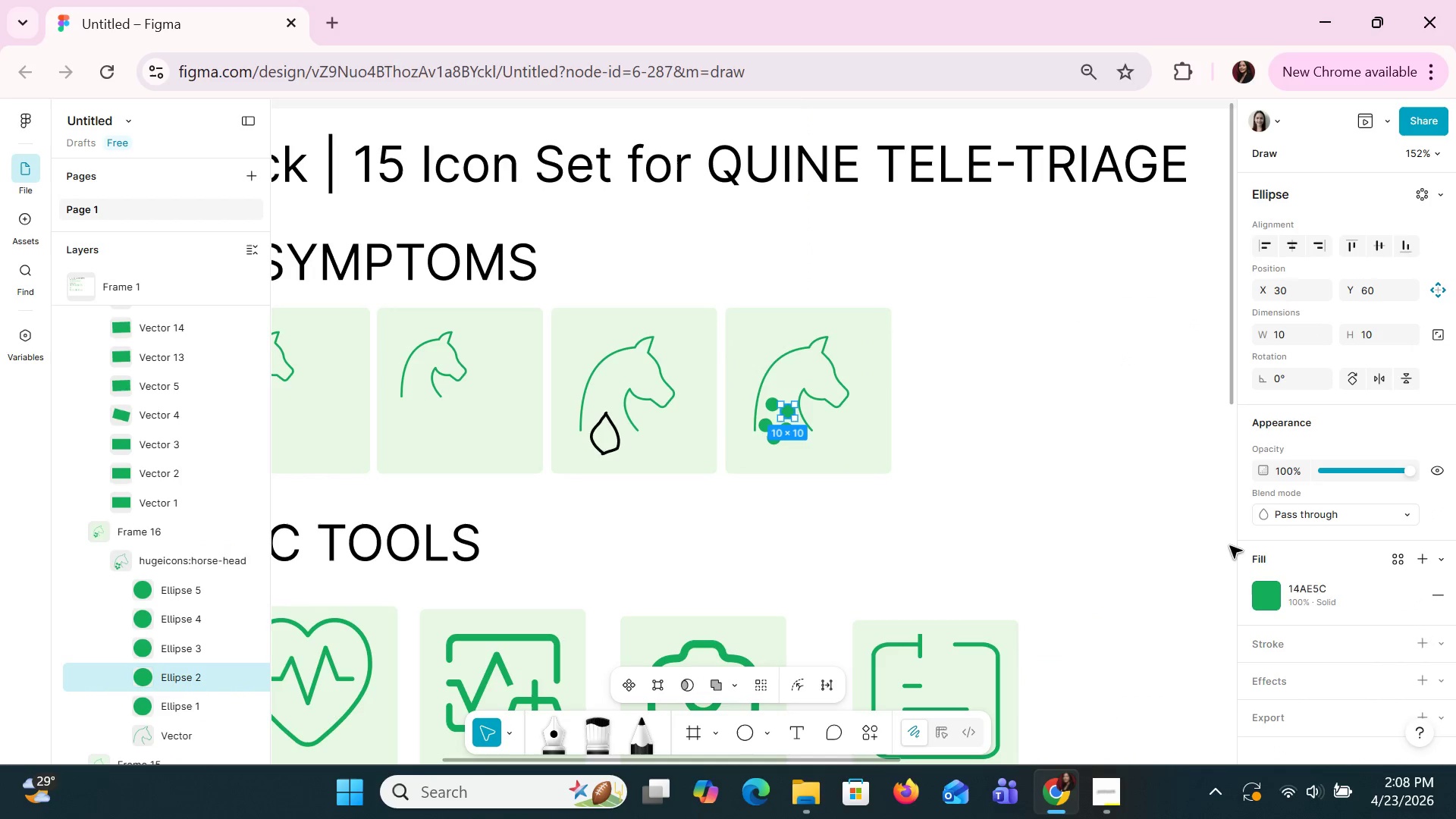 
left_click([1310, 585])
 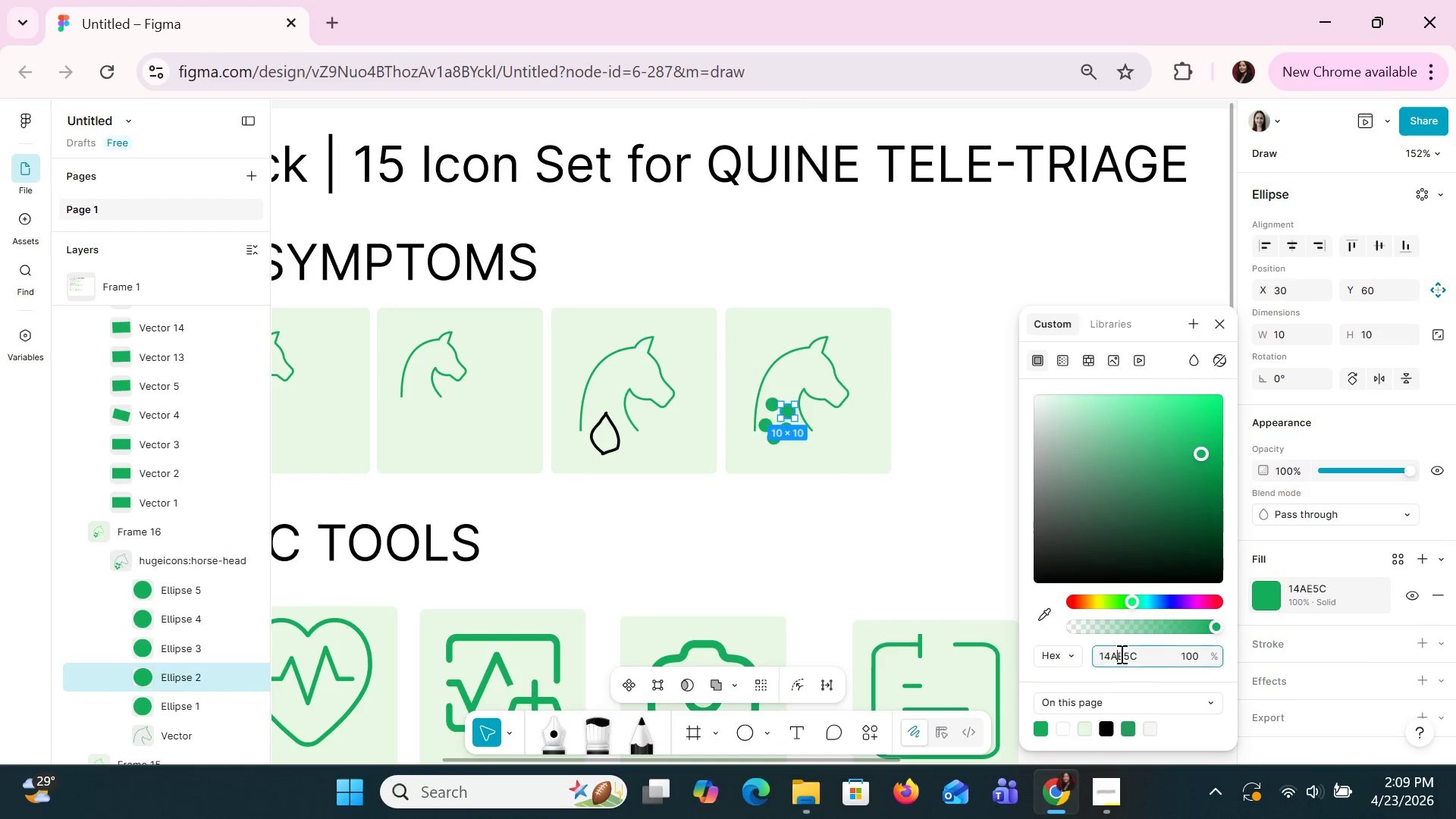 
key(Control+C)
 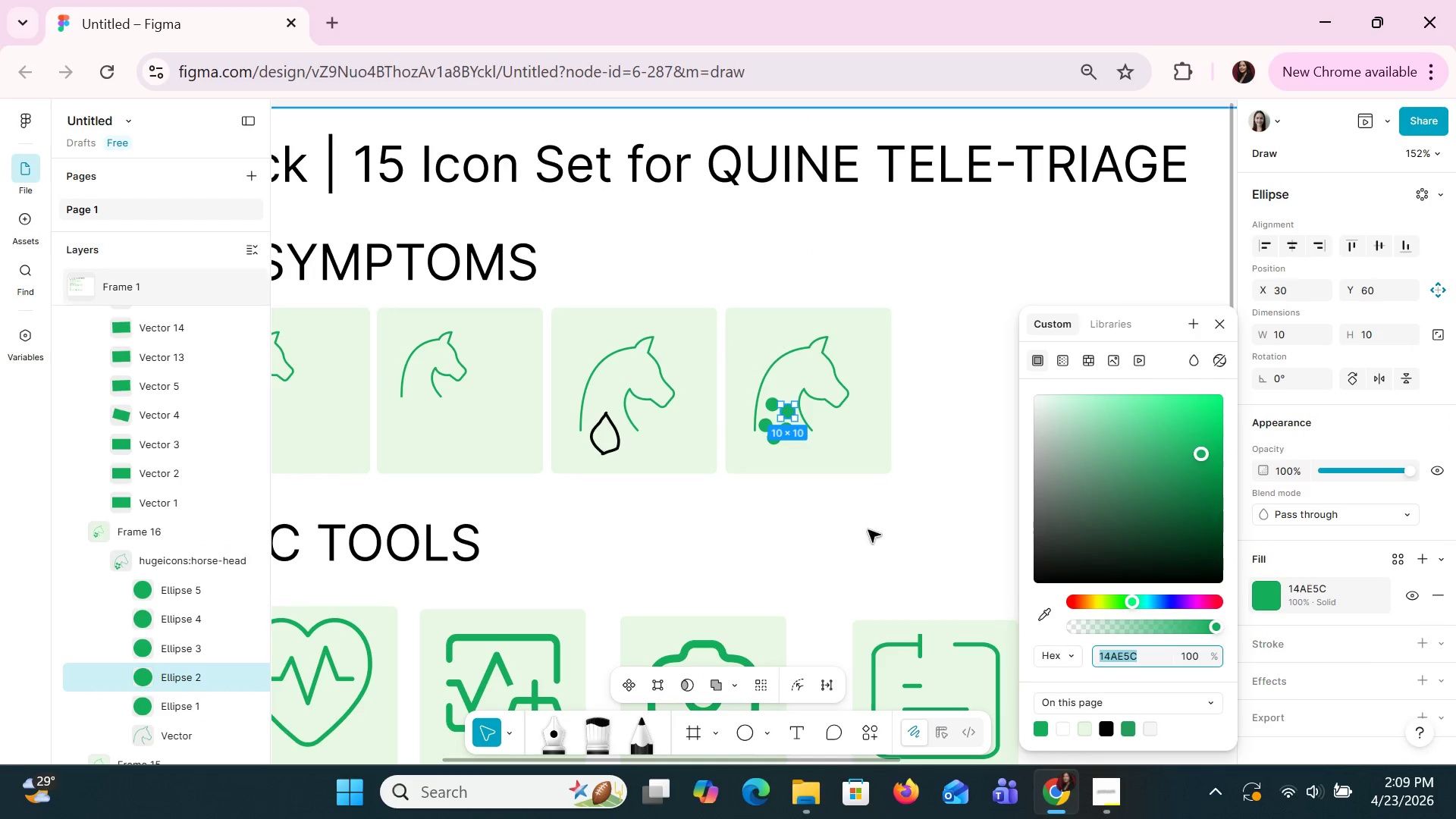 
key(Control+C)
 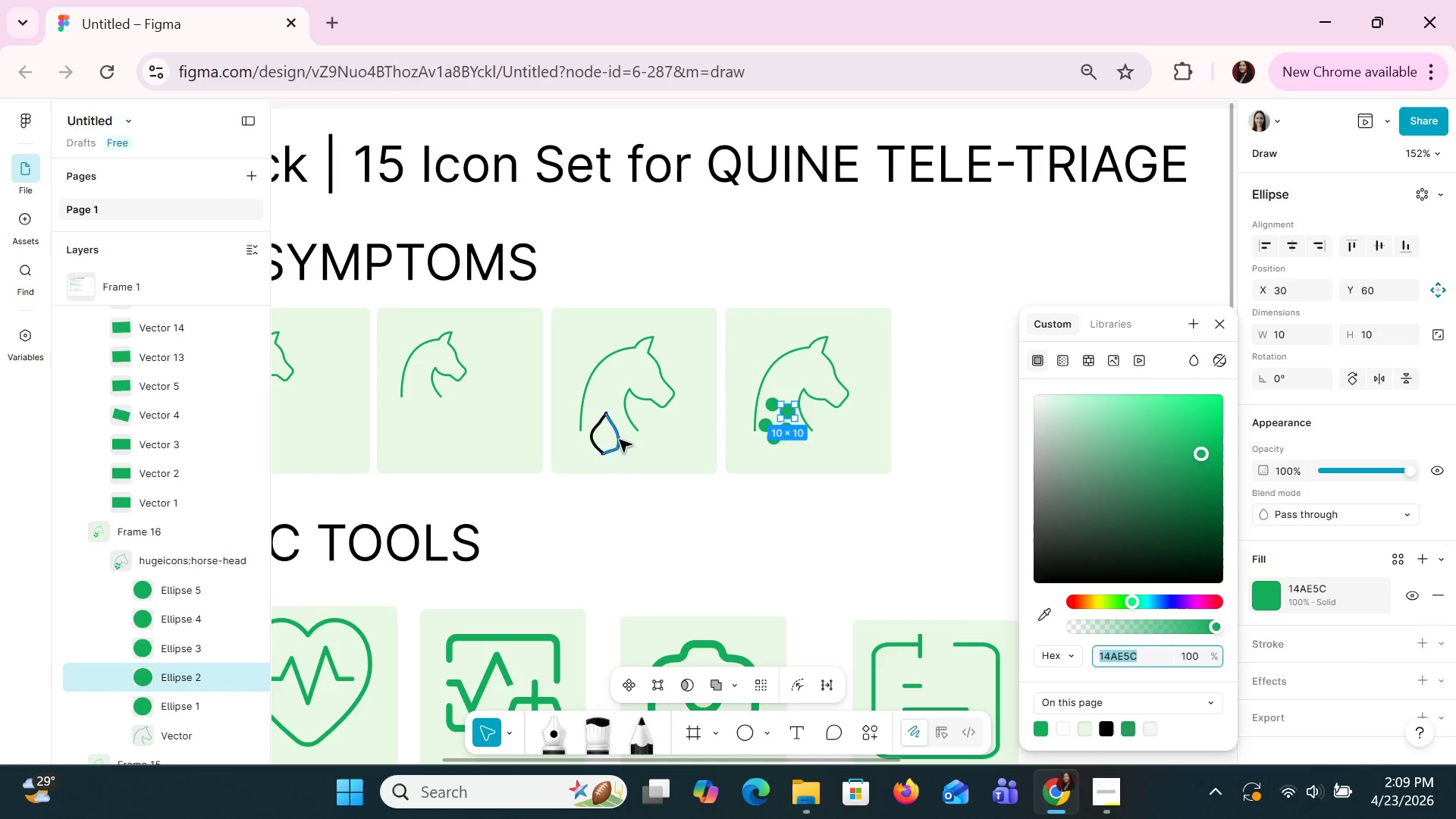 
double_click([619, 439])
 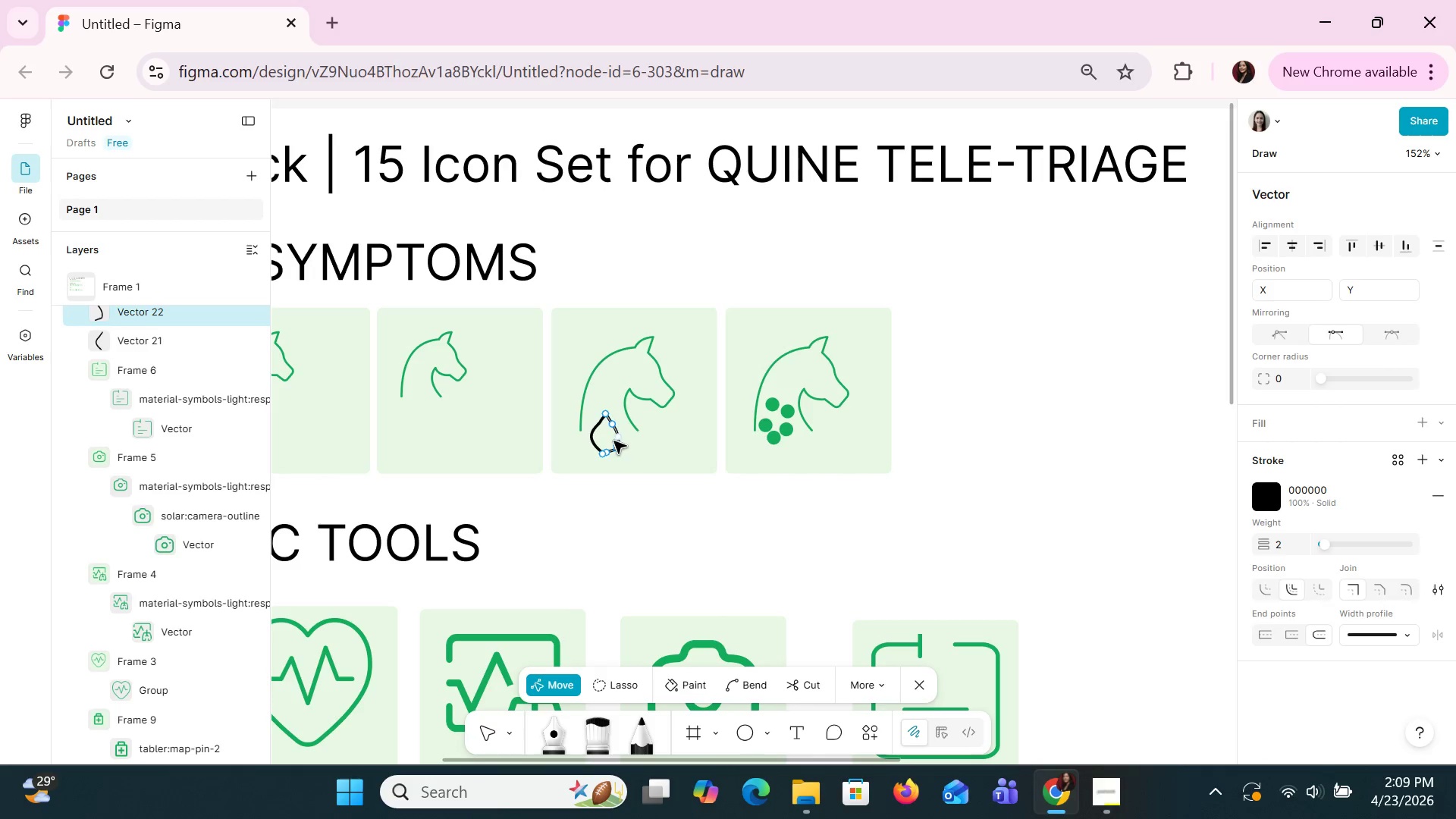 
hold_key(key=ShiftLeft, duration=0.8)
left_click([600, 428])
 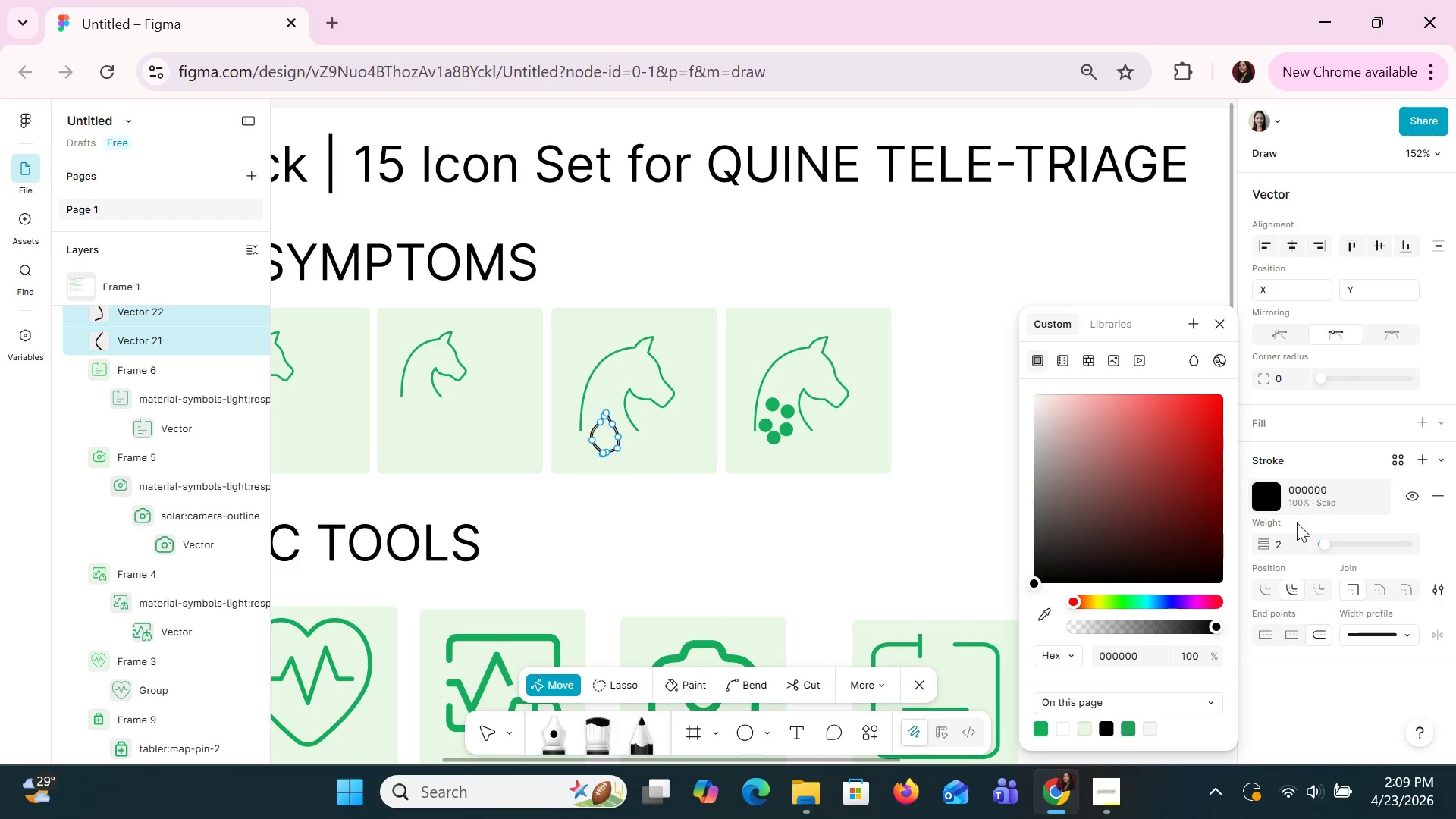 
left_click([1138, 645])
 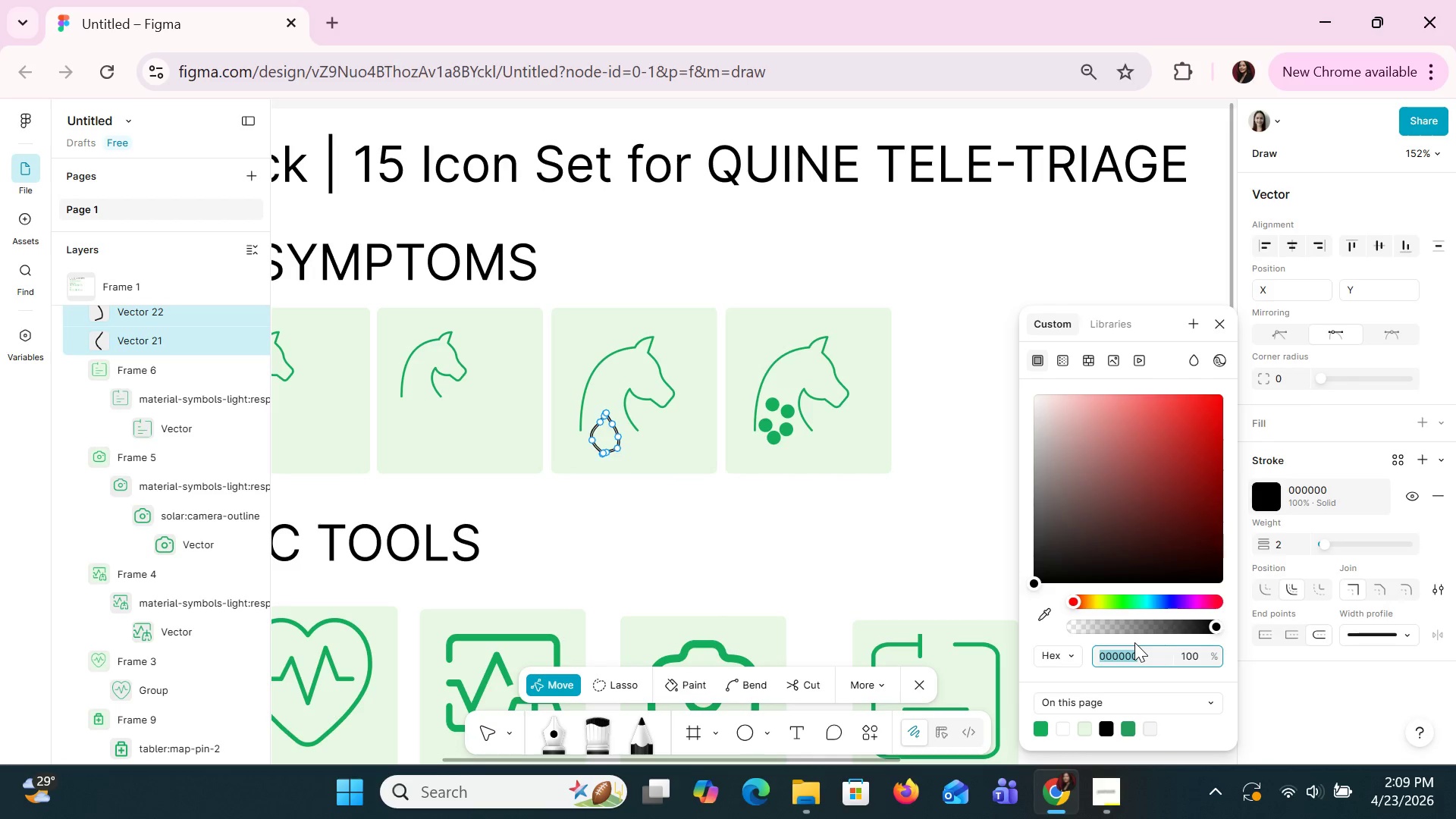 
key(Control+V)
 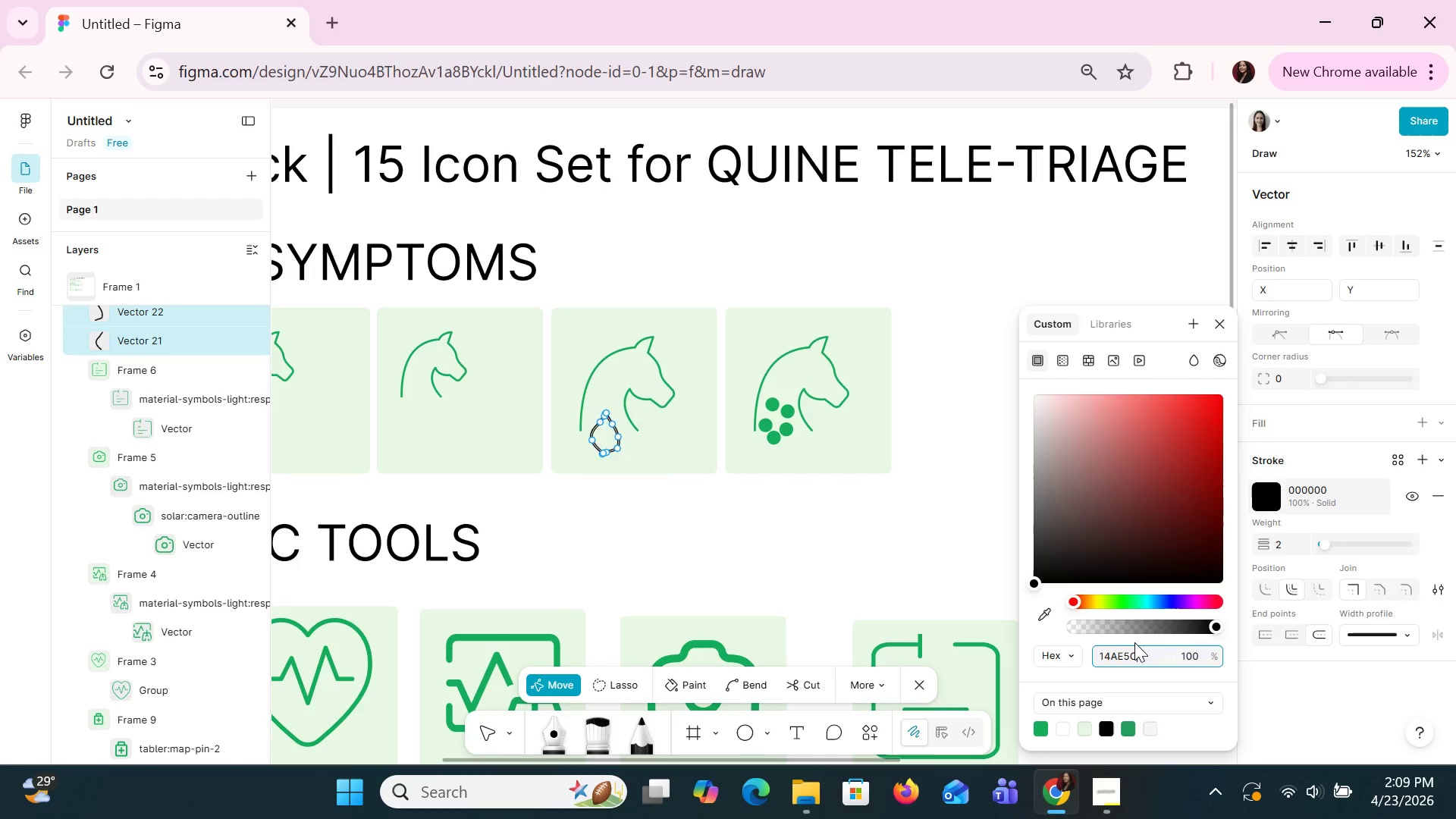 
key(Enter)
 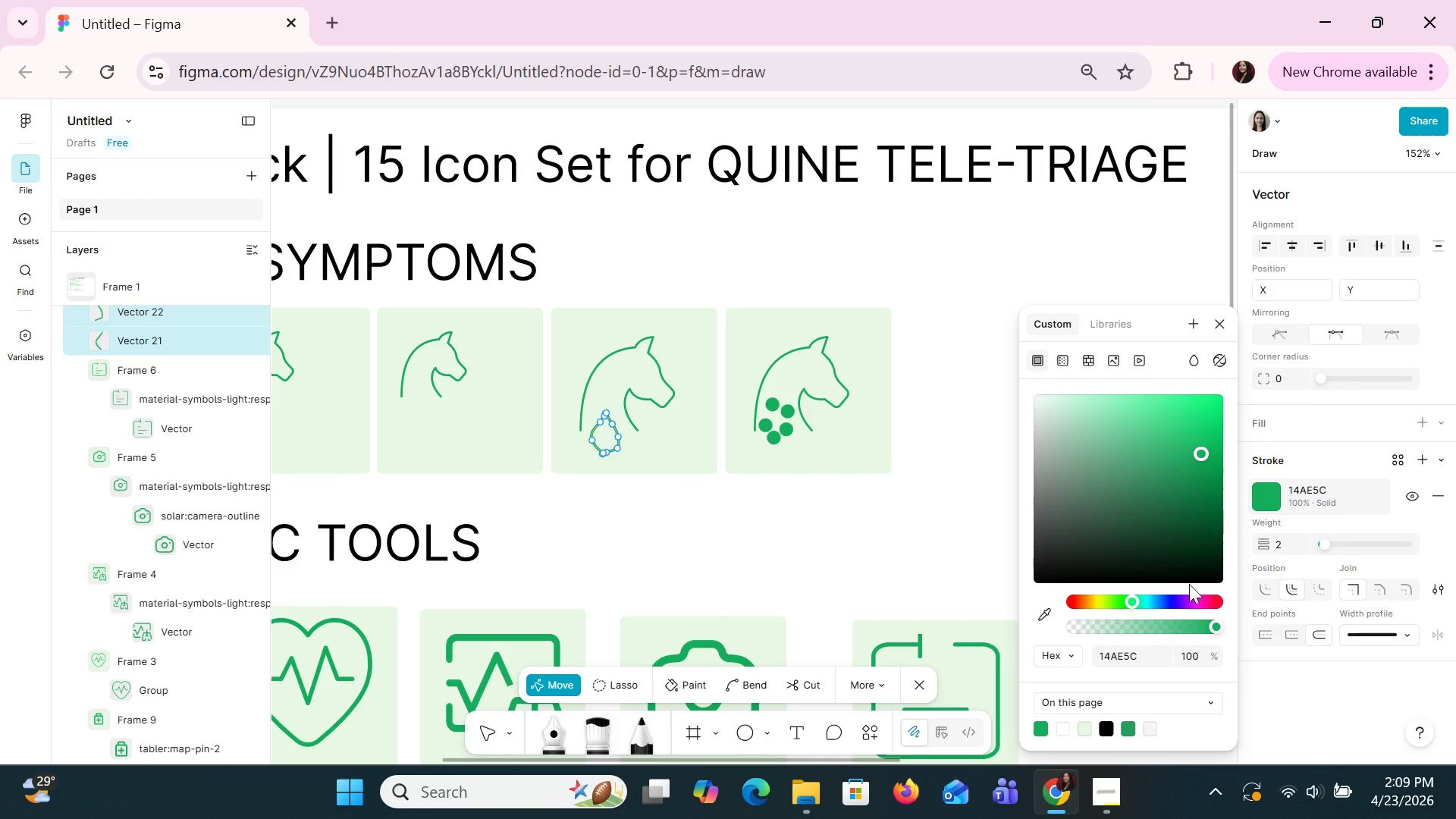 
wait(6.94)
 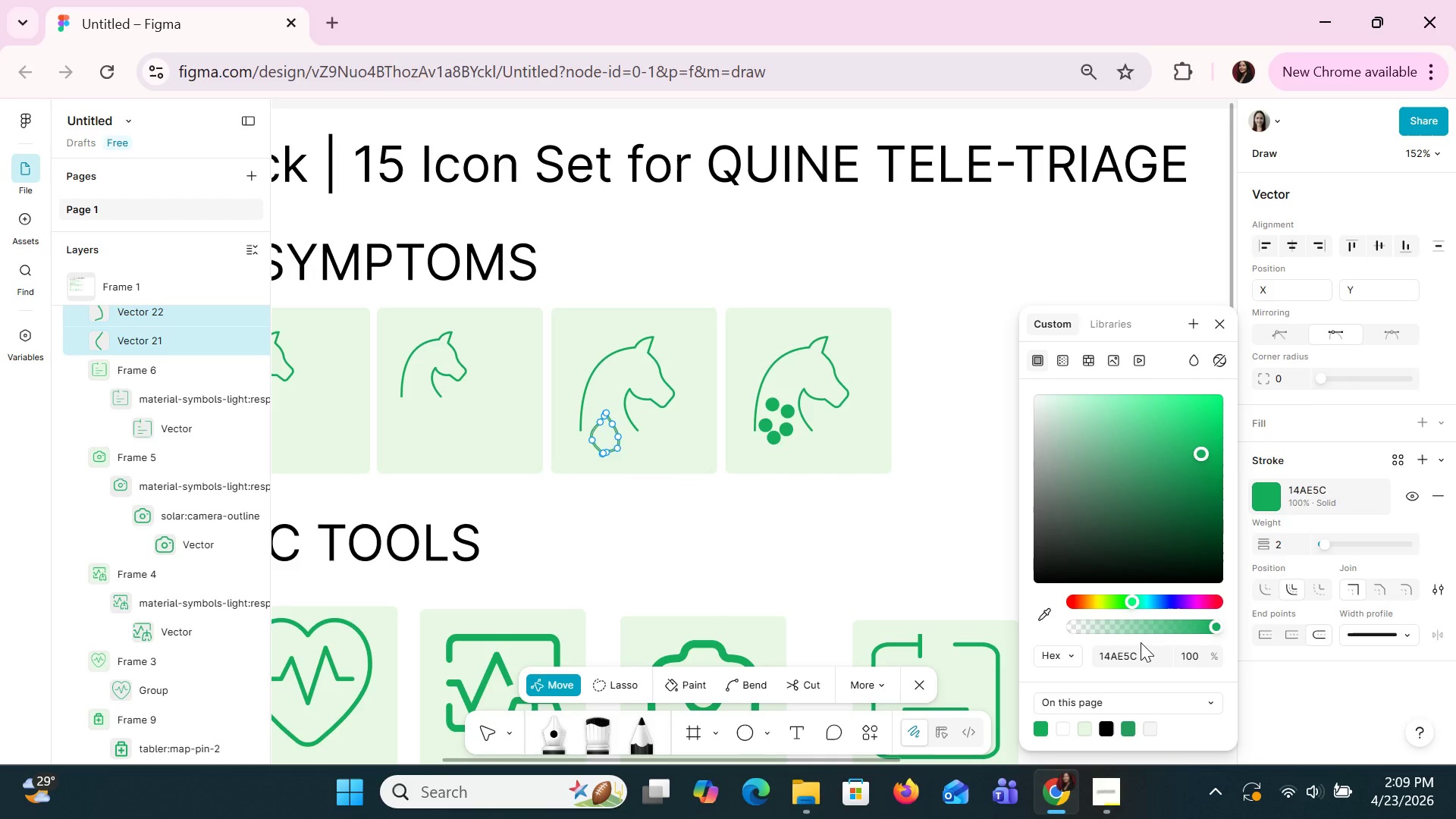 
double_click([1119, 400])
 